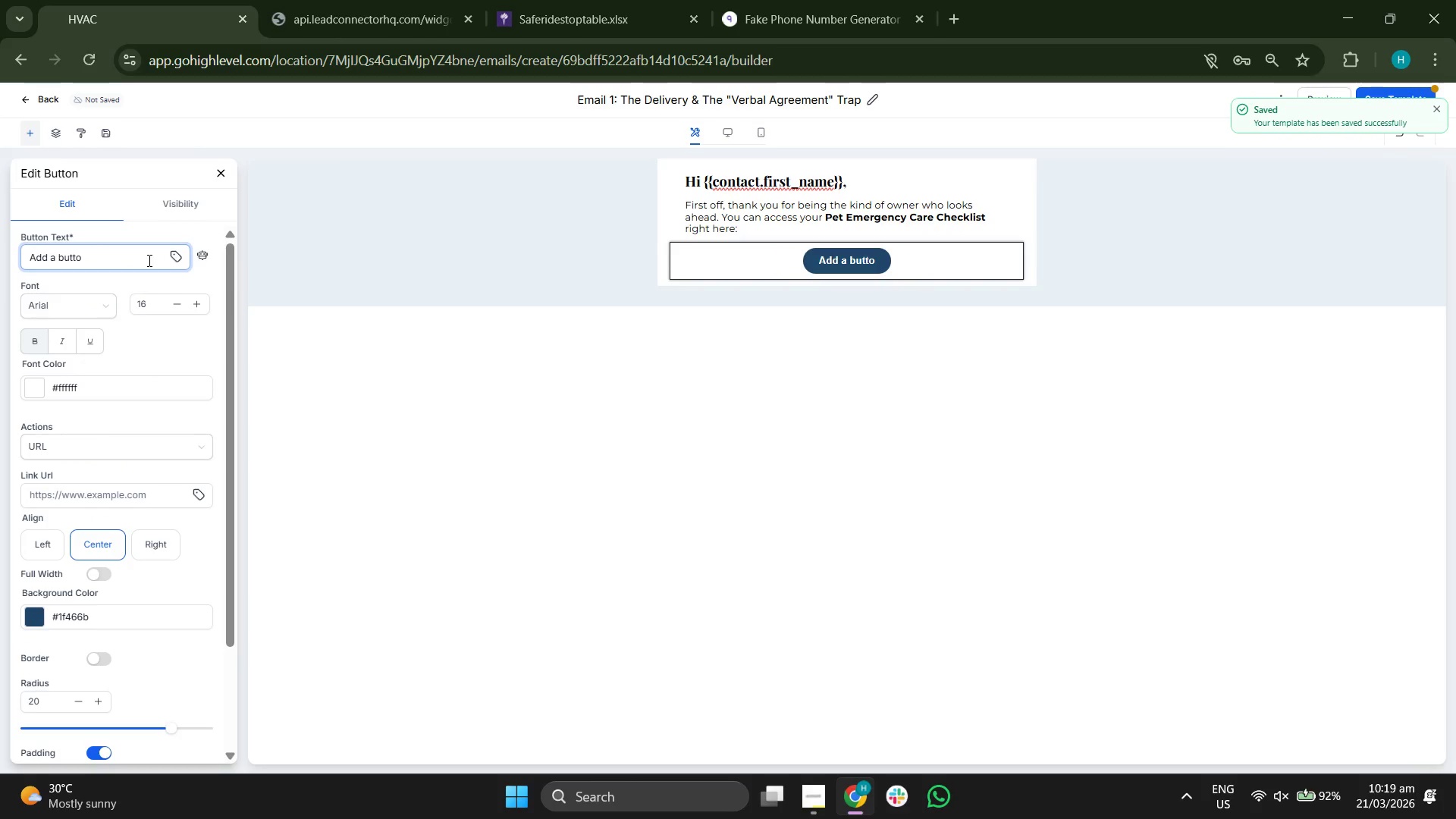 
key(Backspace)
type(Checklist SD)
key(Backspace)
key(Backspace)
type(Download)
 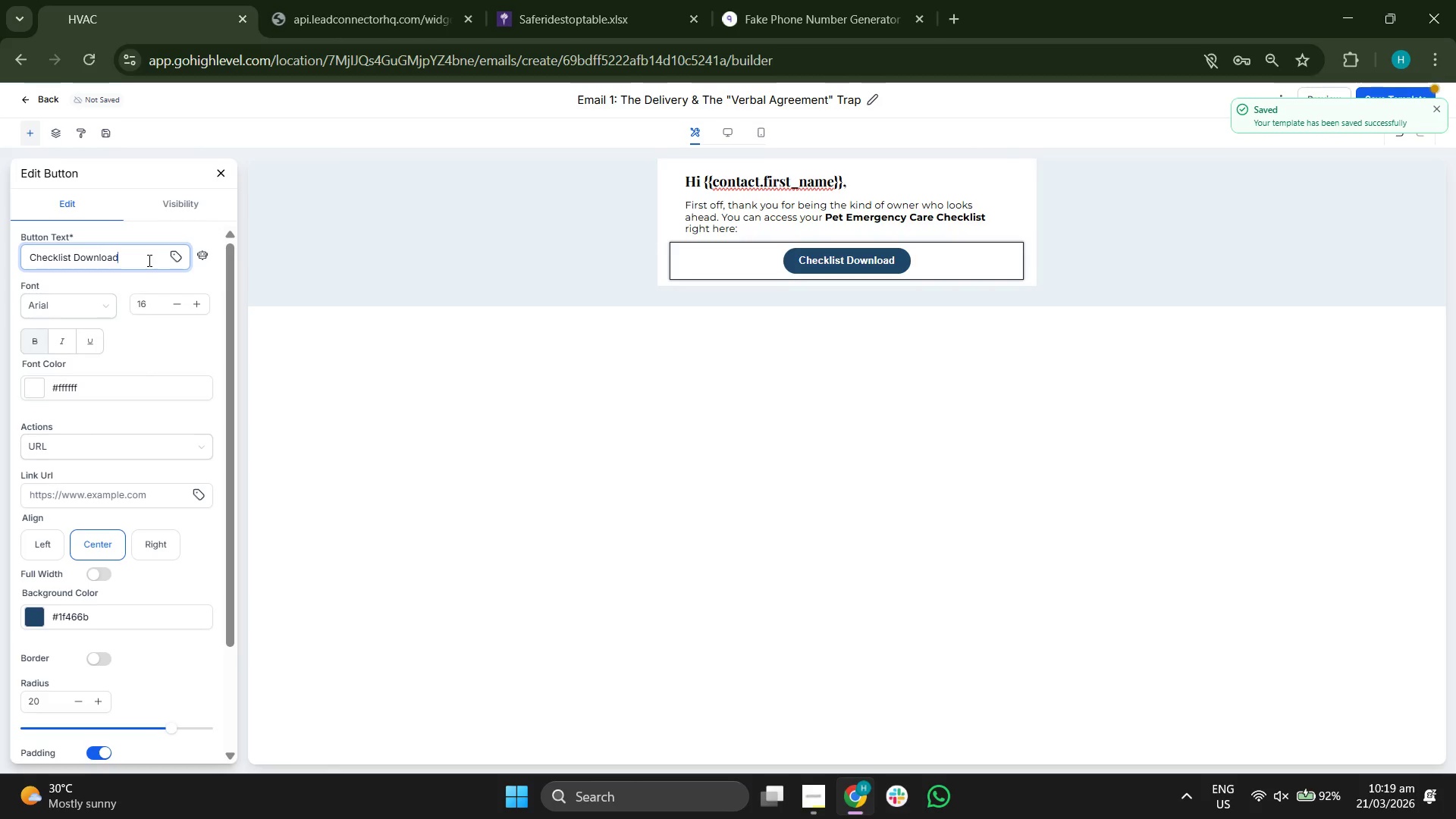 
left_click([65, 378])
 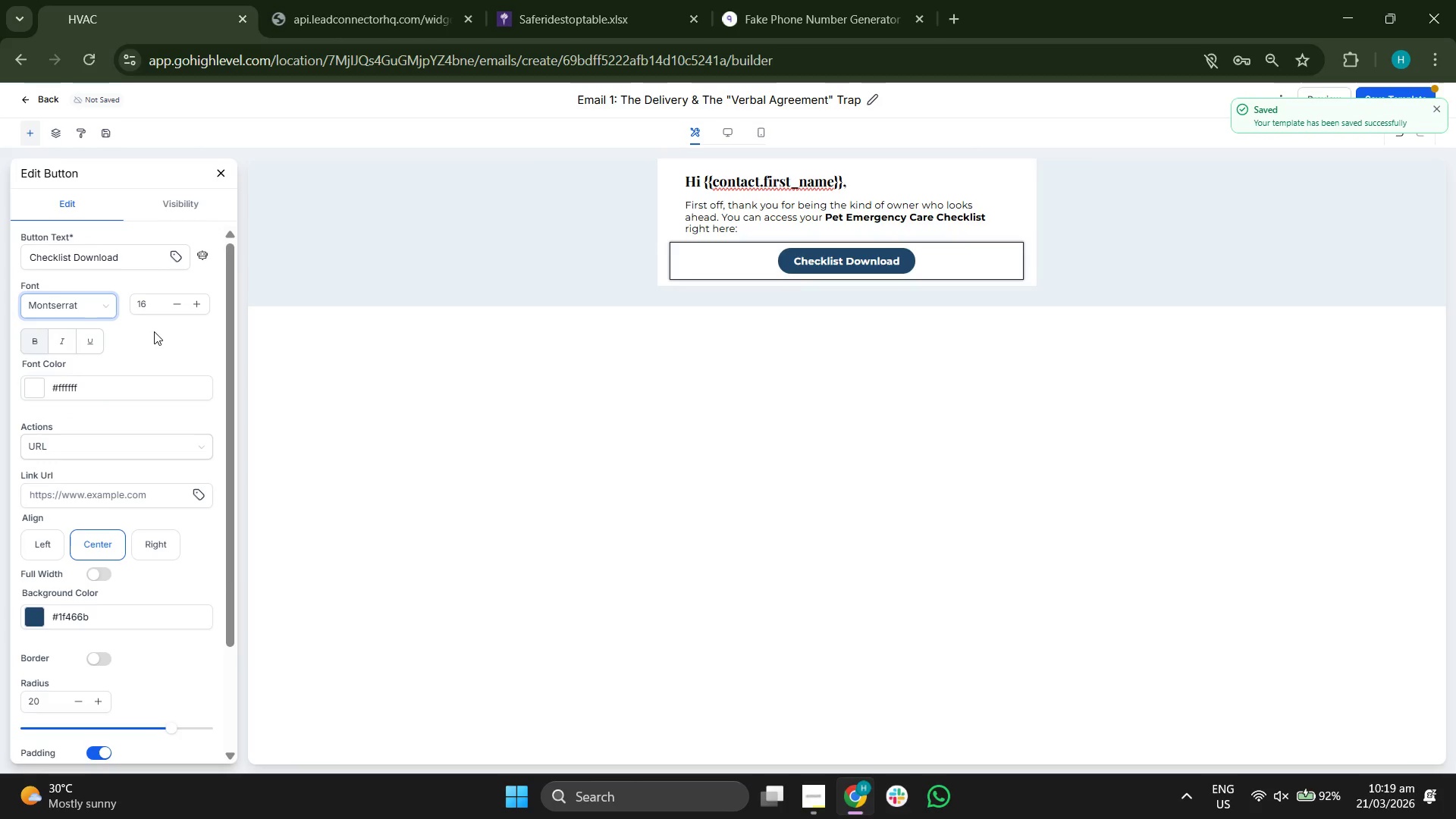 
left_click([221, 180])
 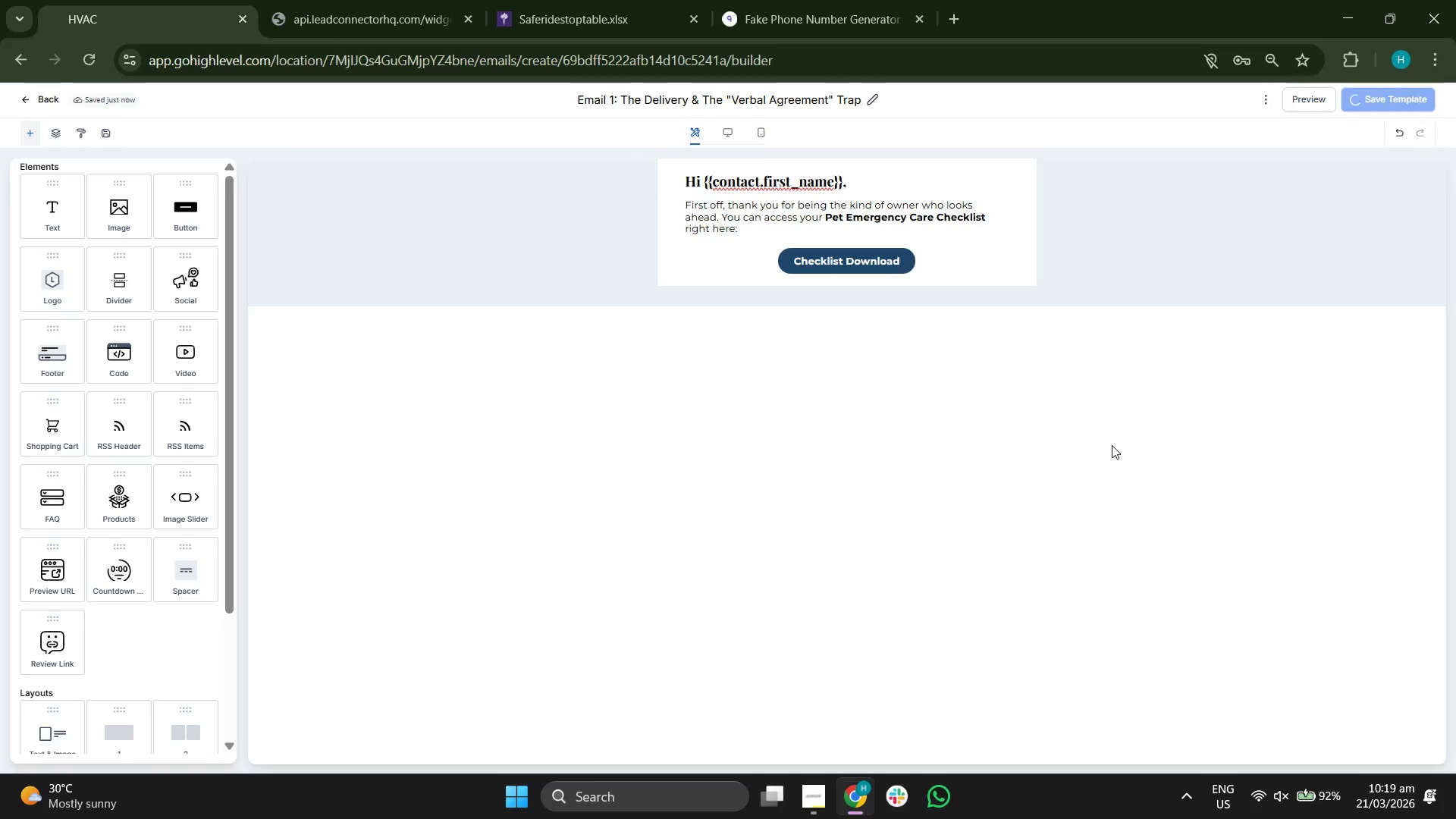 
wait(5.59)
 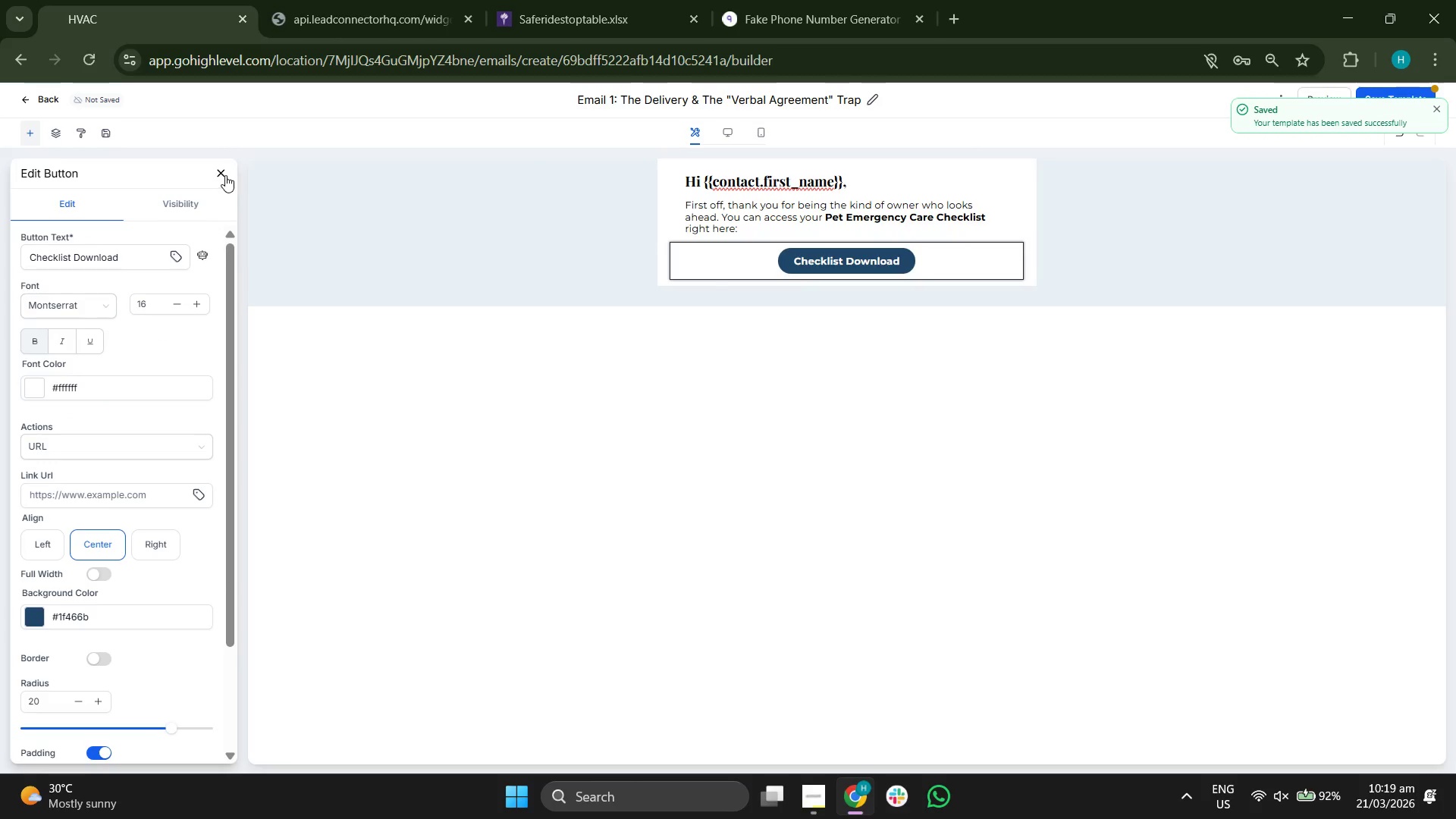 
left_click([1442, 105])
 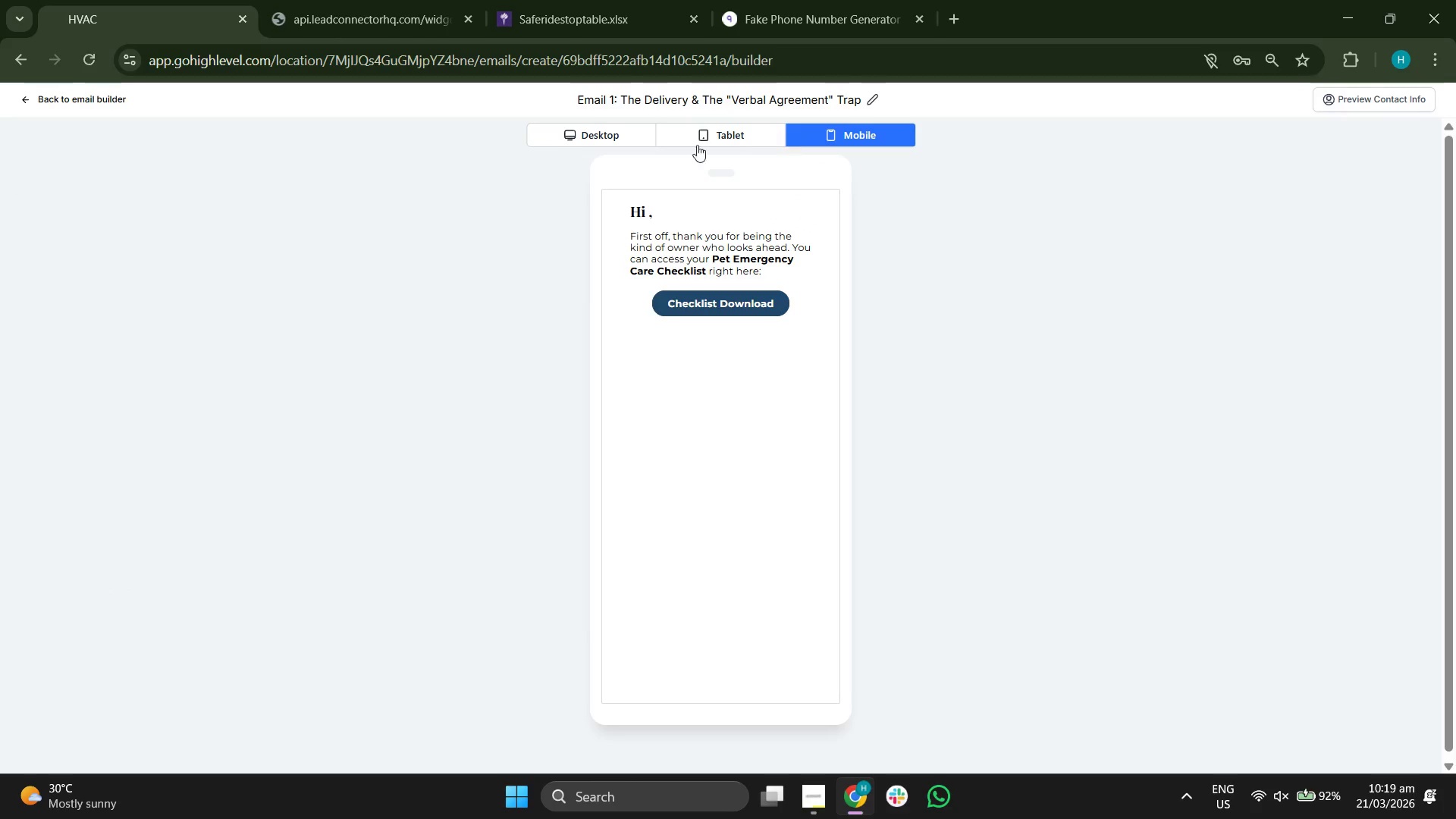 
left_click([74, 96])
 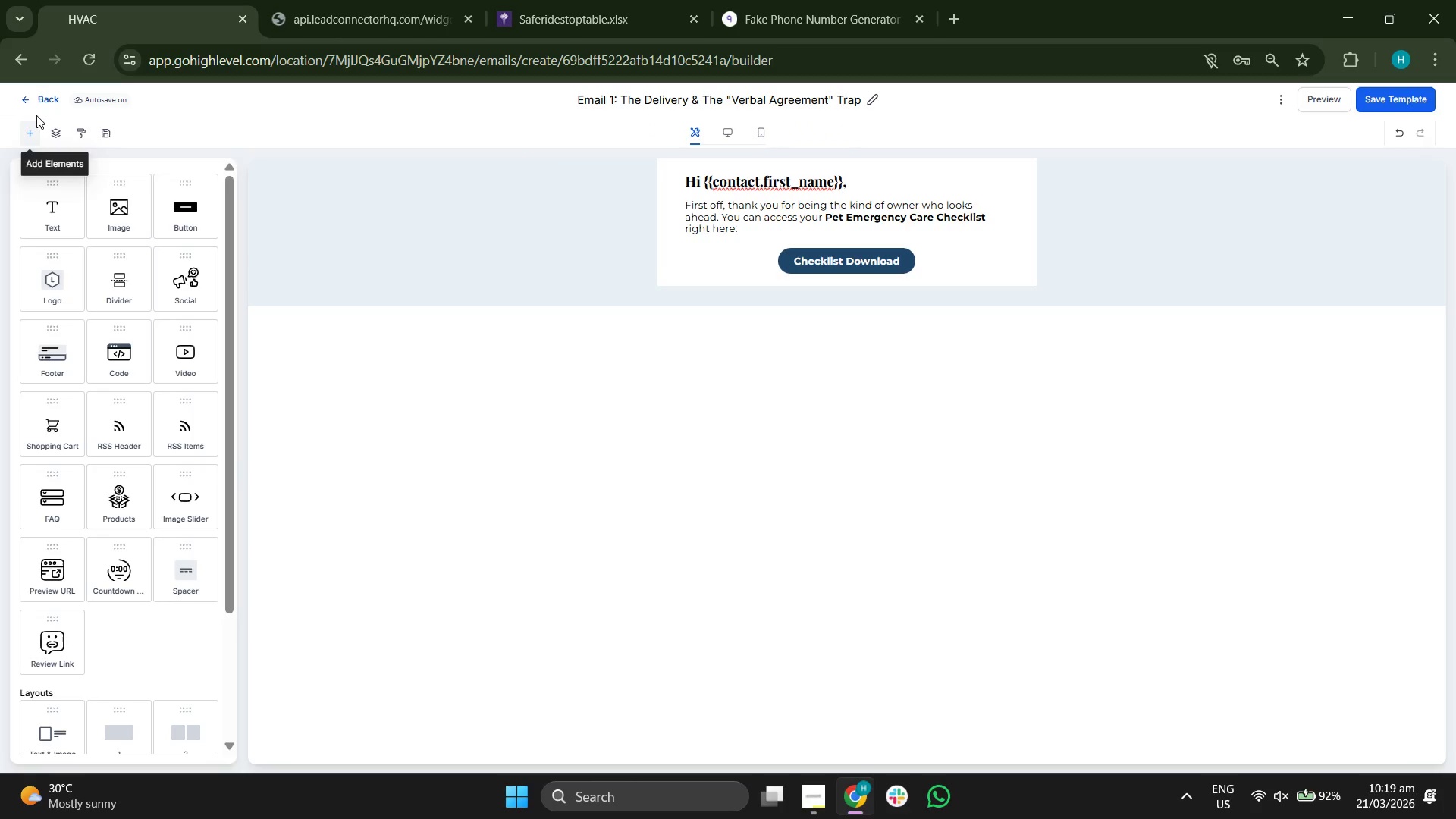 
left_click([42, 103])
 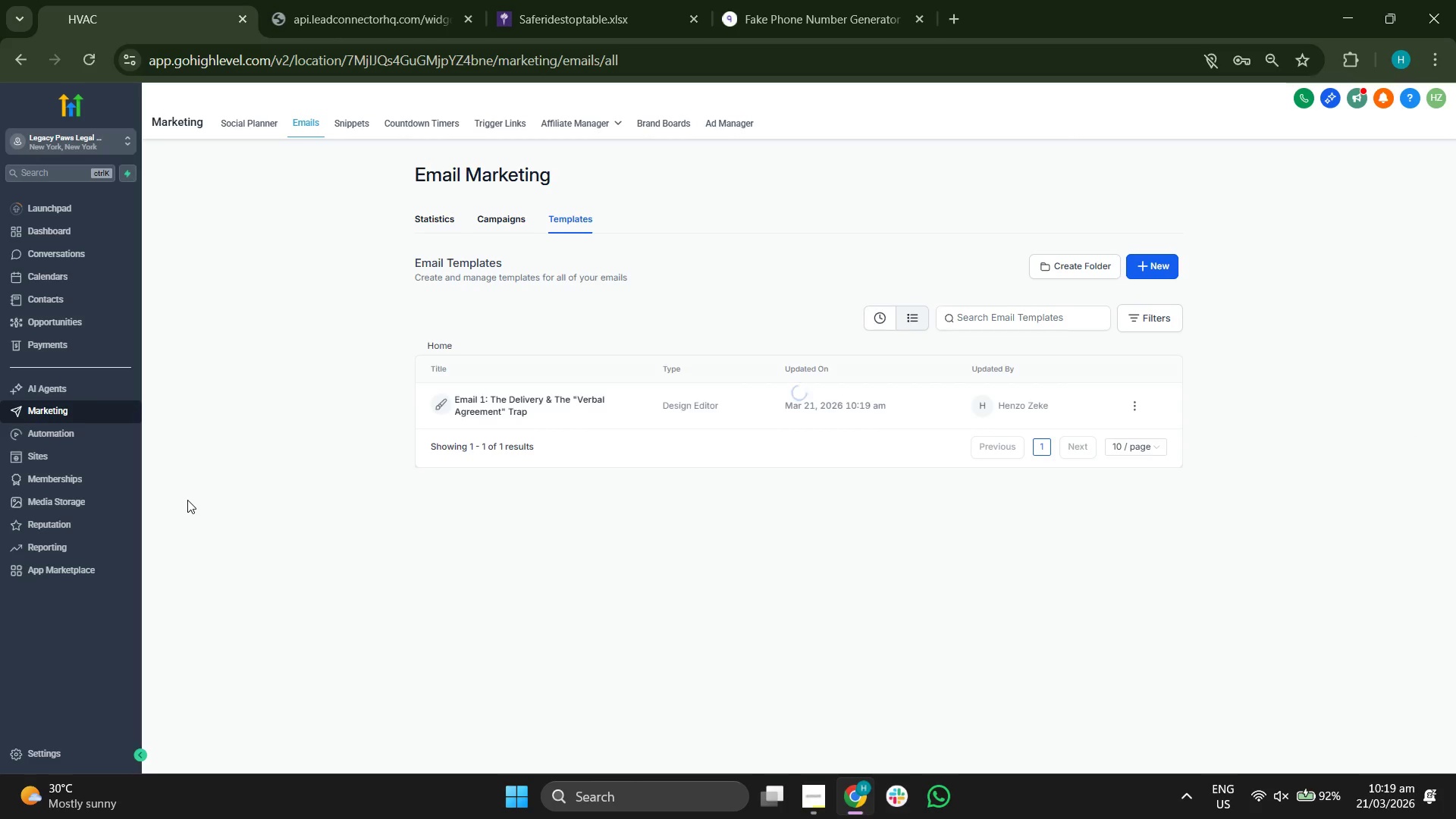 
wait(5.94)
 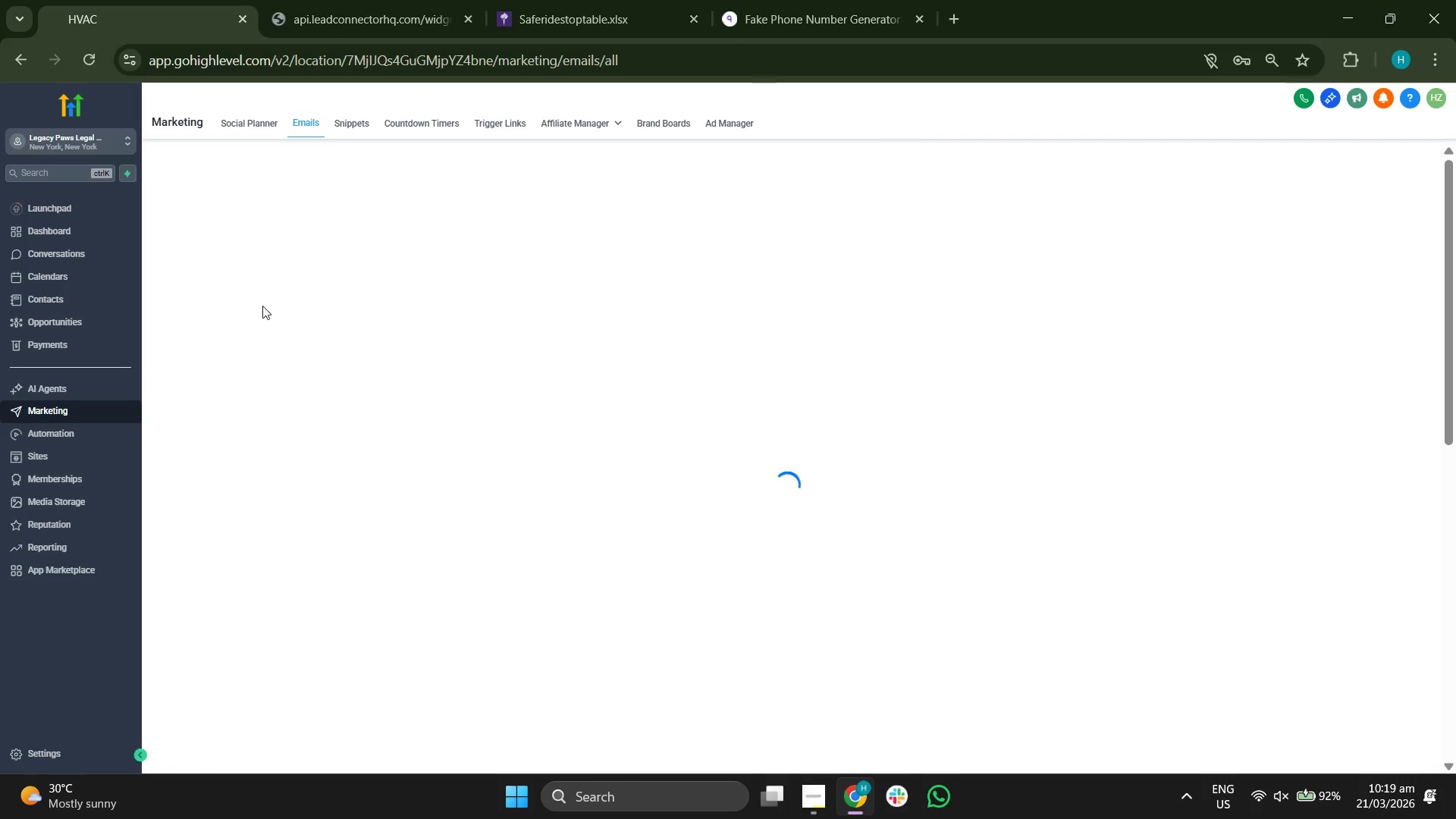 
left_click([61, 754])
 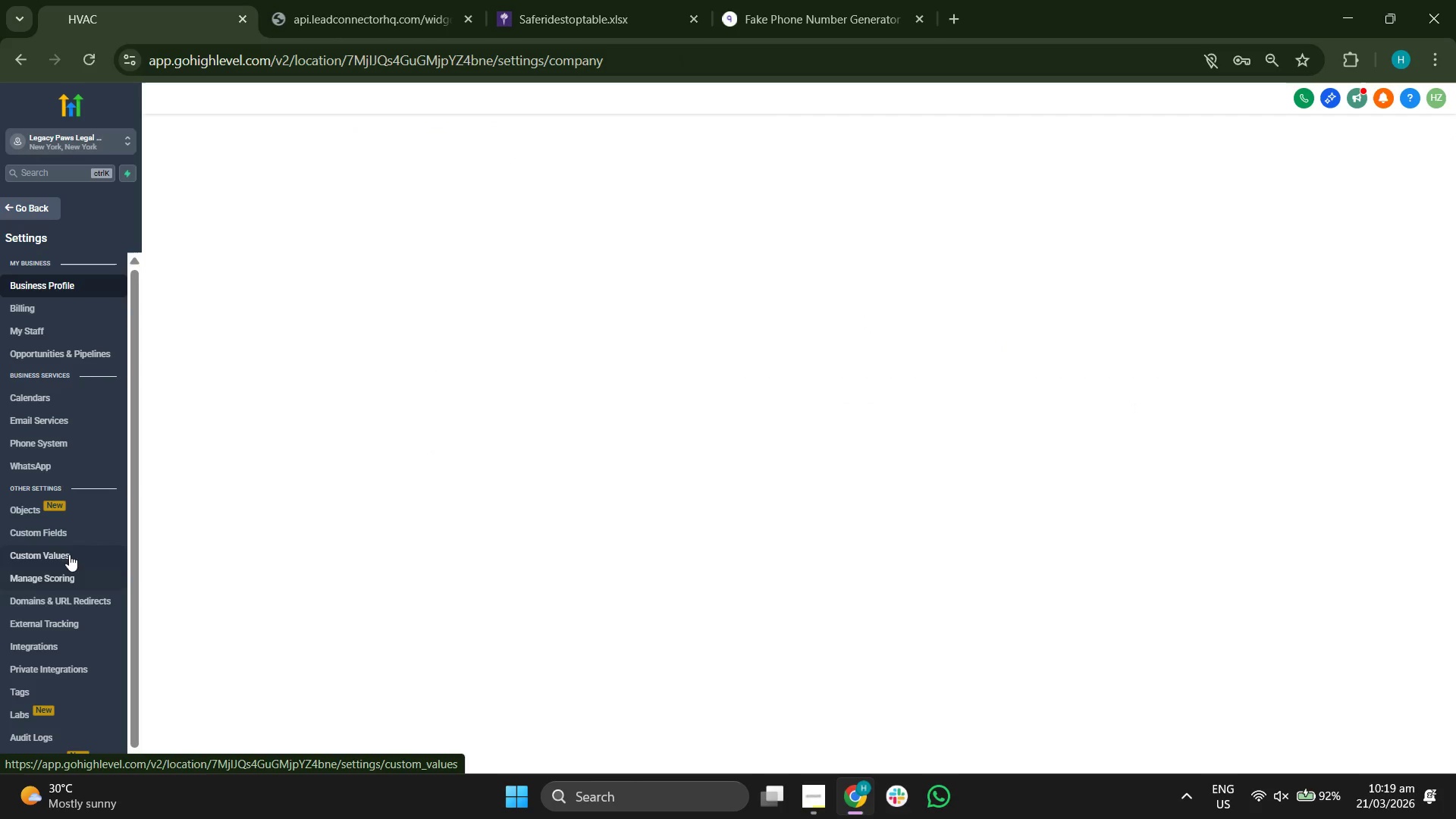 
left_click([71, 549])
 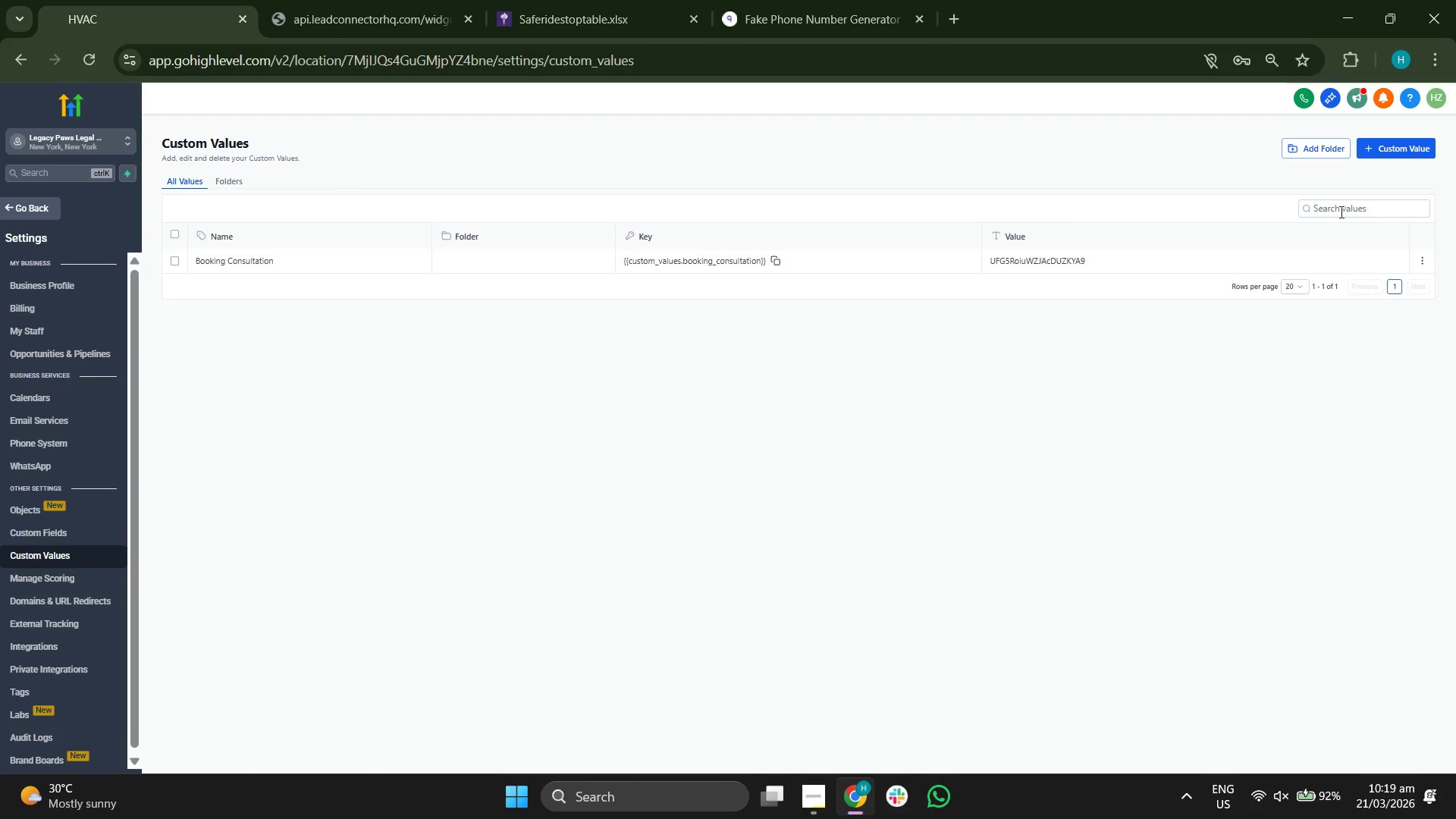 
left_click([1403, 149])
 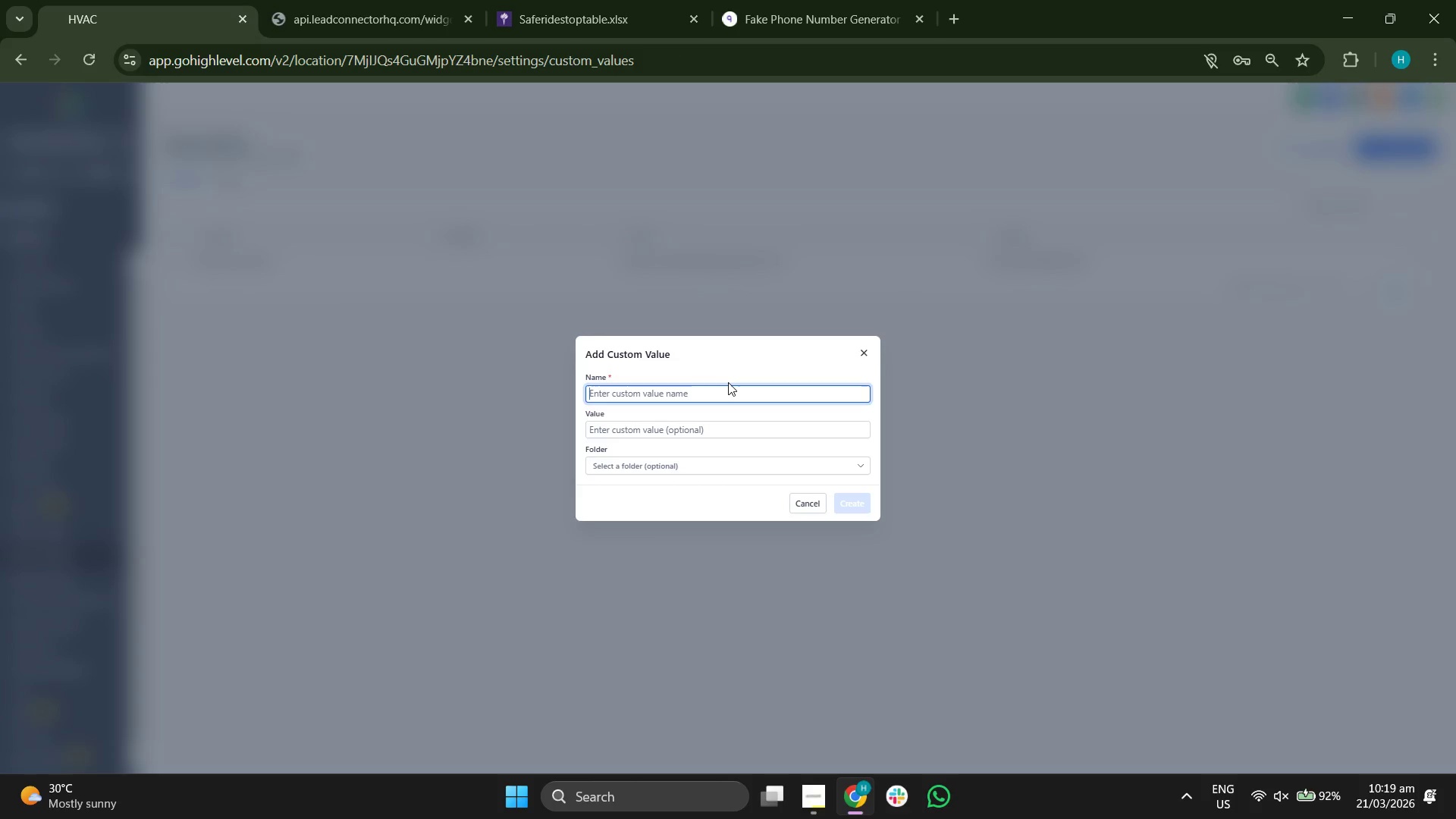 
type(Checklist Downlaod=)
key(Backspace)
key(Backspace)
key(Backspace)
key(Backspace)
type(oad)
 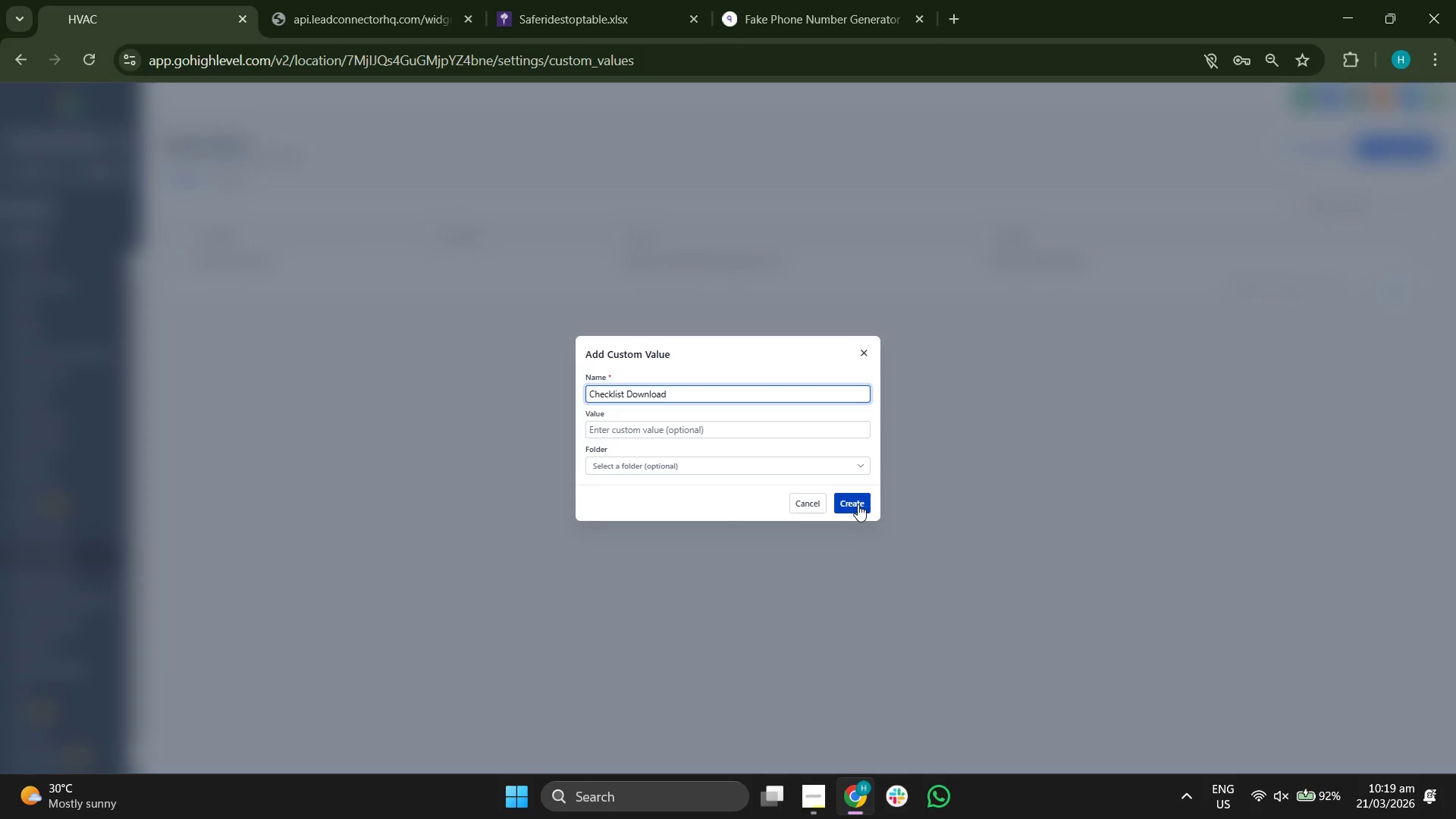 
left_click([858, 504])
 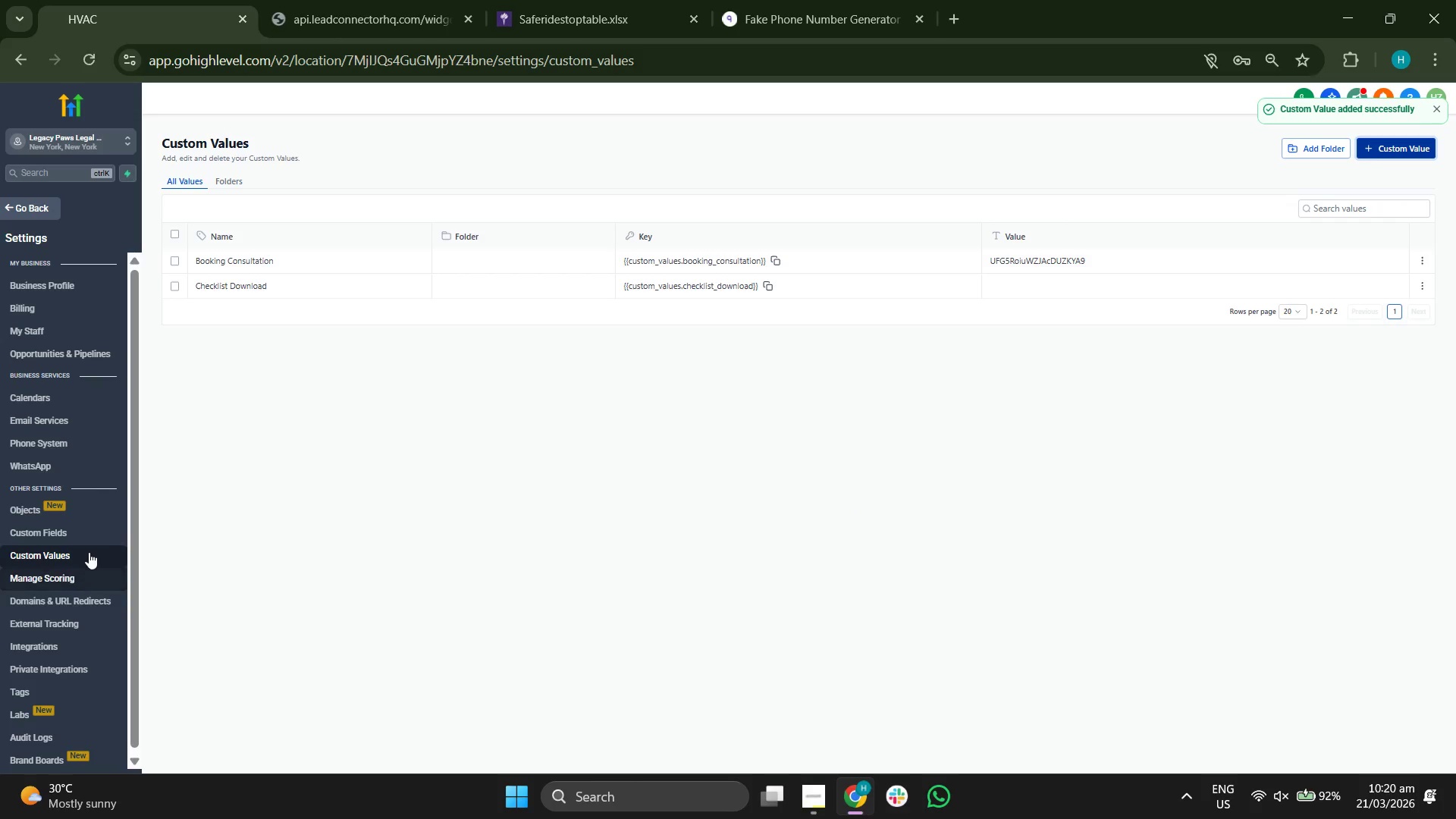 
wait(7.62)
 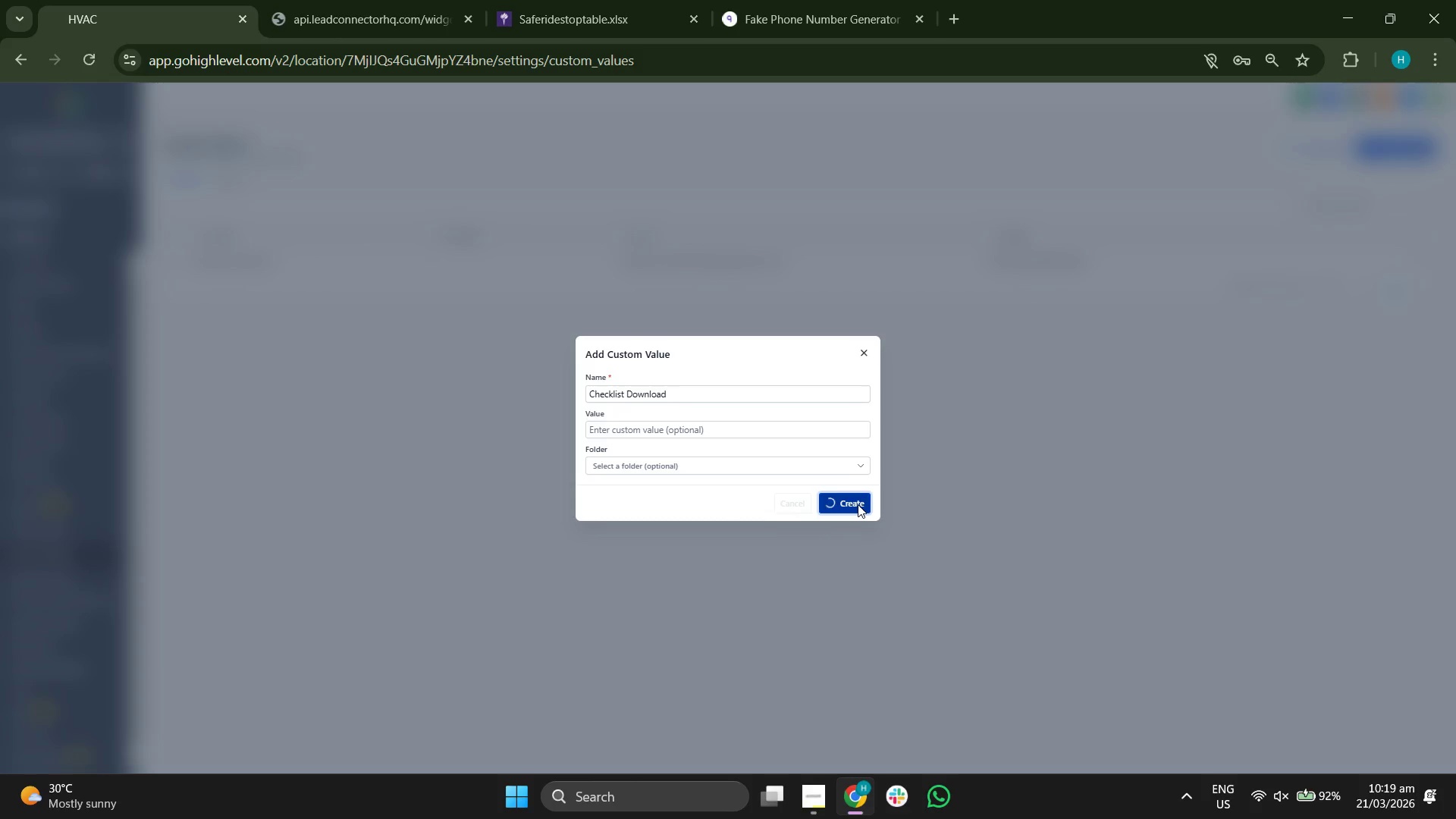 
double_click([41, 215])
 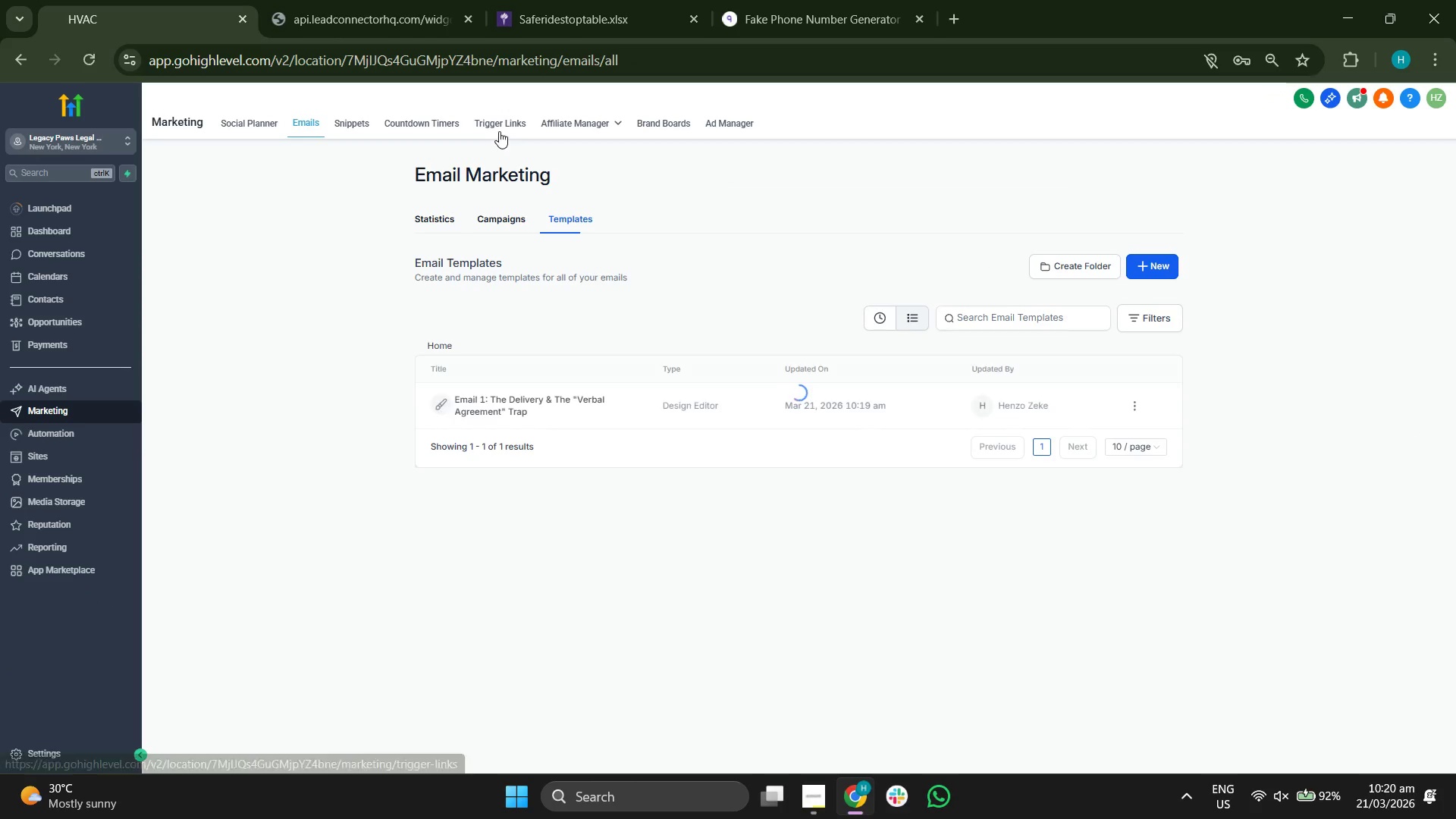 
left_click([499, 128])
 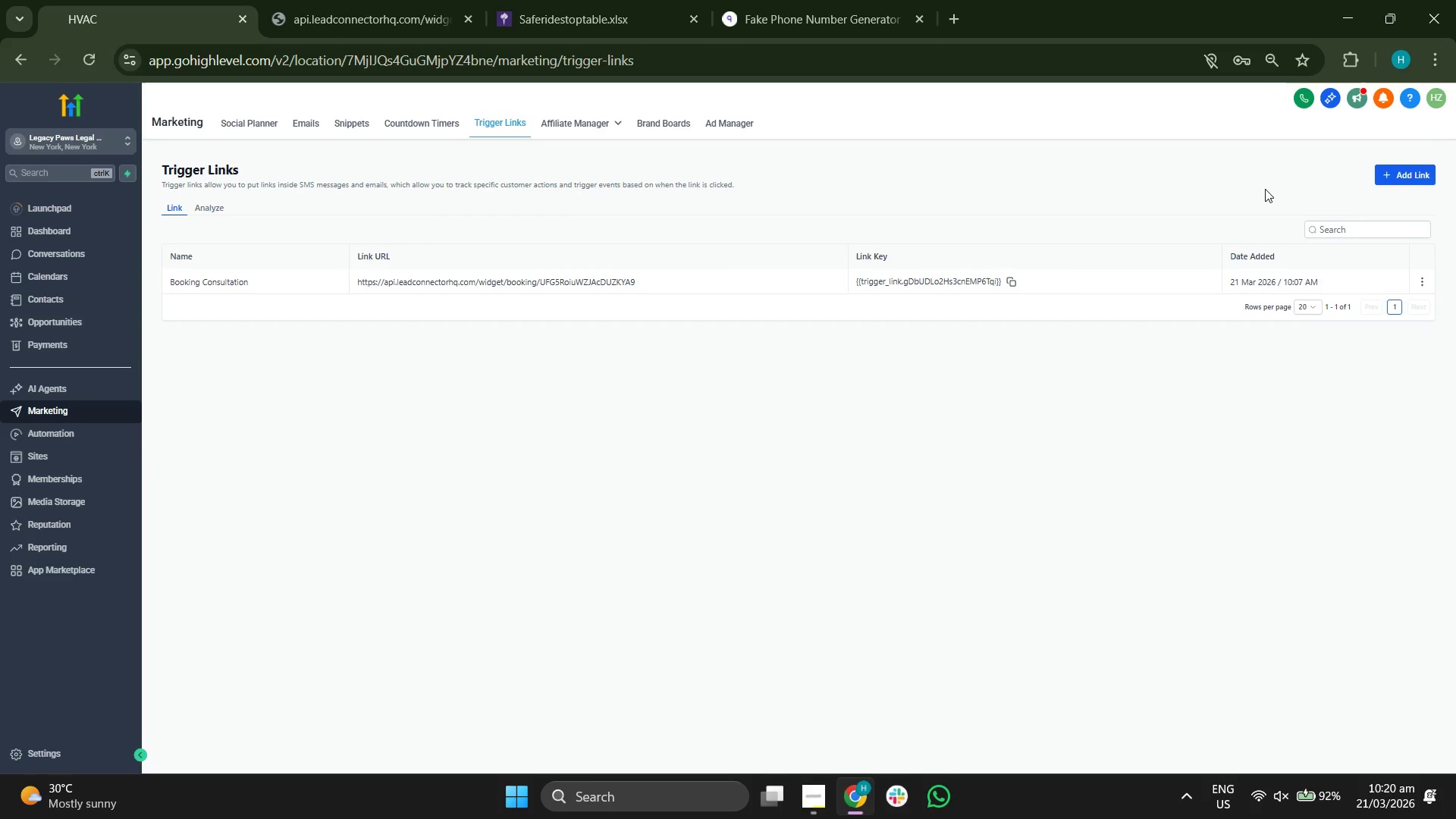 
left_click([1423, 168])
 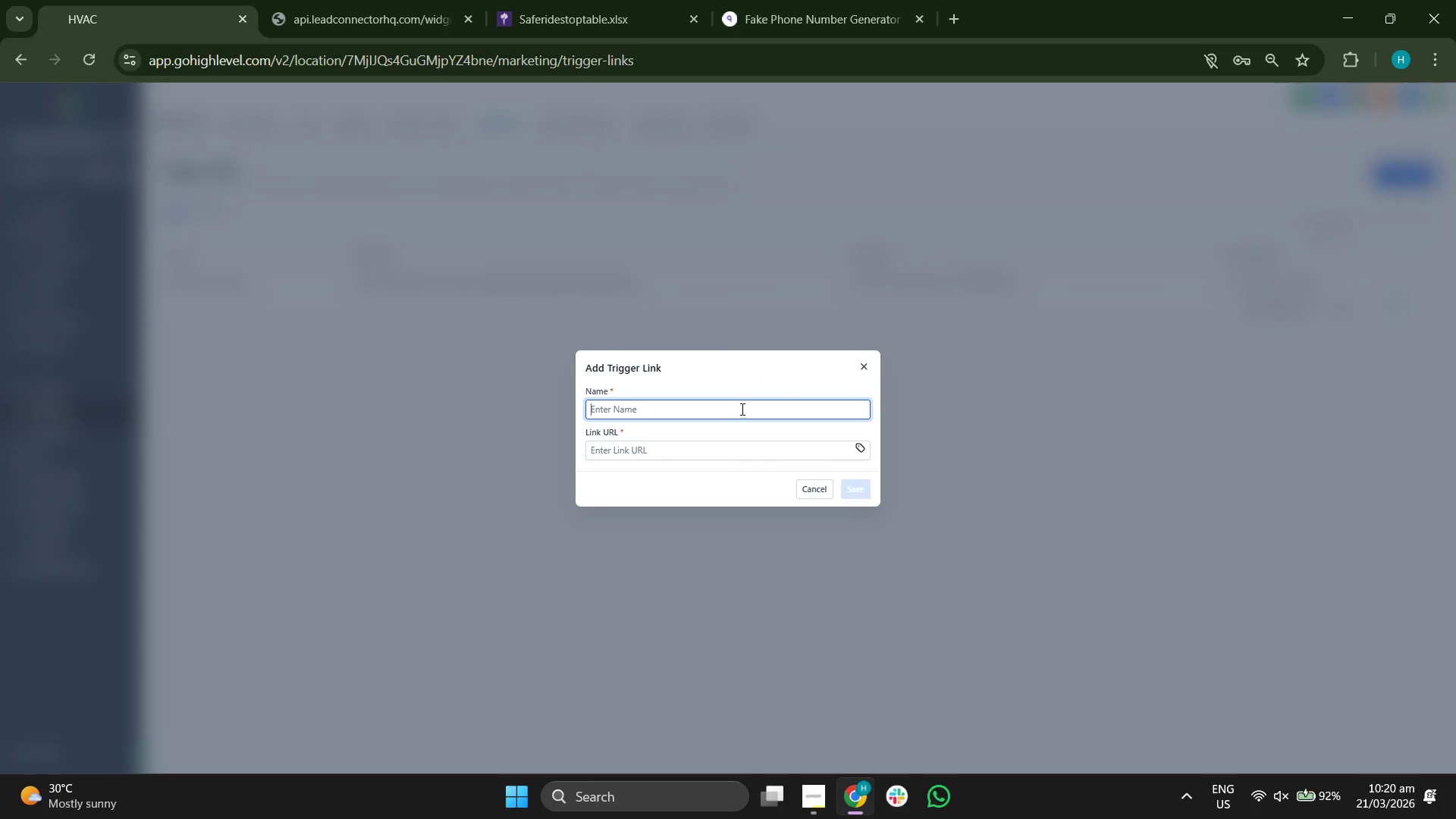 
type(Checklist List)
key(Backspace)
key(Backspace)
key(Backspace)
key(Backspace)
type(downll)
key(Backspace)
type(oad)
 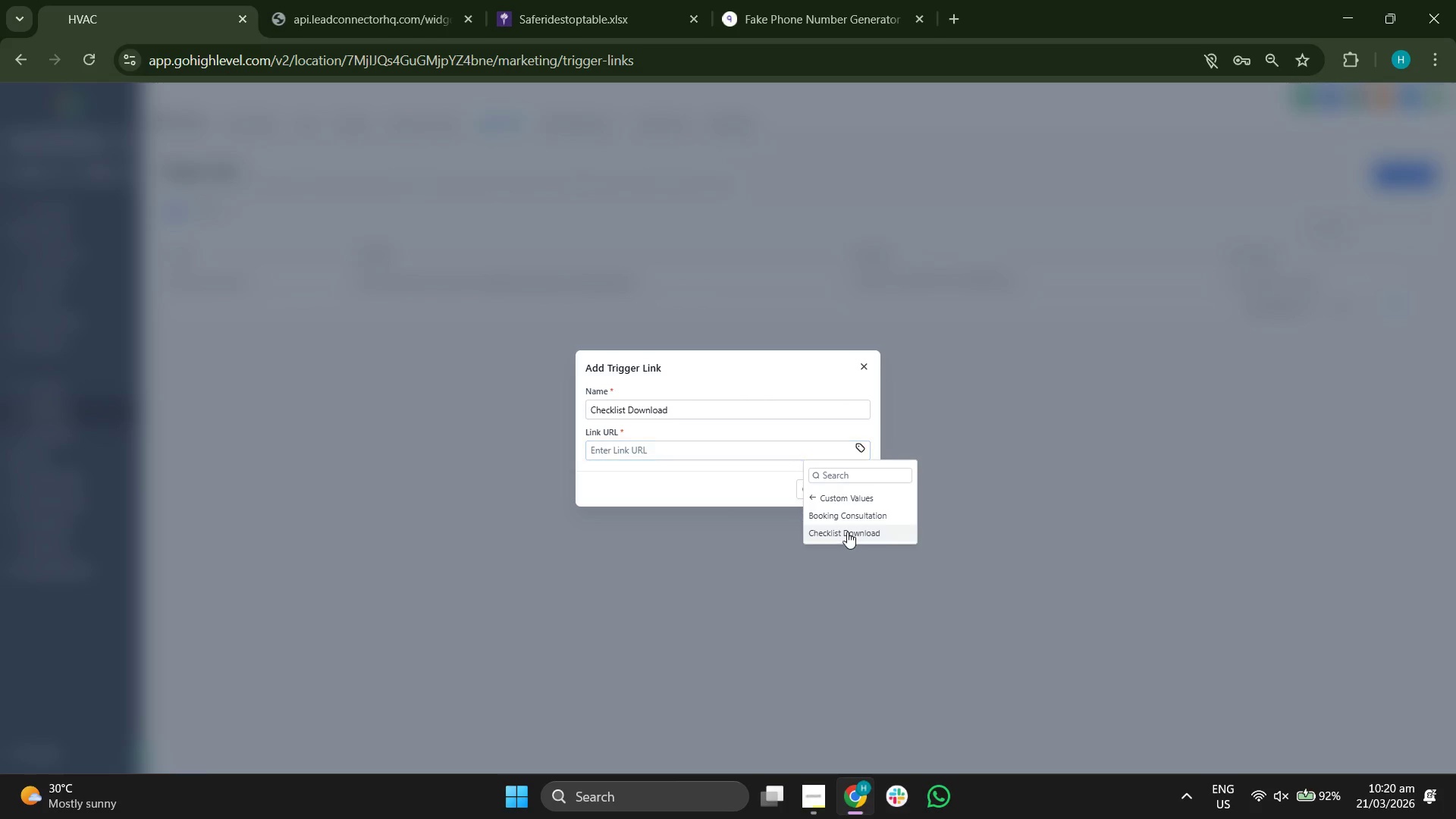 
left_click([858, 536])
 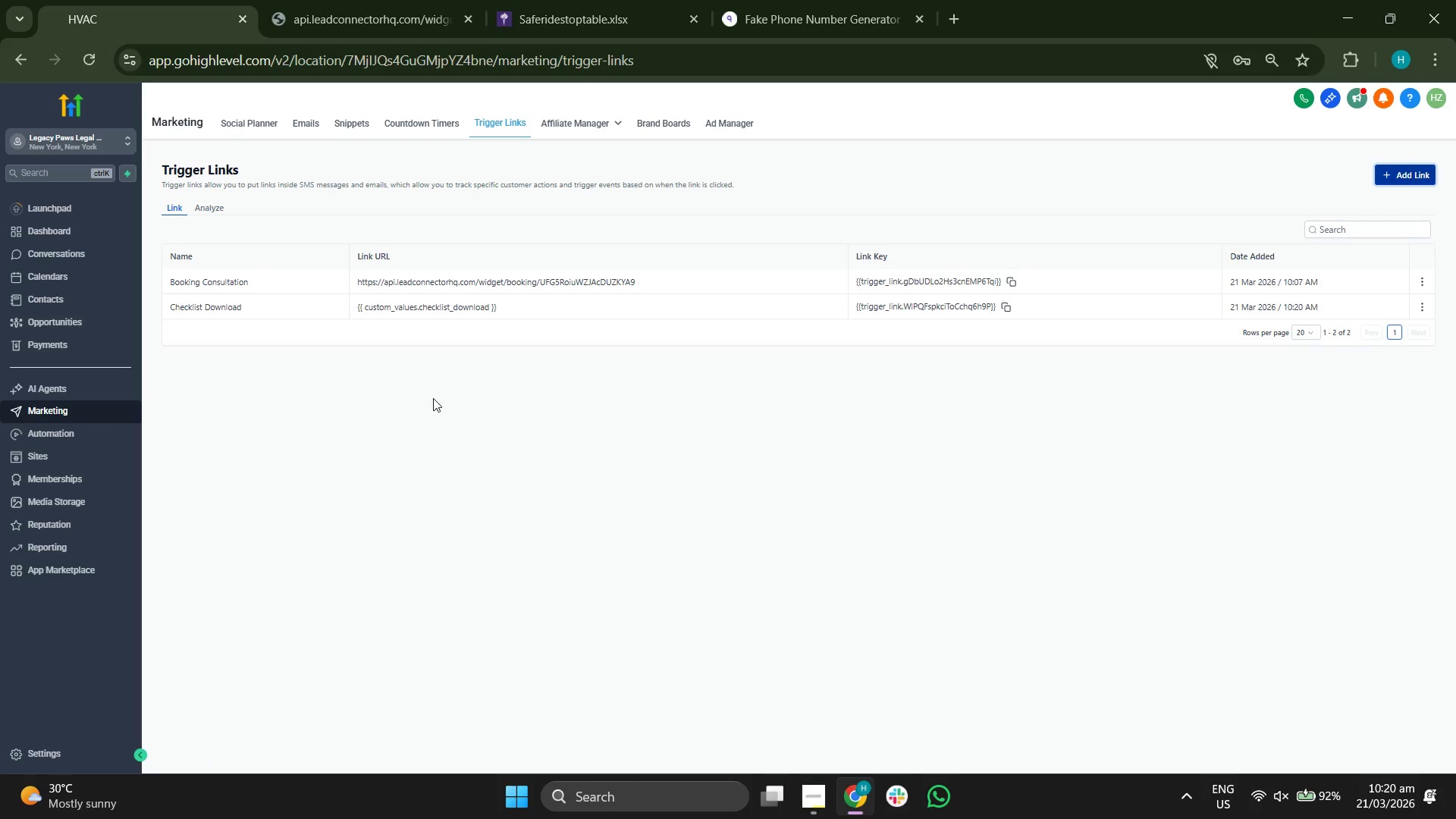 
wait(23.8)
 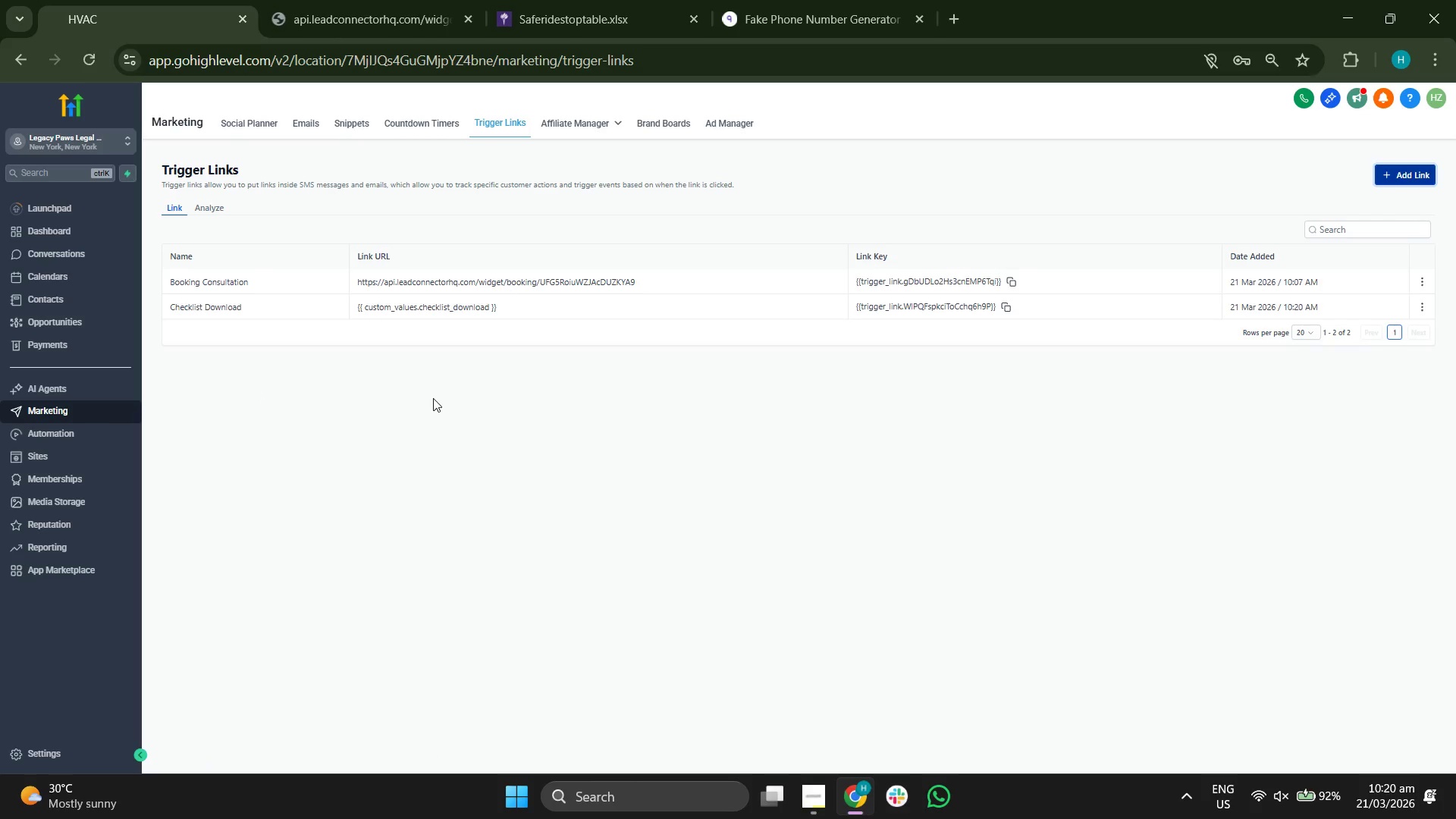 
left_click([293, 122])
 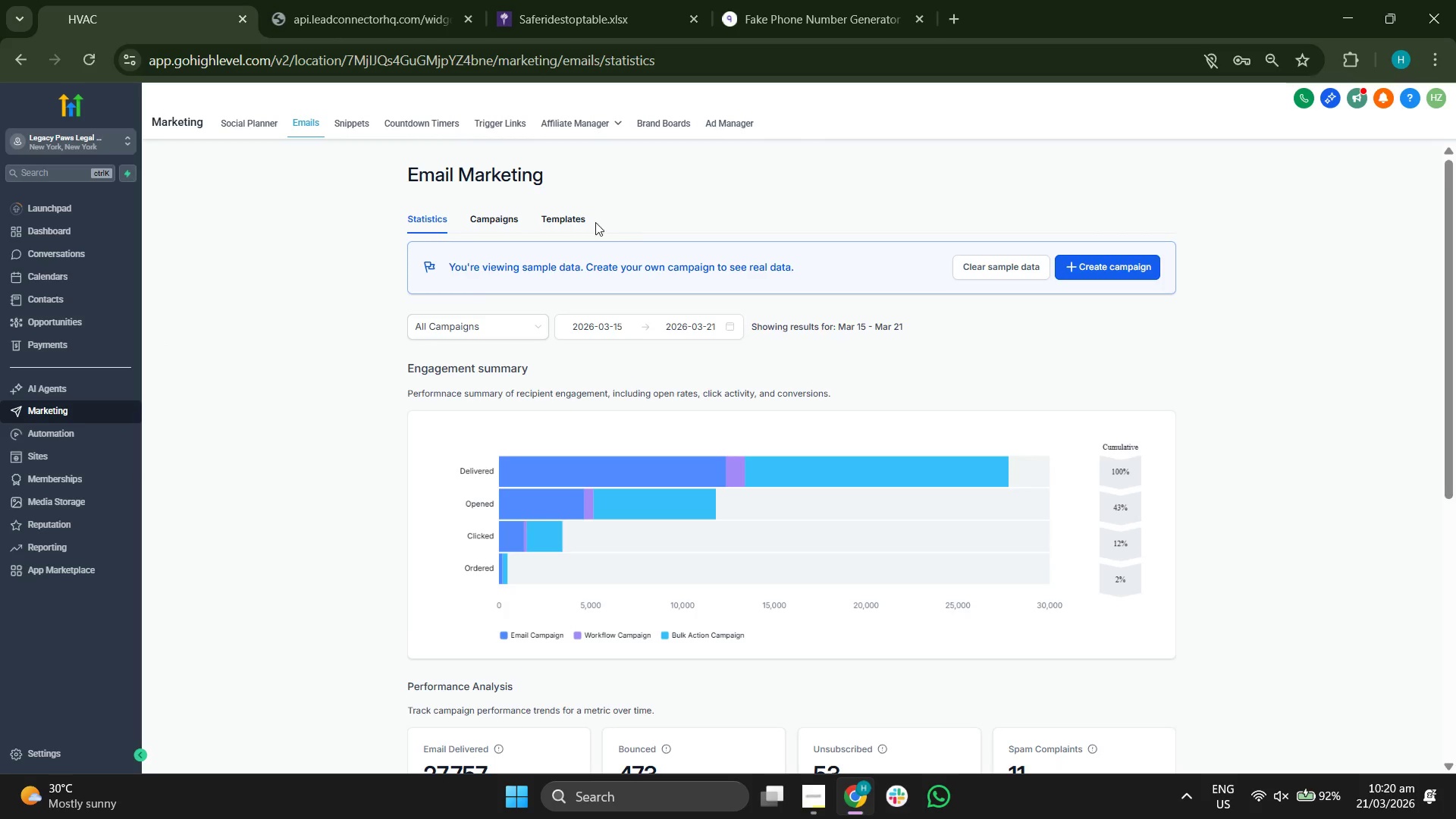 
left_click([573, 215])
 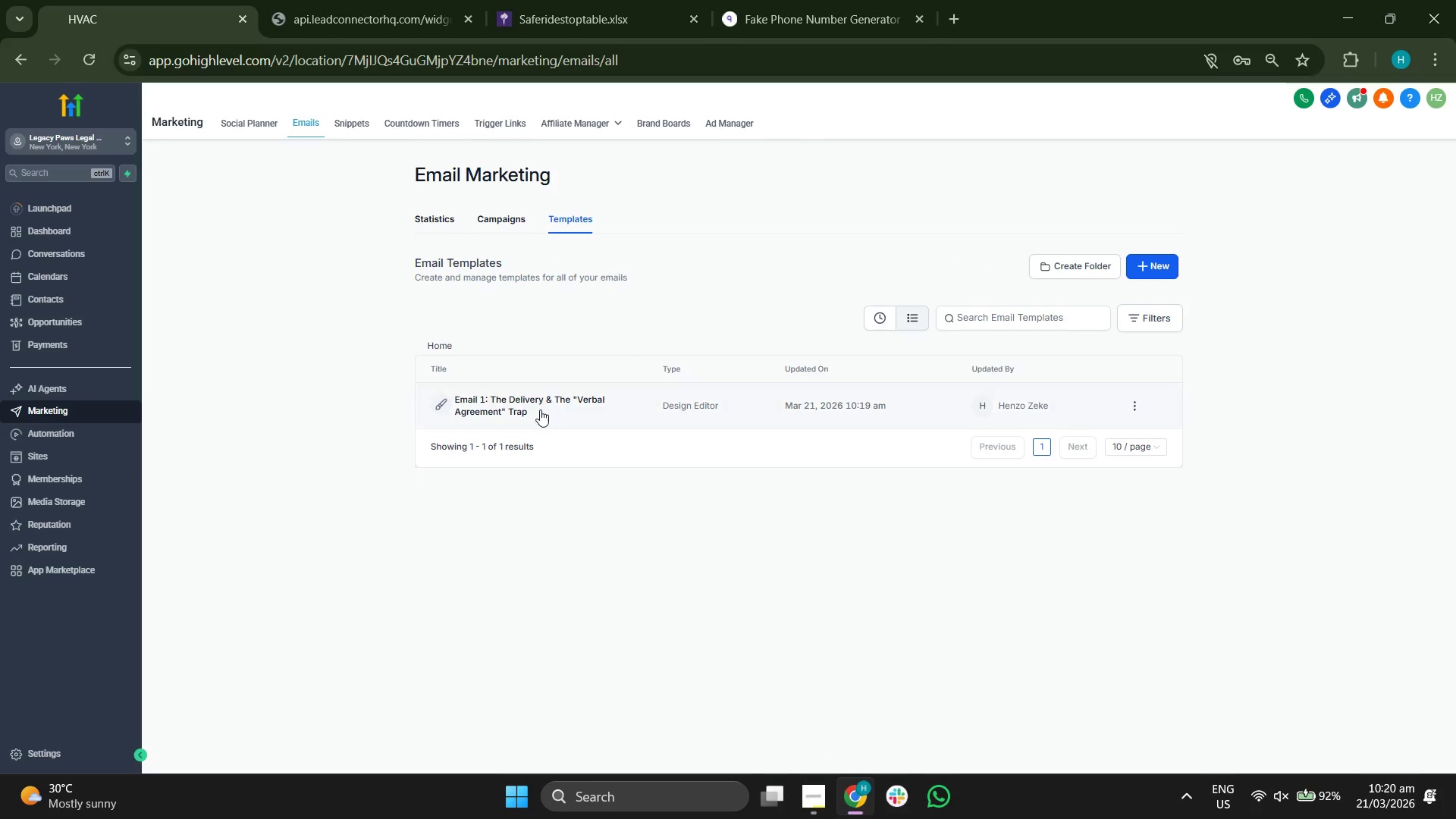 
left_click([526, 400])
 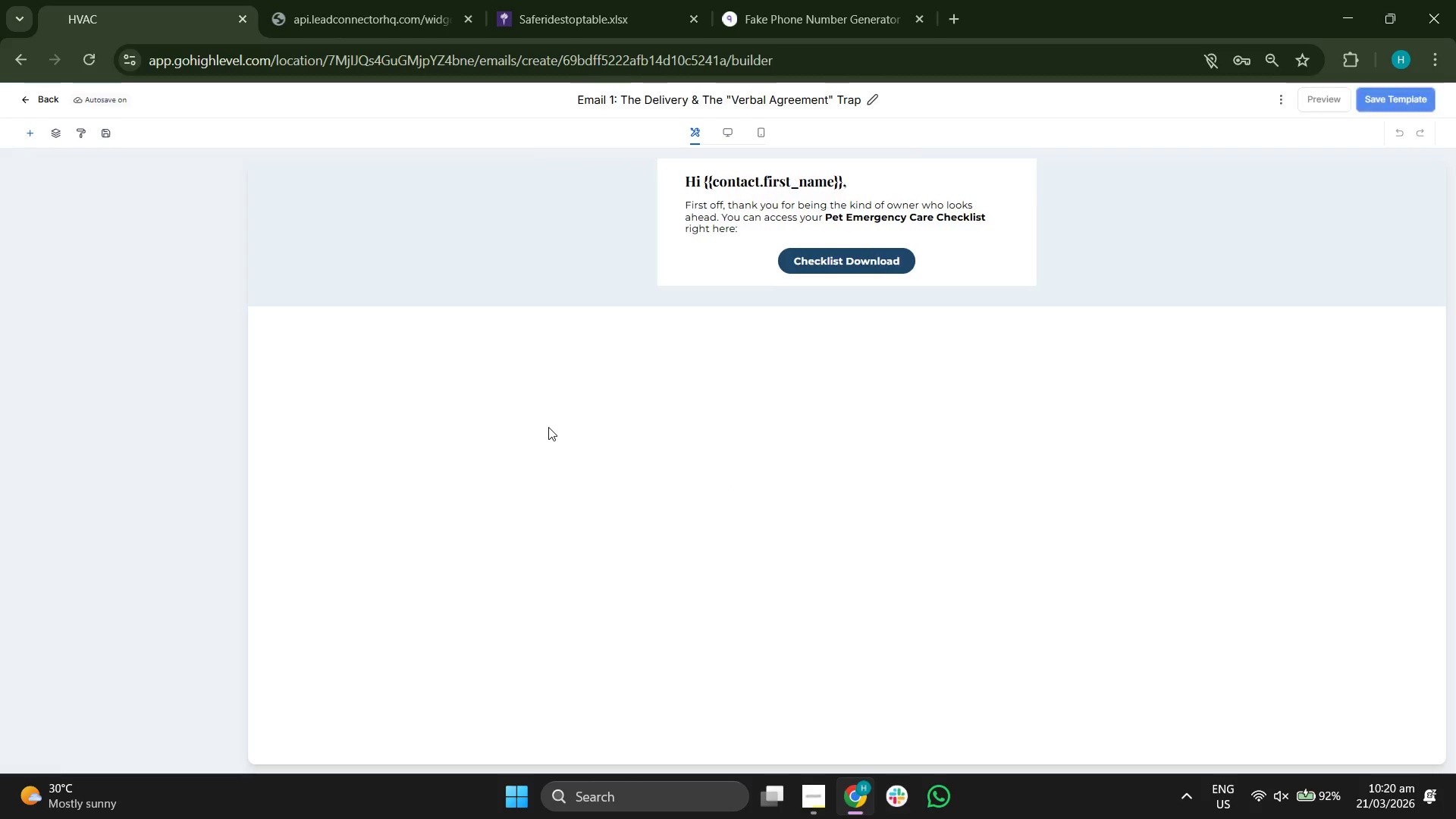 
left_click([849, 263])
 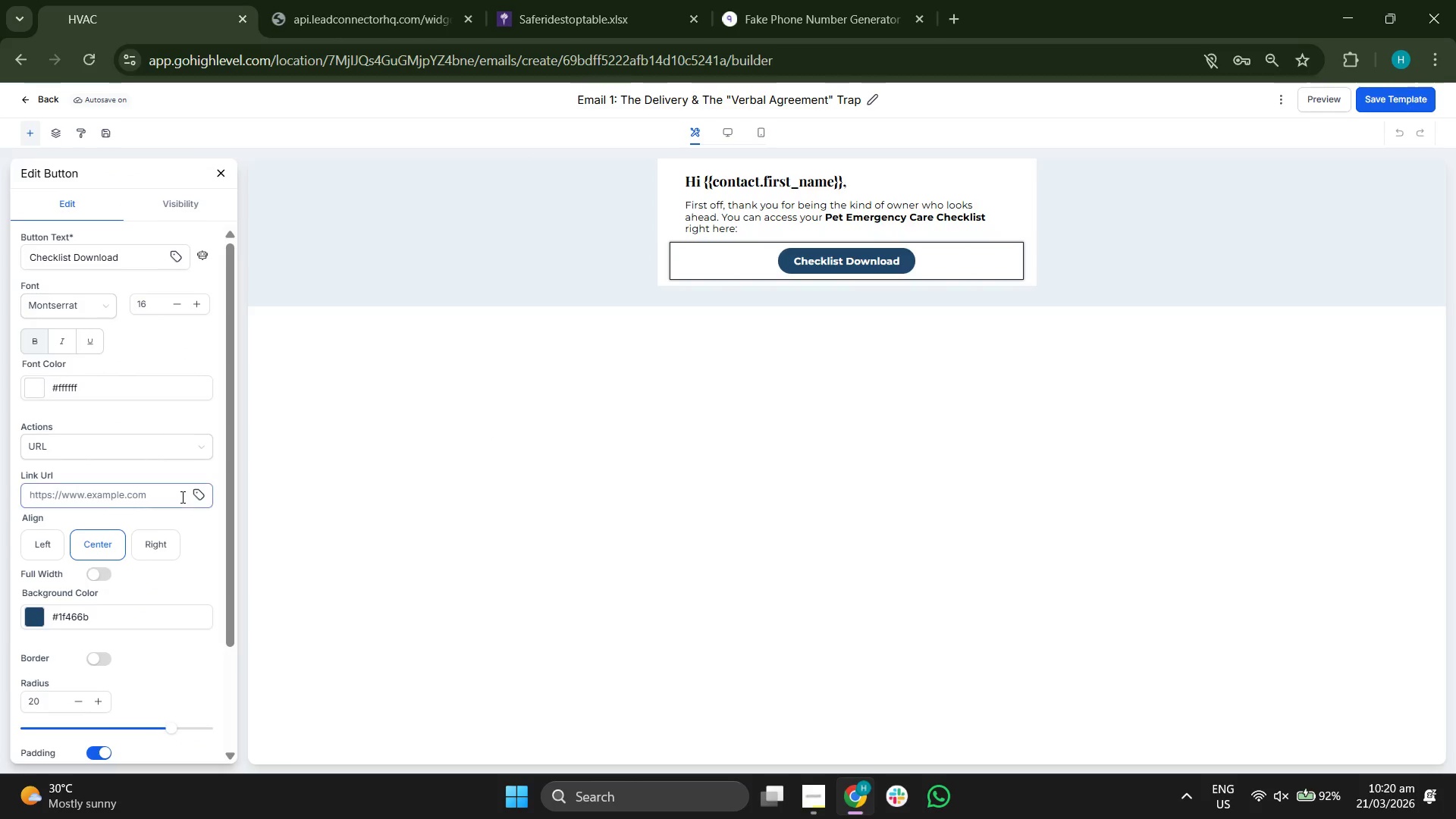 
left_click([191, 491])
 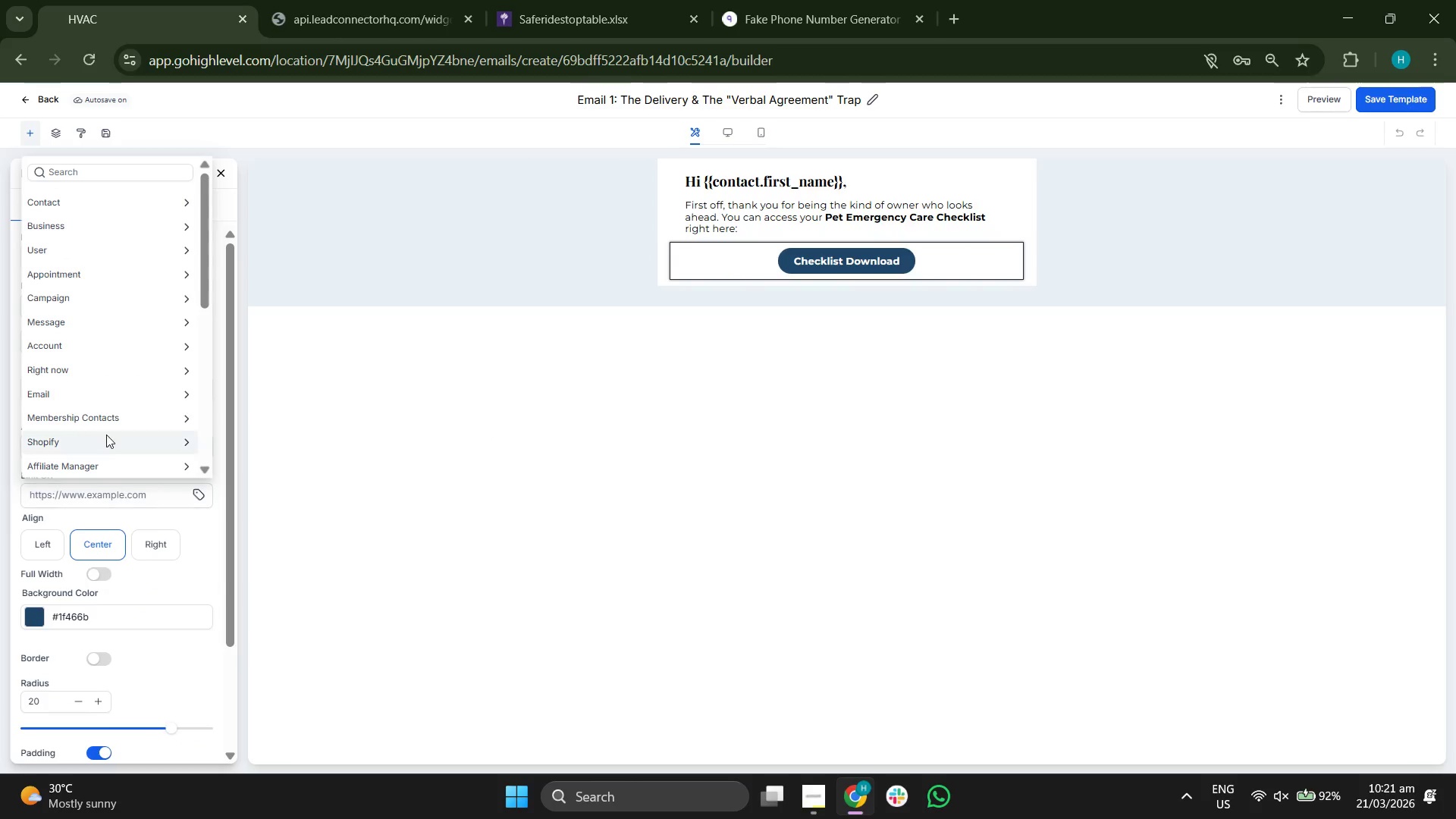 
scroll: coordinate [114, 420], scroll_direction: down, amount: 8.0
 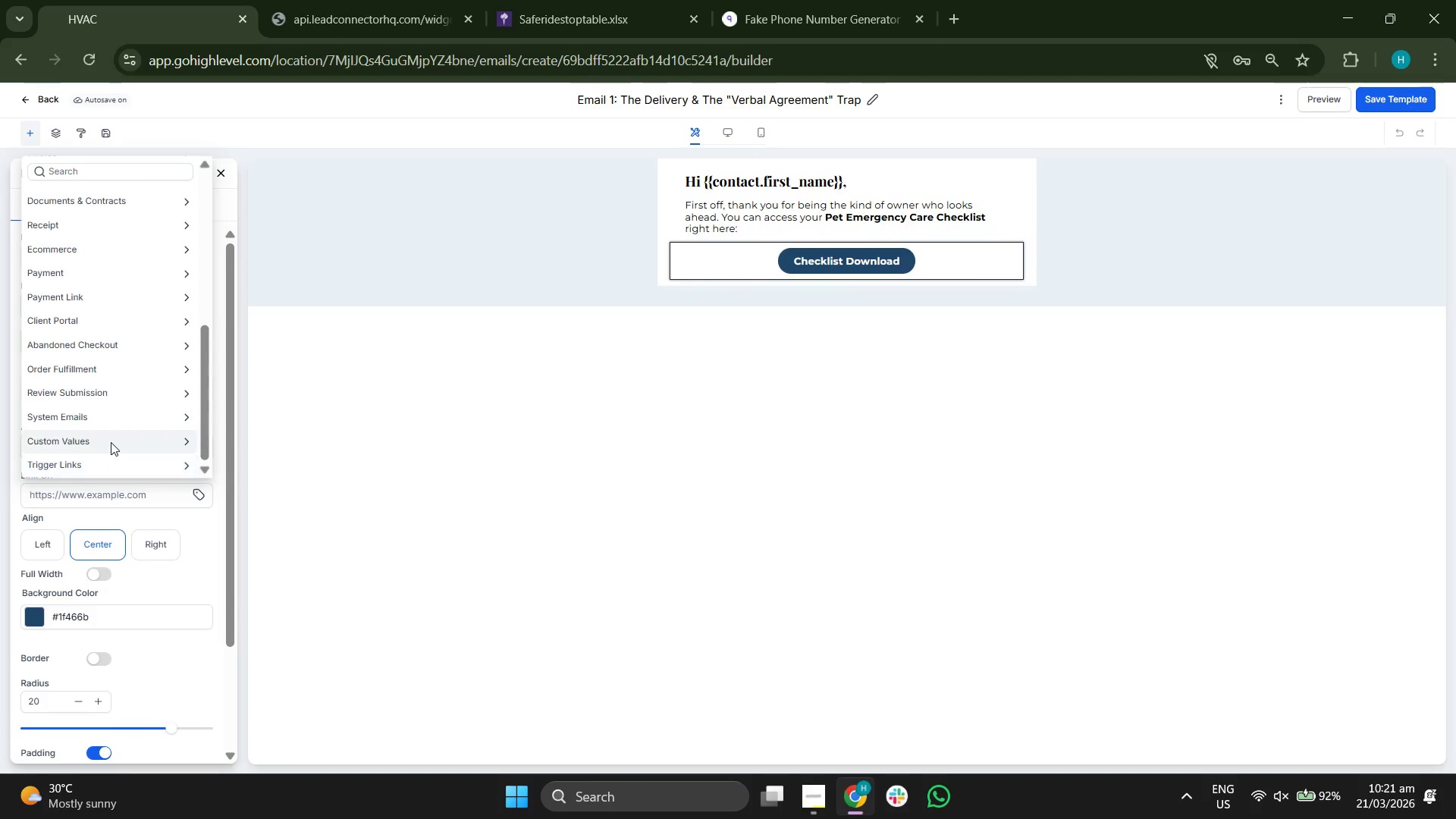 
left_click([112, 439])
 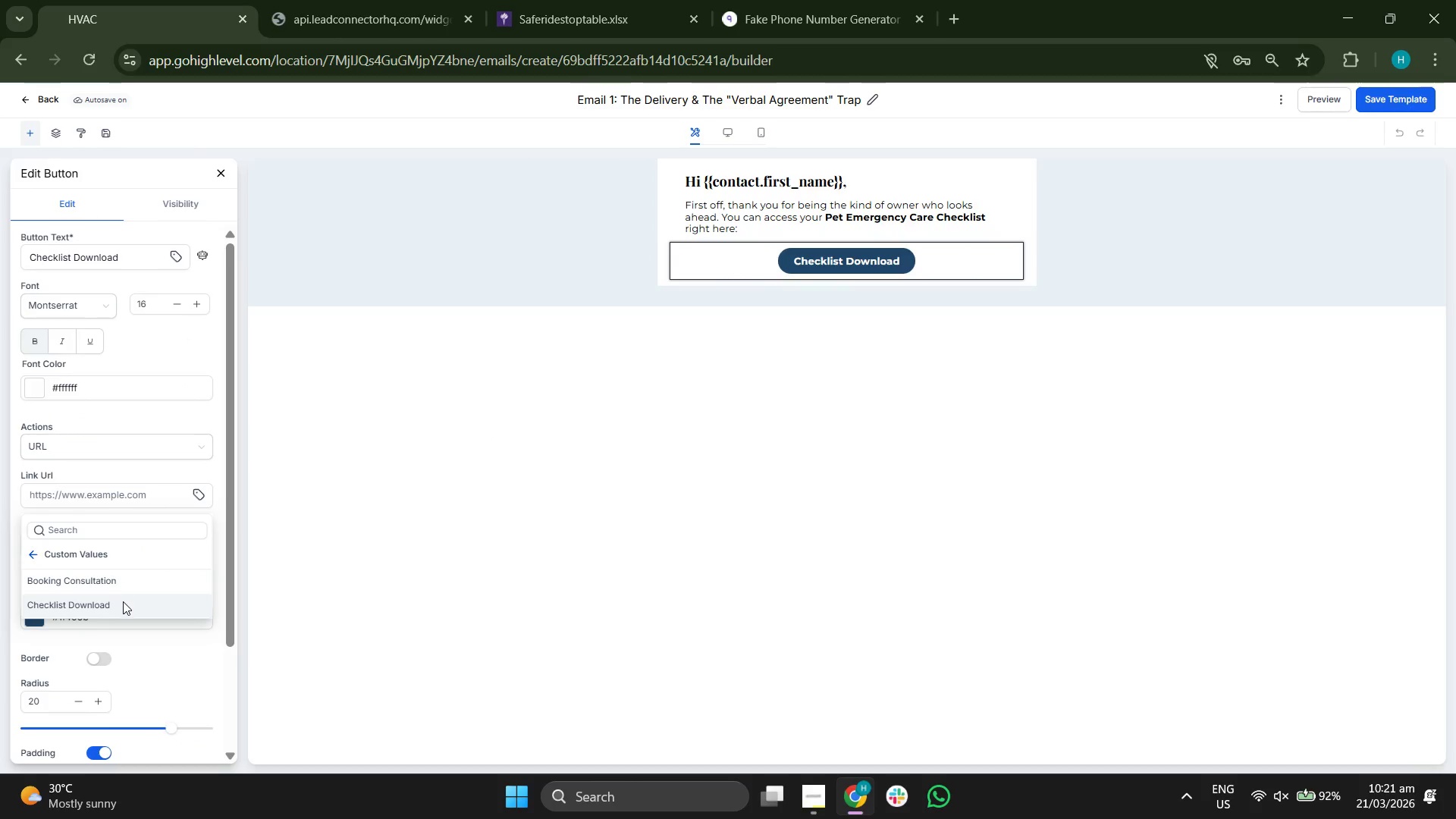 
left_click([123, 602])
 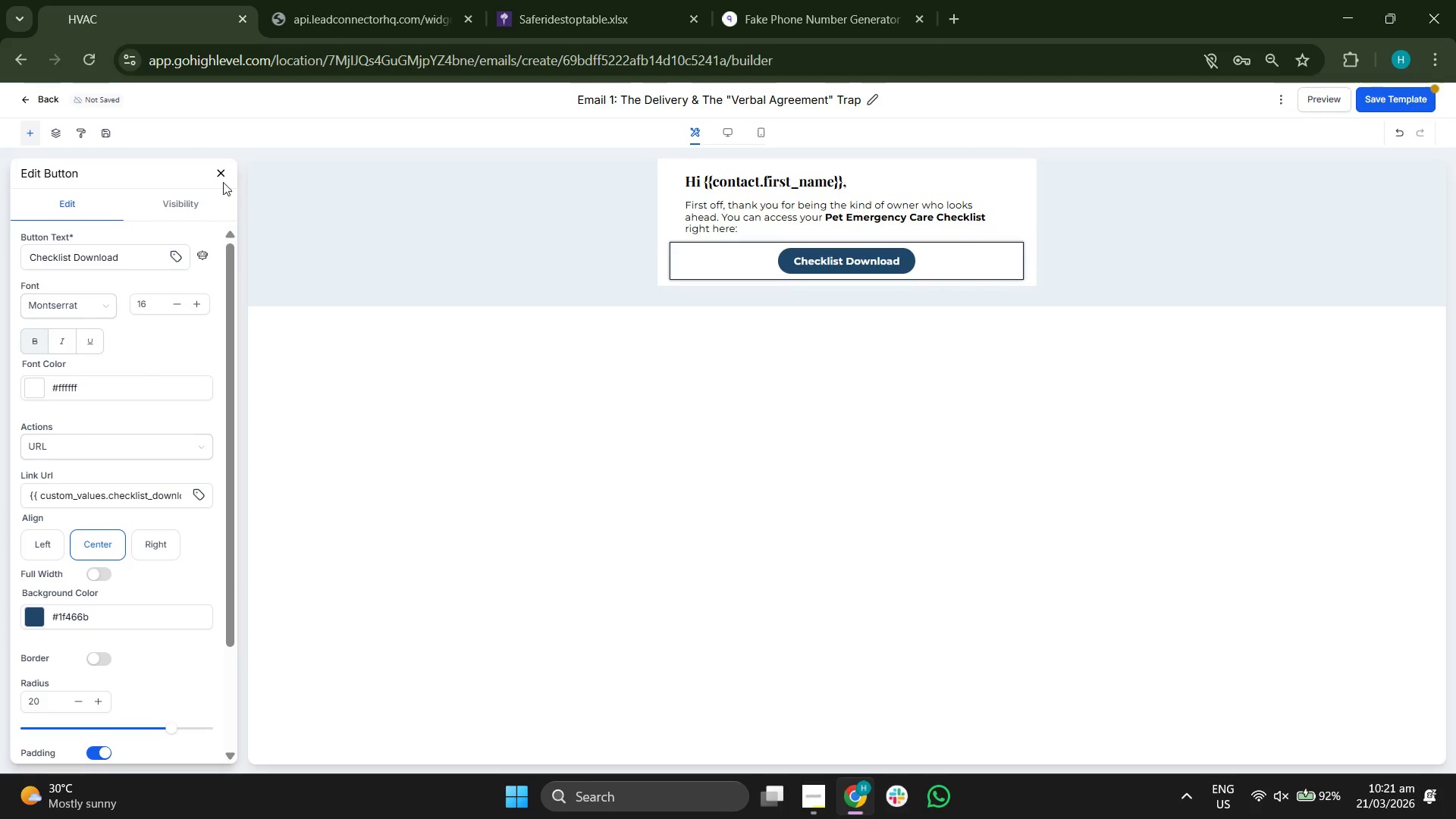 
left_click([221, 174])
 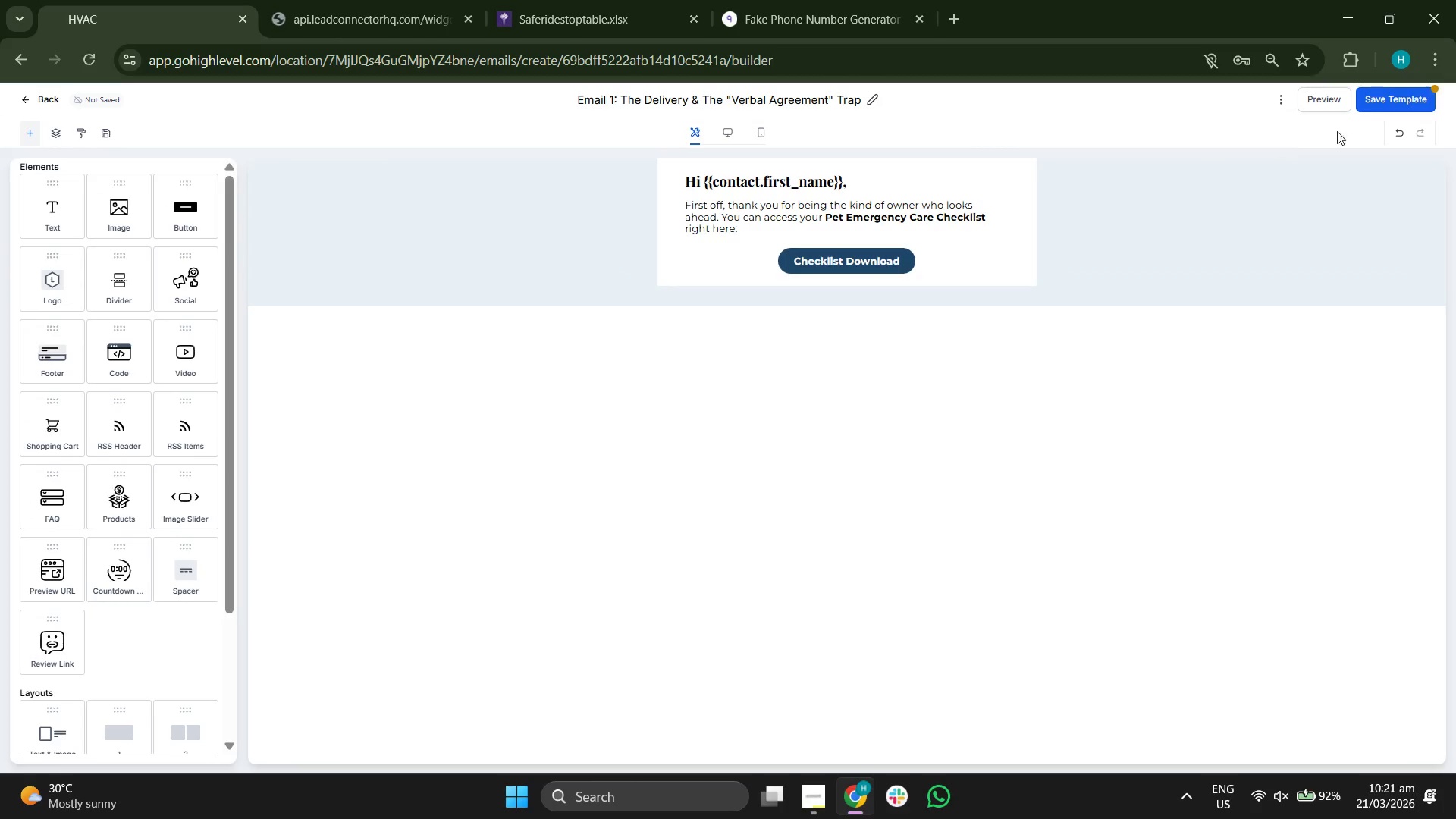 
left_click([1382, 99])
 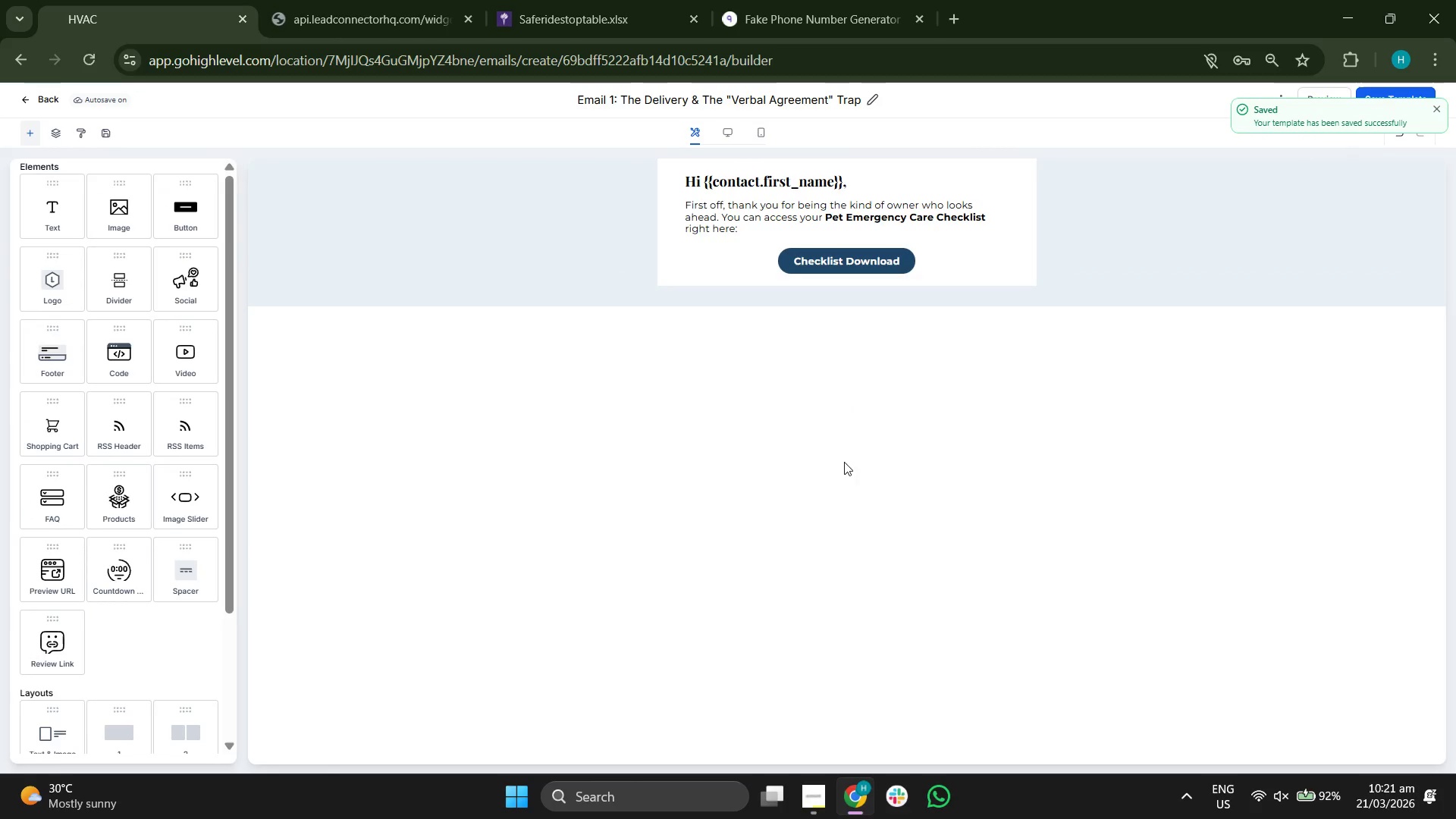 
wait(5.22)
 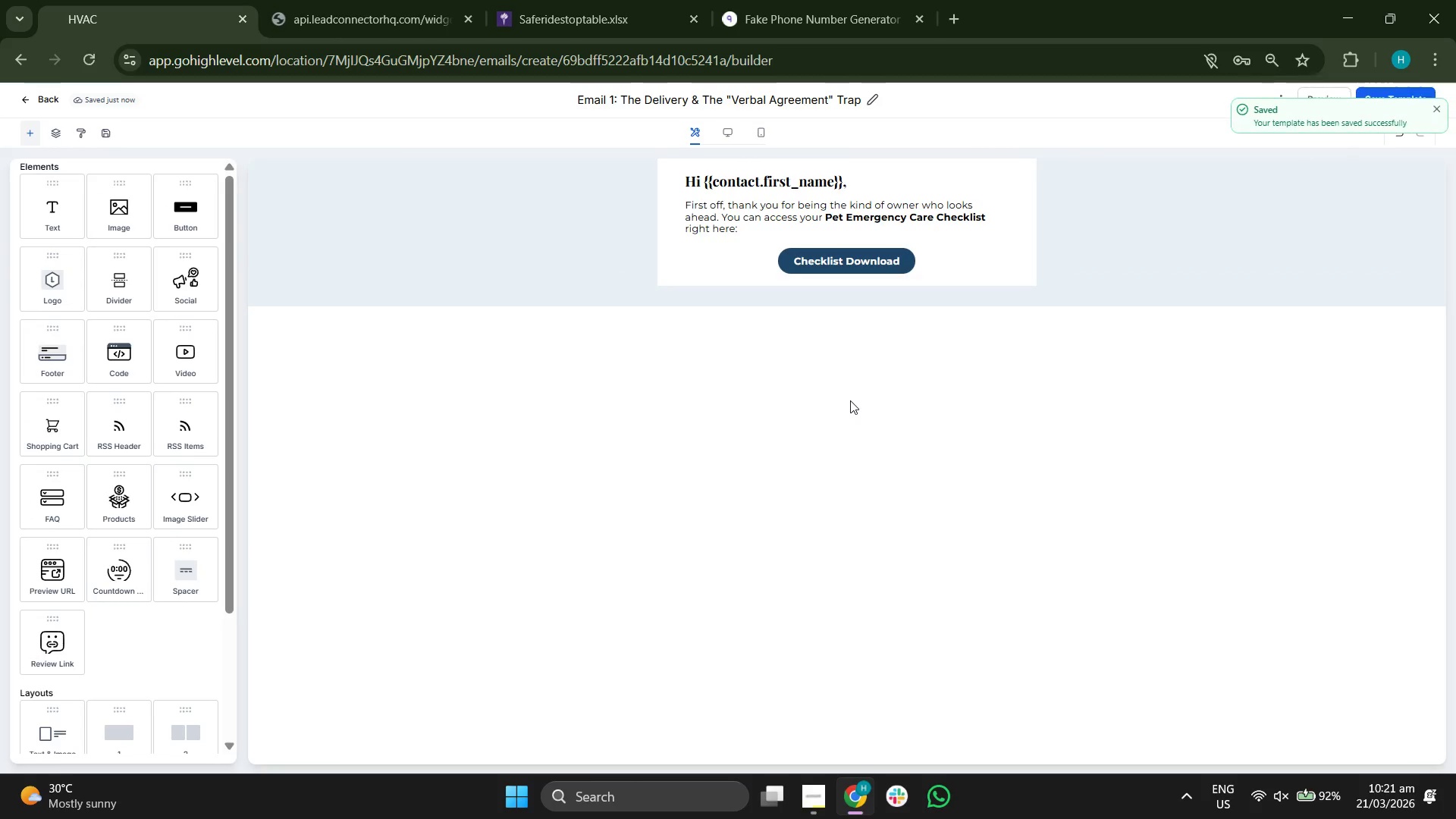 
left_click_drag(start_coordinate=[64, 221], to_coordinate=[799, 271])
 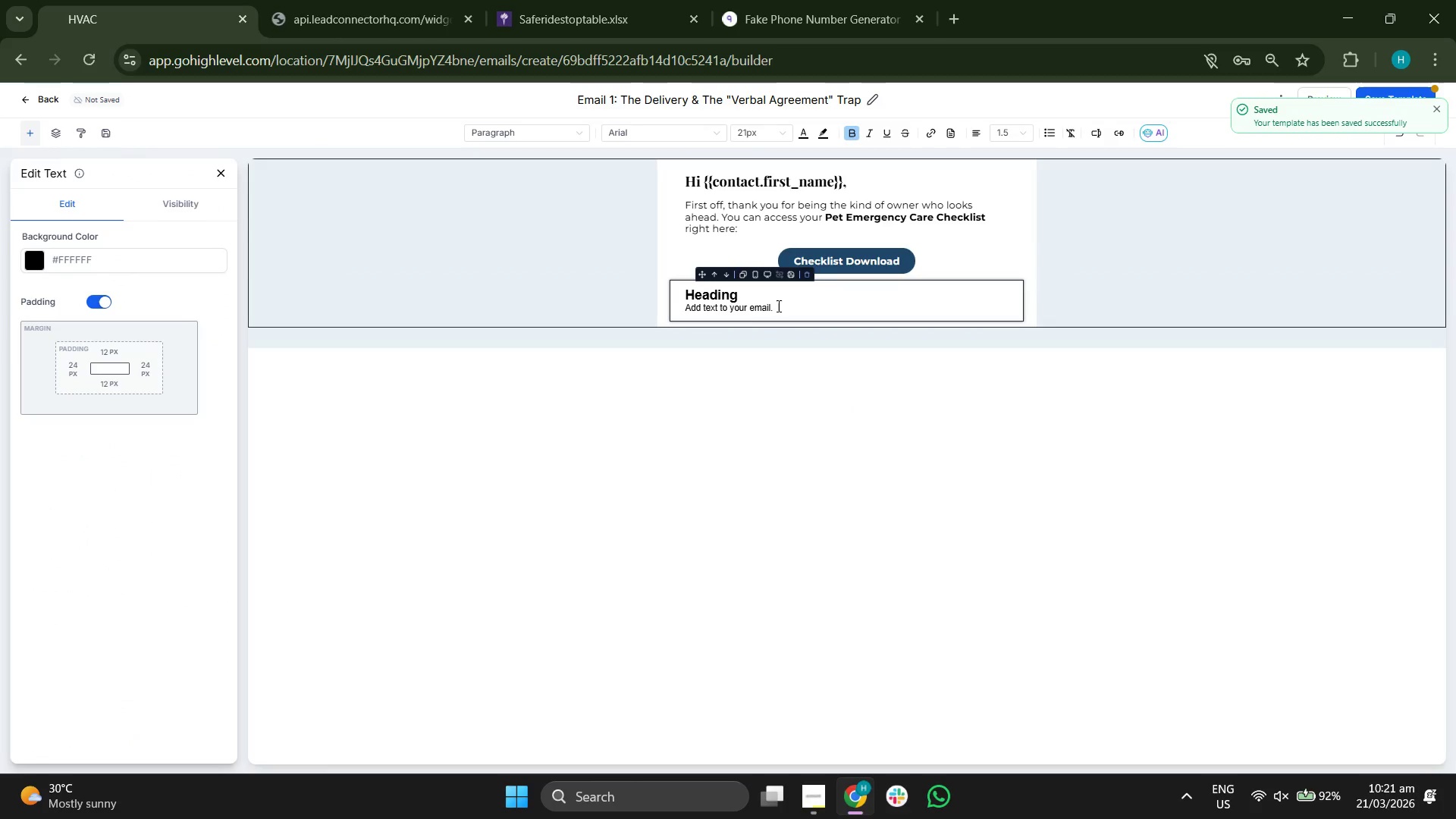 
left_click([758, 297])
 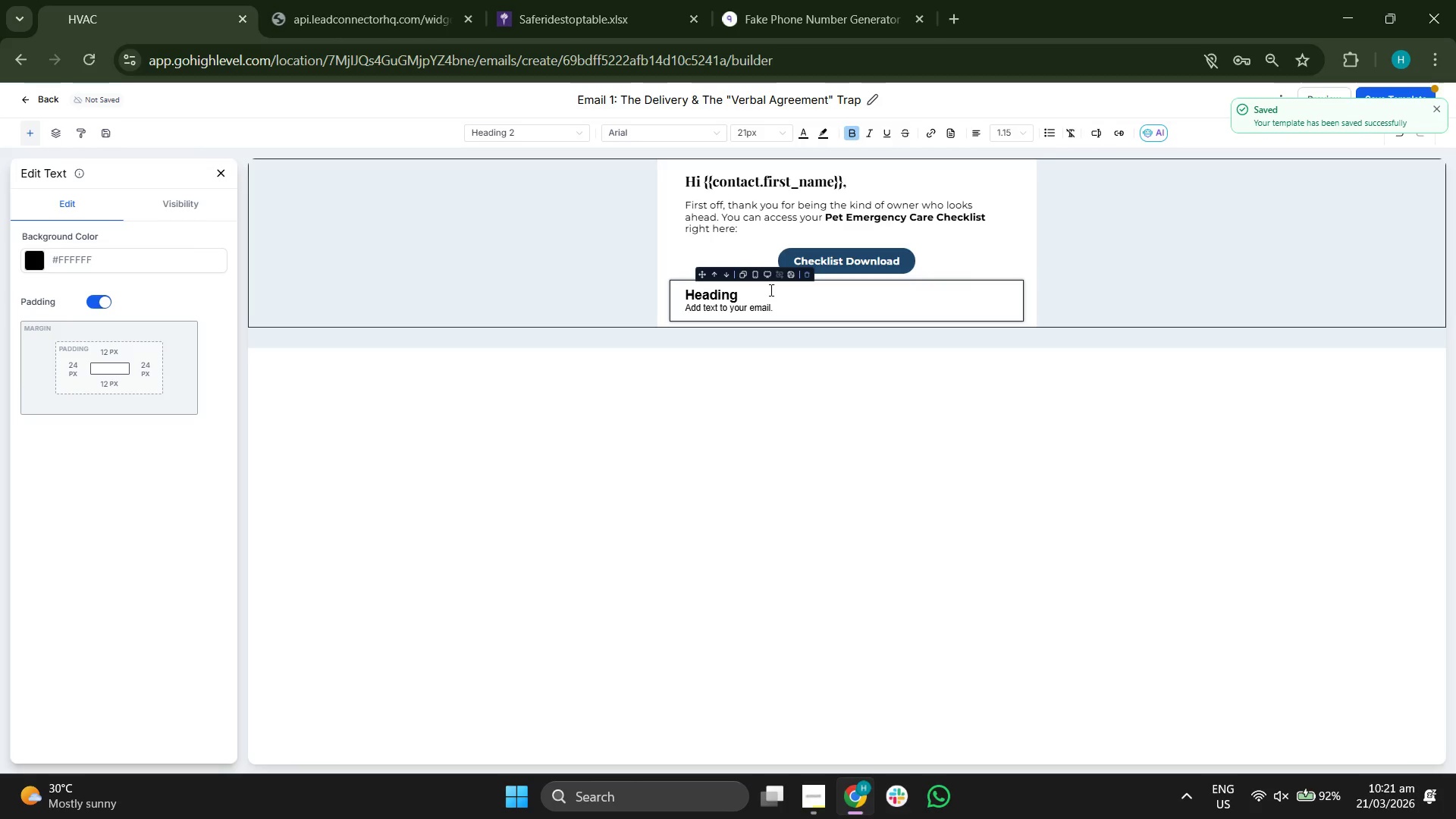 
key(Backspace)
 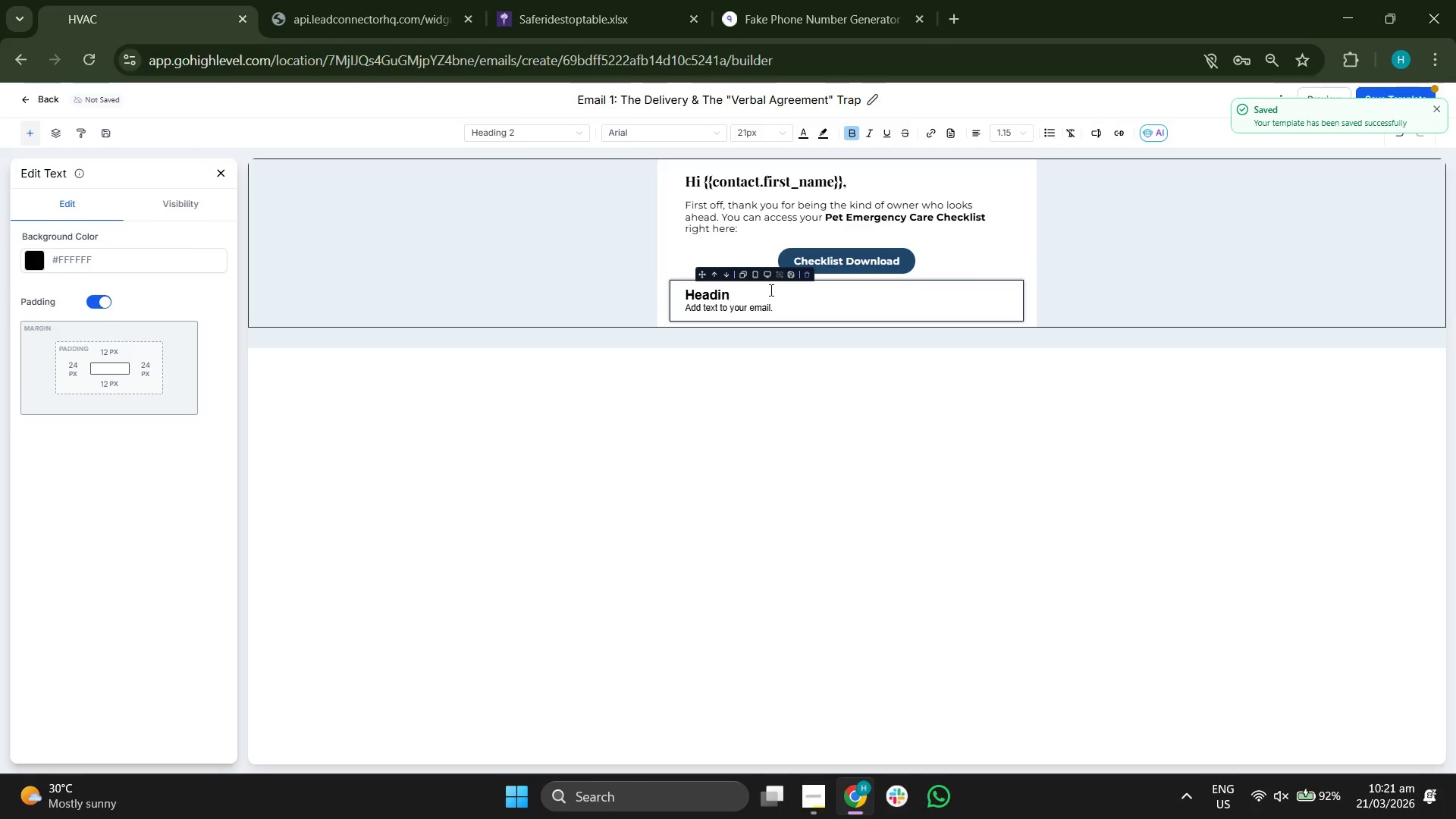 
key(Backspace)
 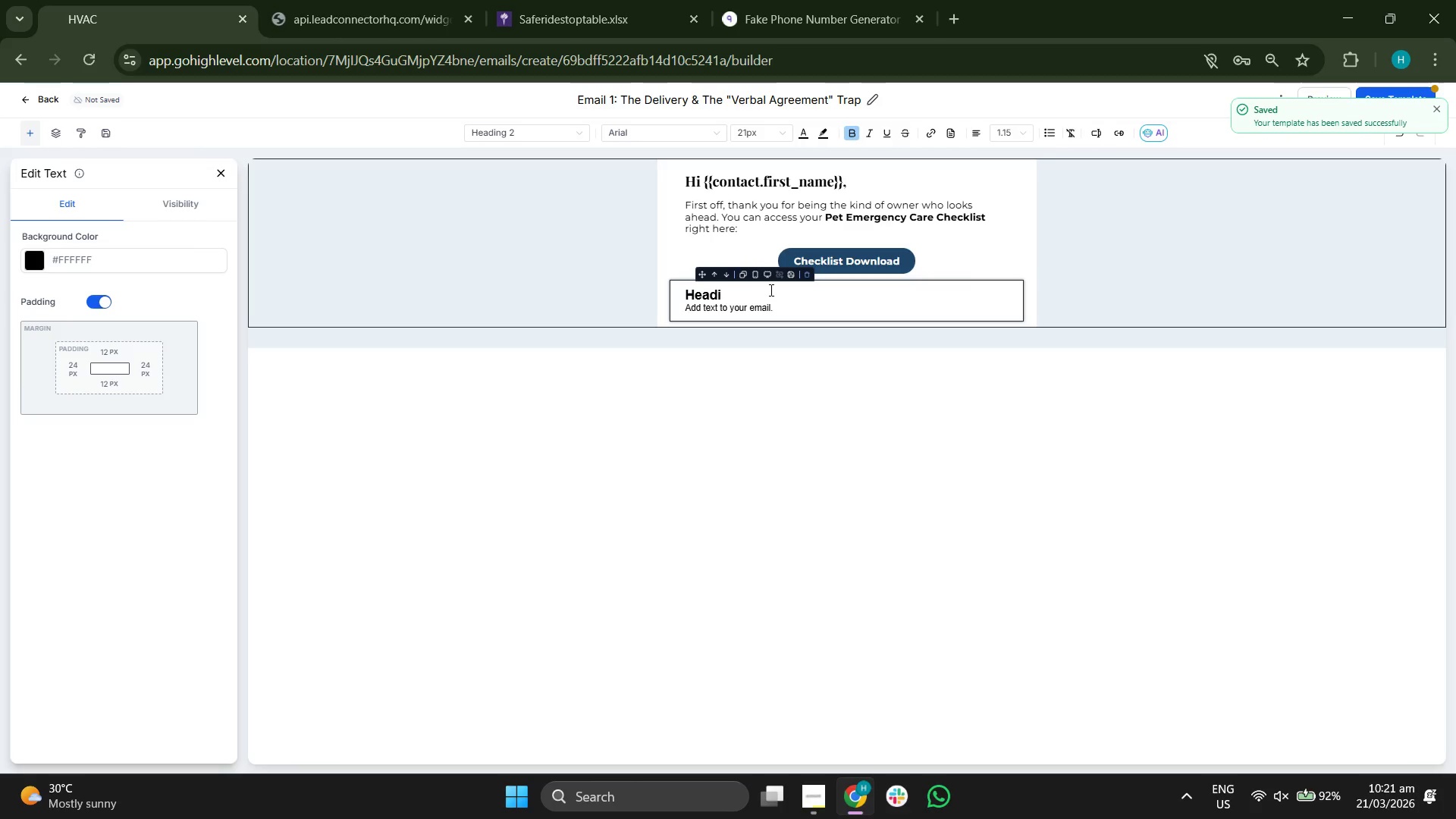 
key(Backspace)
 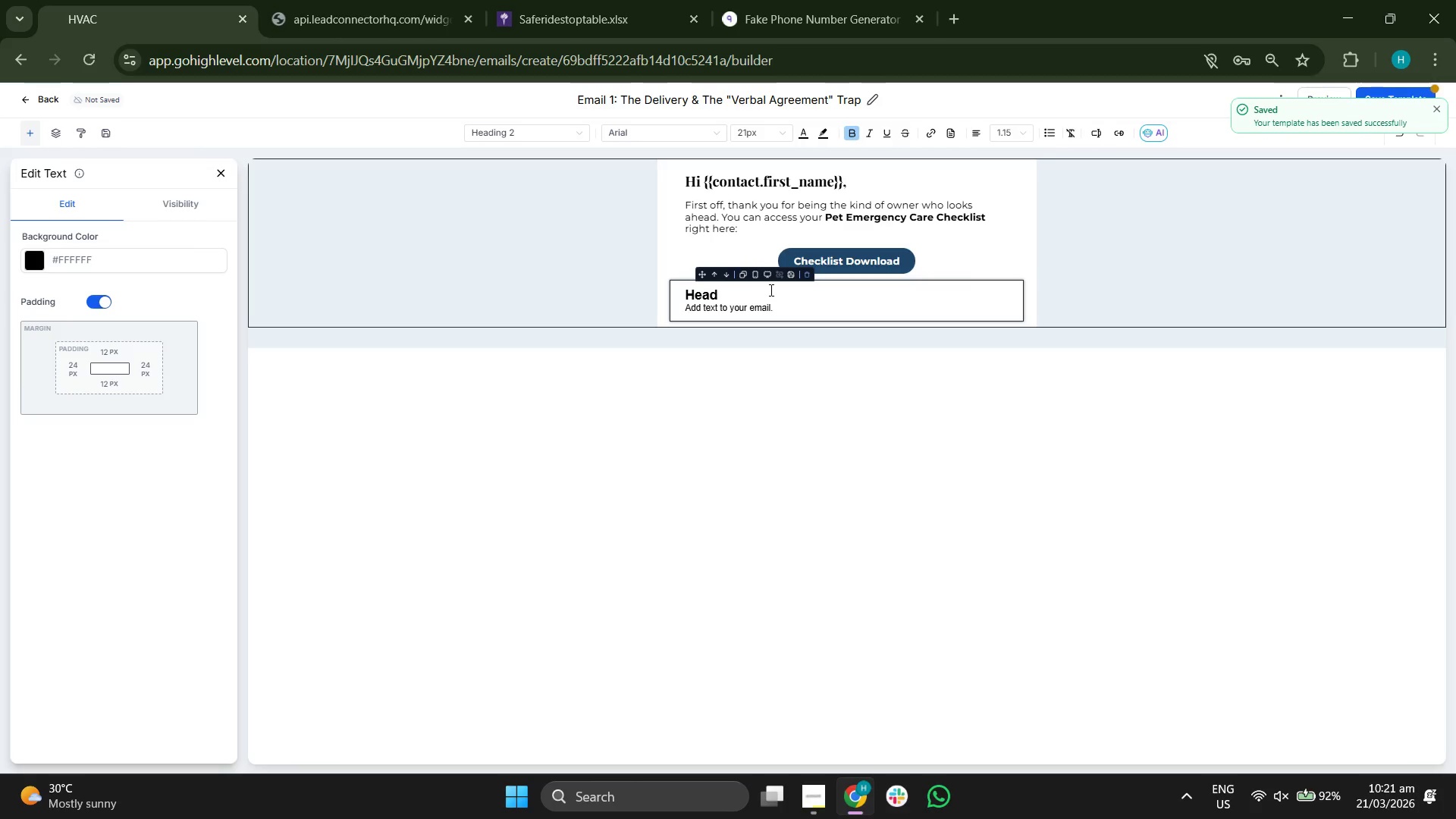 
key(Backspace)
 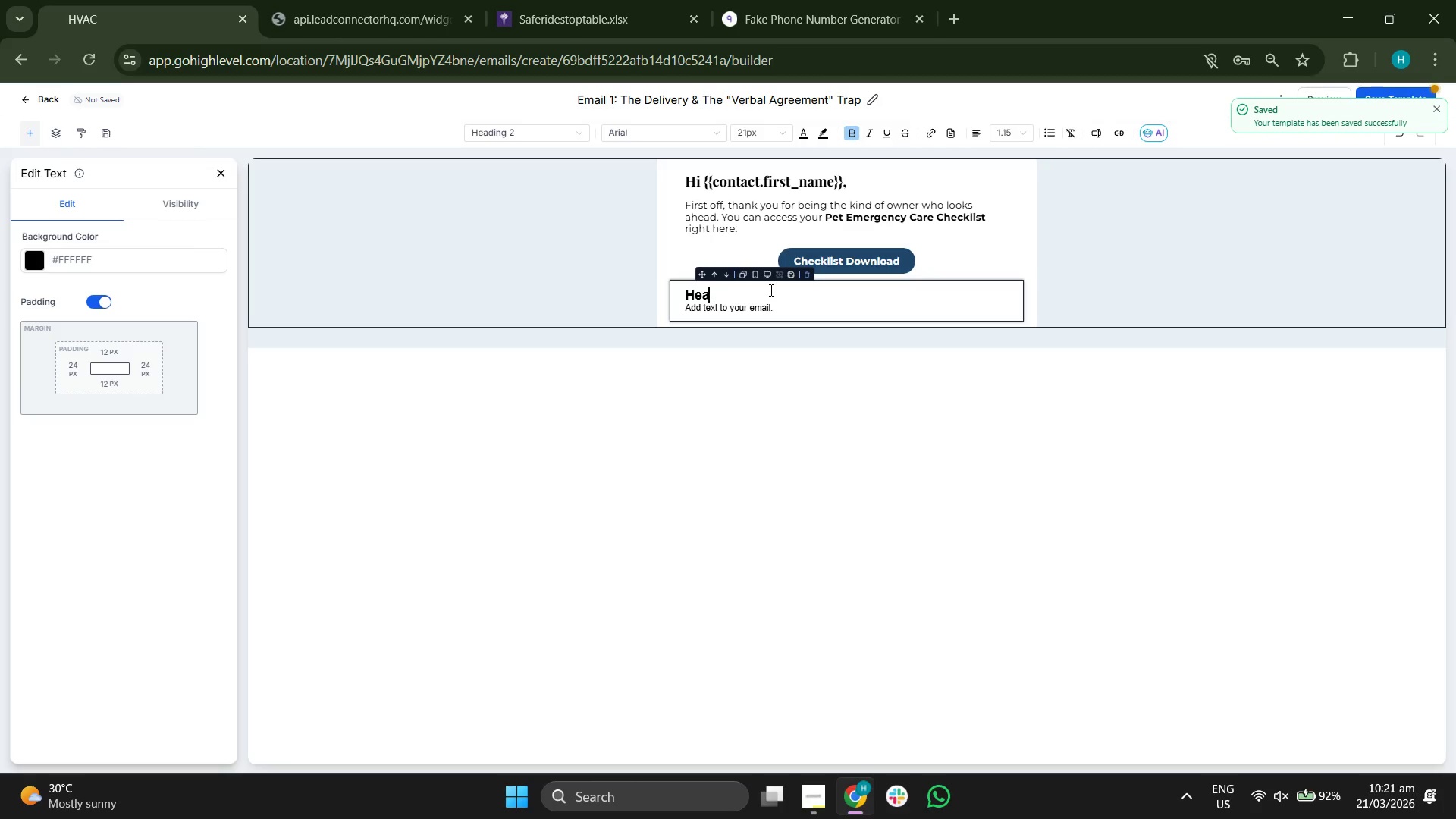 
key(Backspace)
 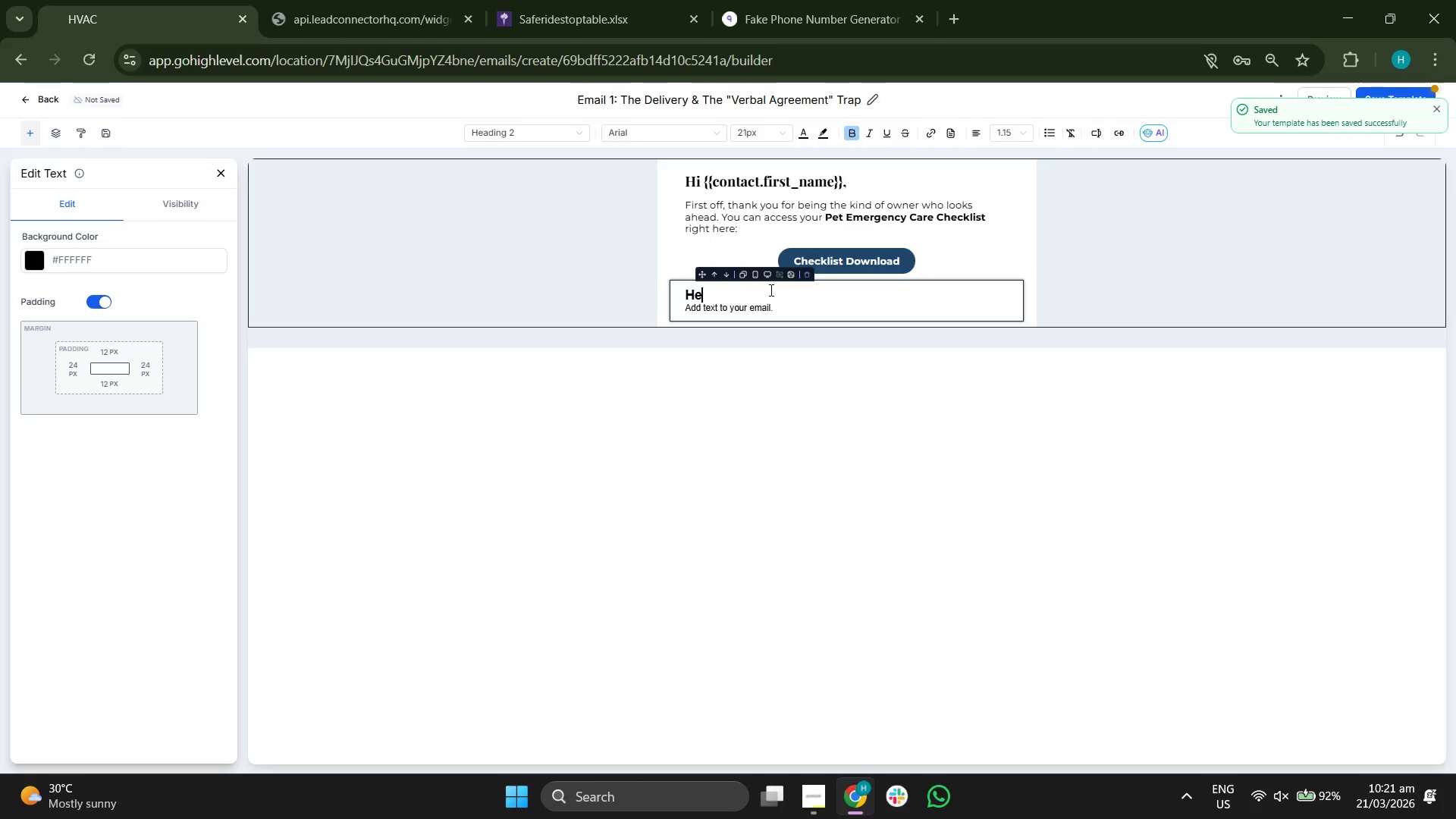 
key(Backspace)
 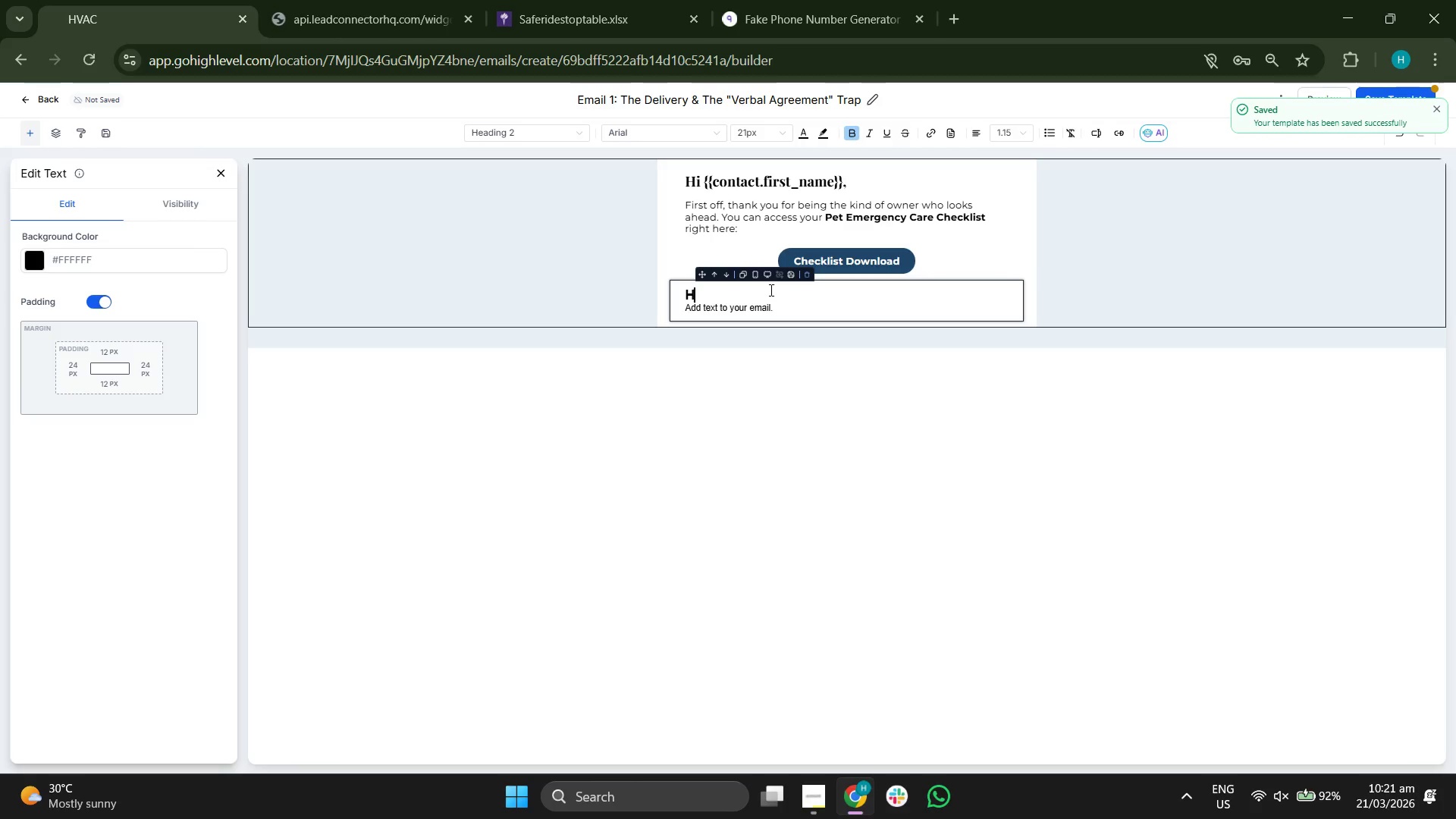 
key(Backspace)
 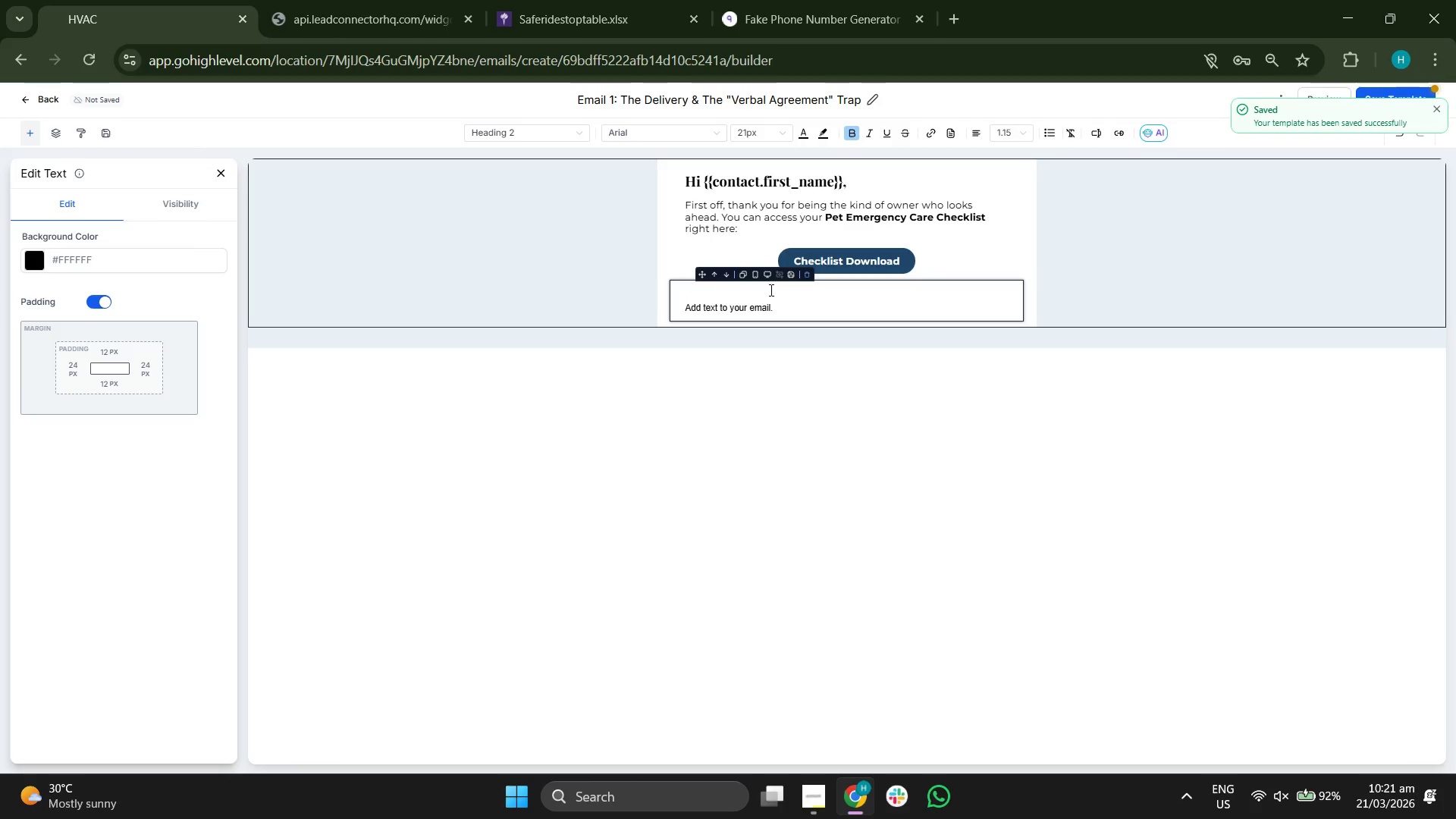 
key(ArrowDown)
 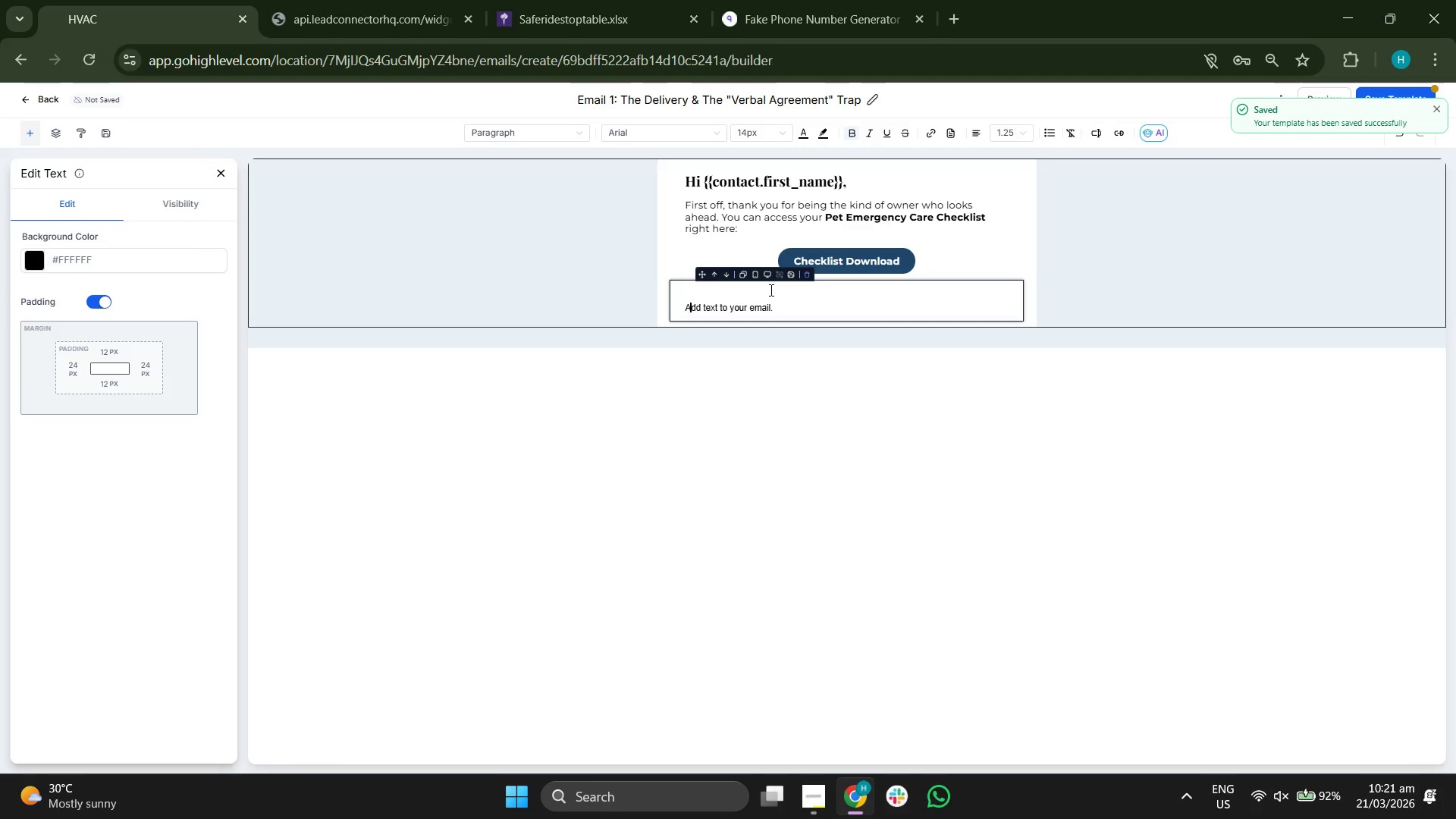 
hold_key(key=ArrowRight, duration=1.19)
 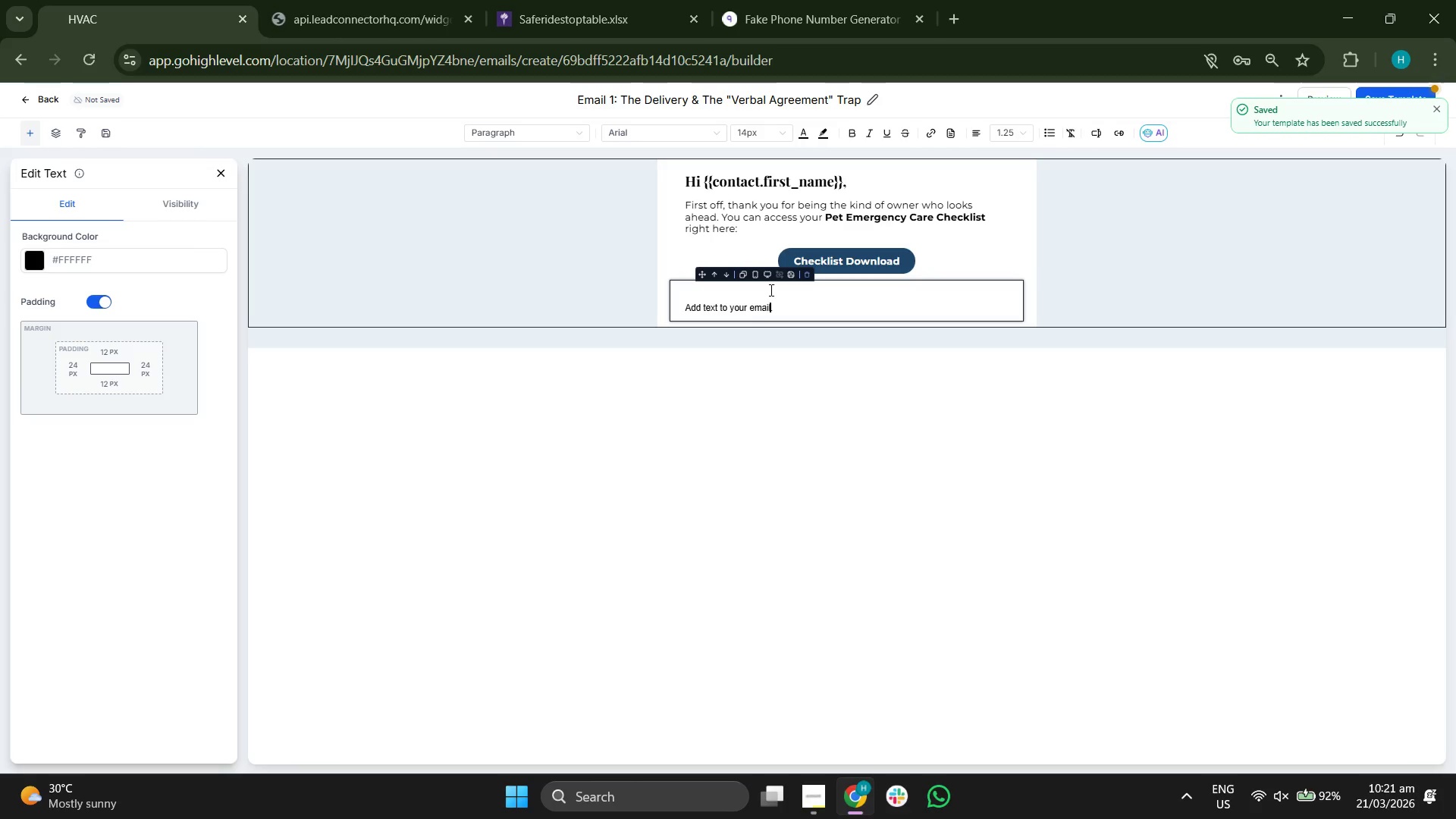 
key(ArrowRight)
 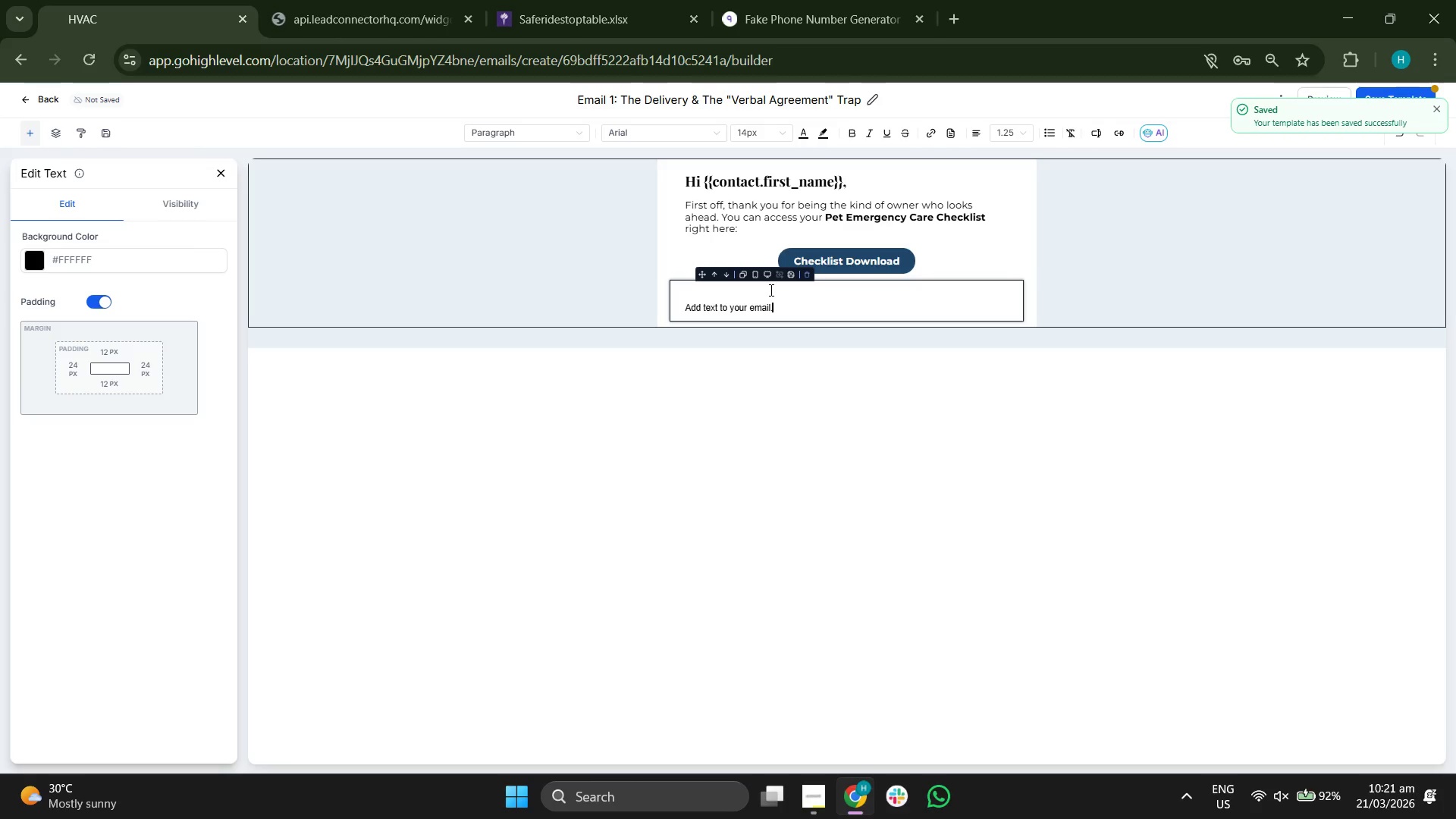 
hold_key(key=Backspace, duration=0.44)
 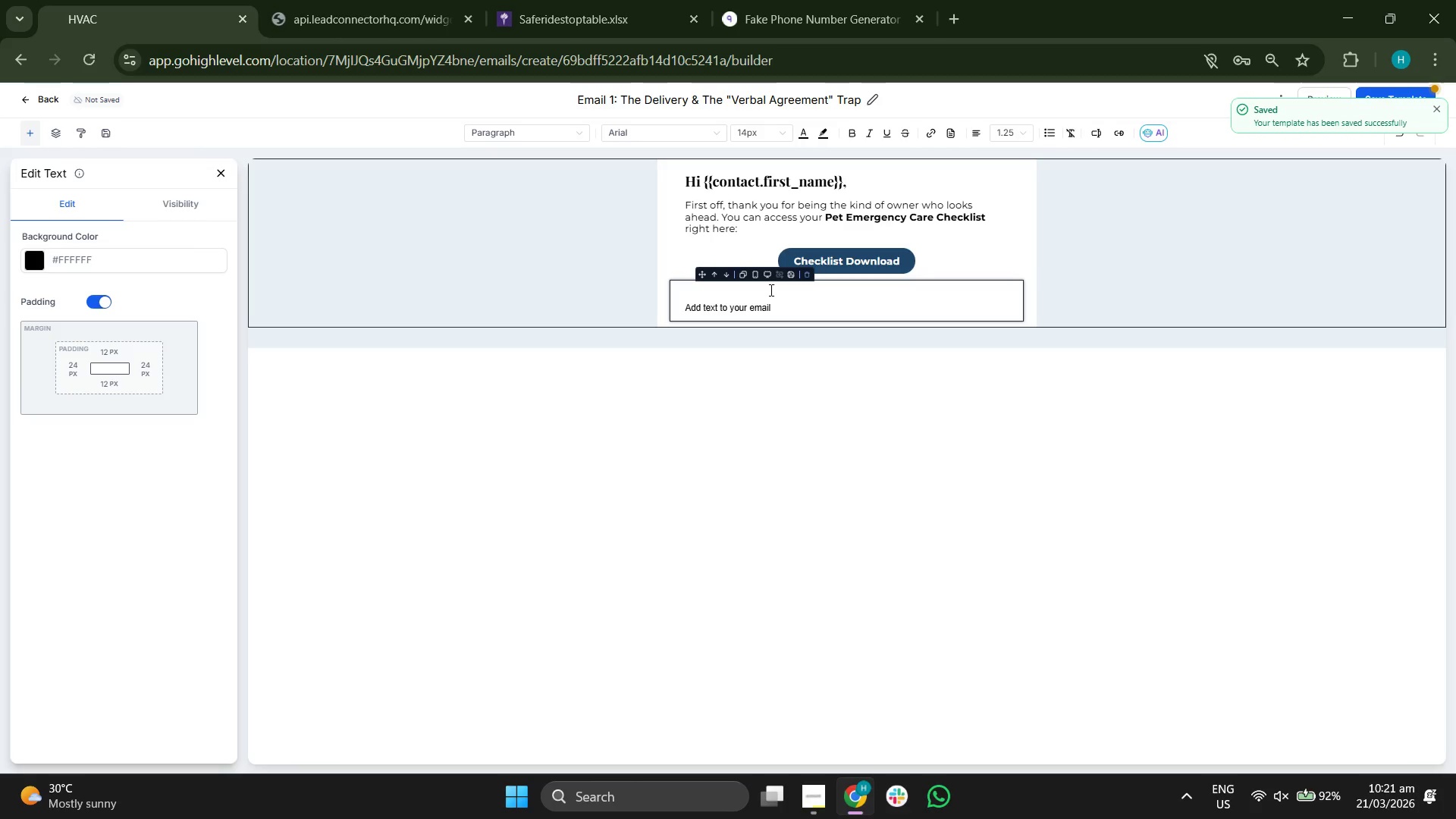 
hold_key(key=Backspace, duration=0.61)
 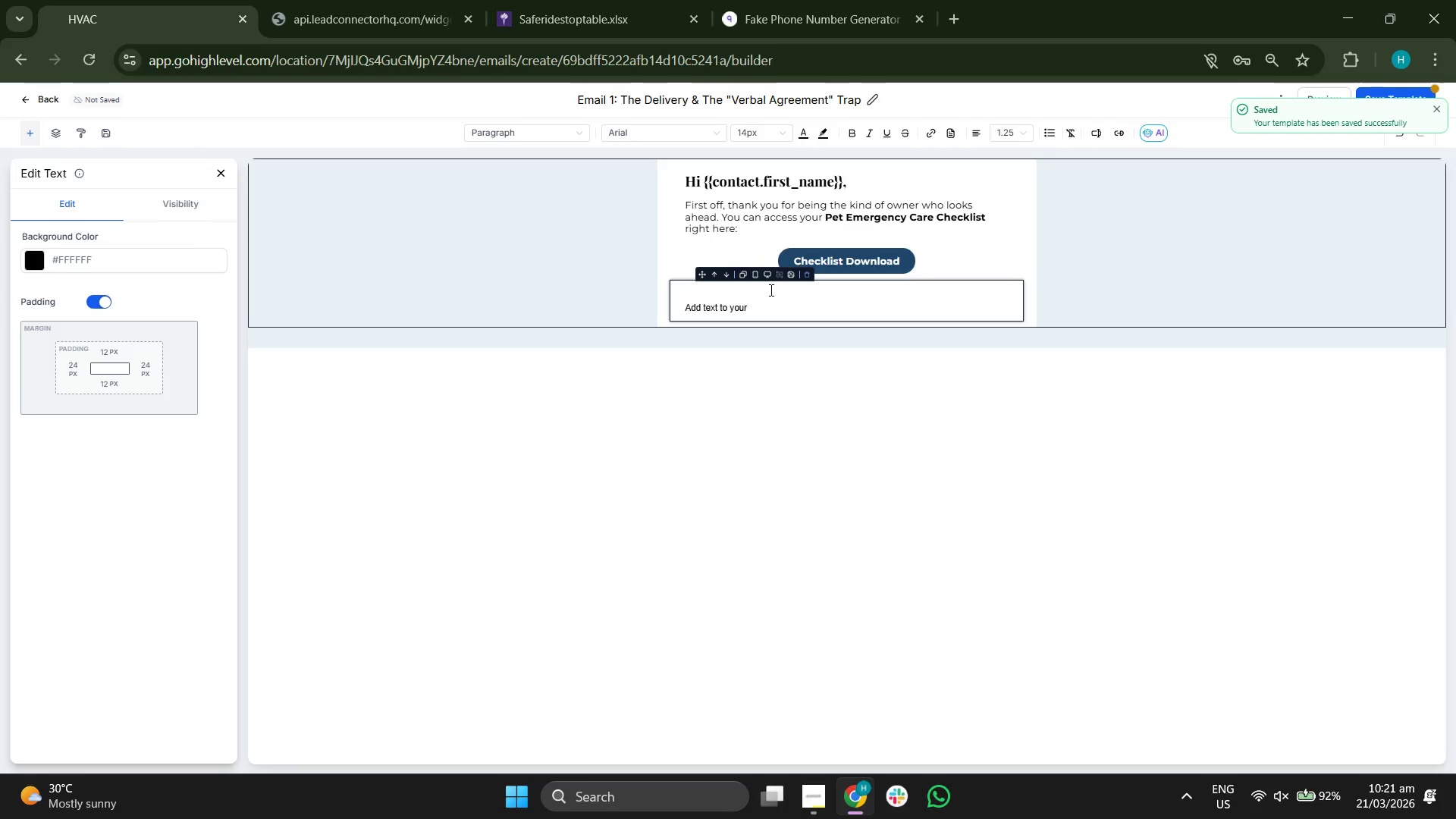 
key(Backspace)
 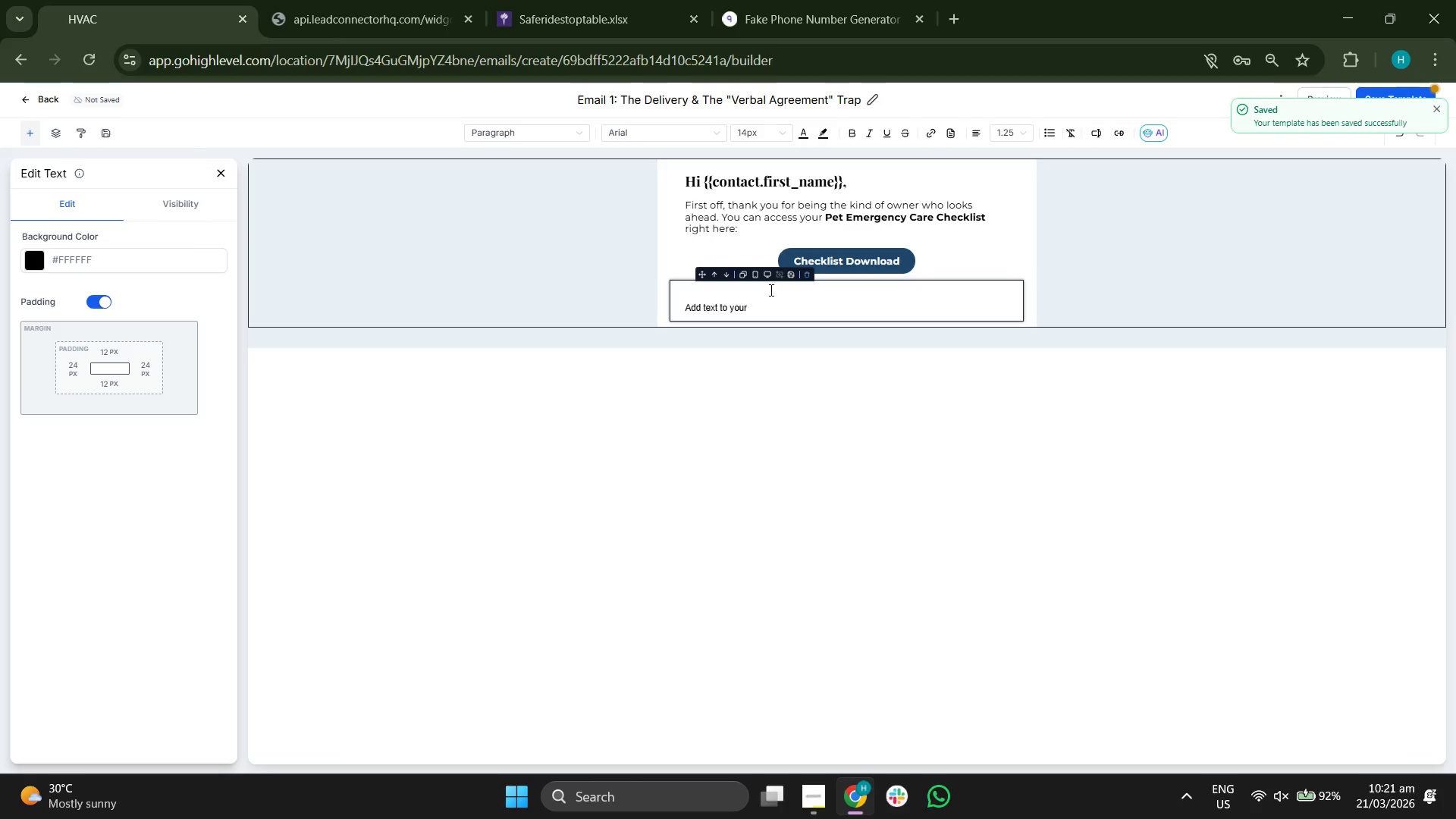 
key(Backspace)
 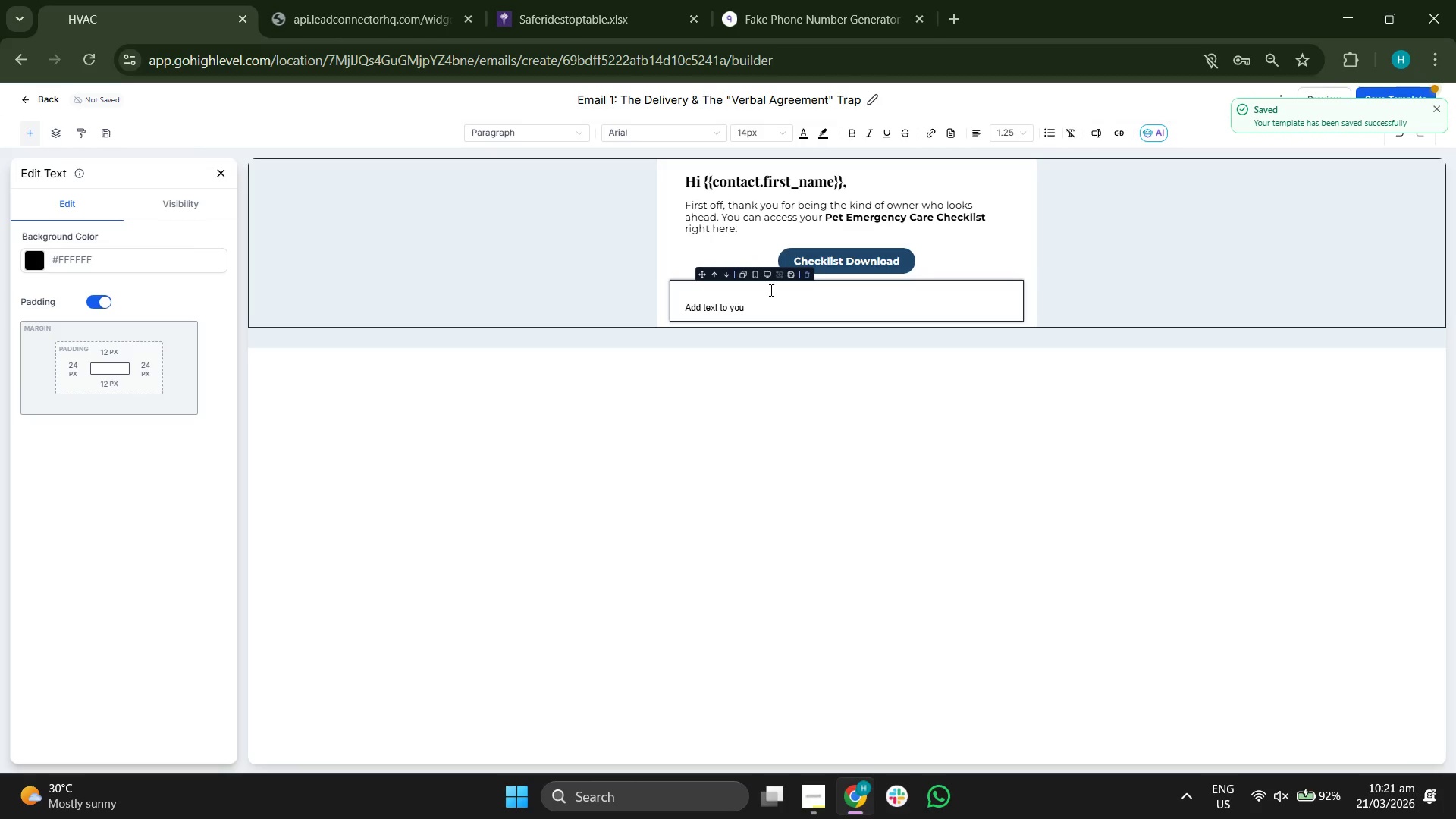 
key(Backspace)
 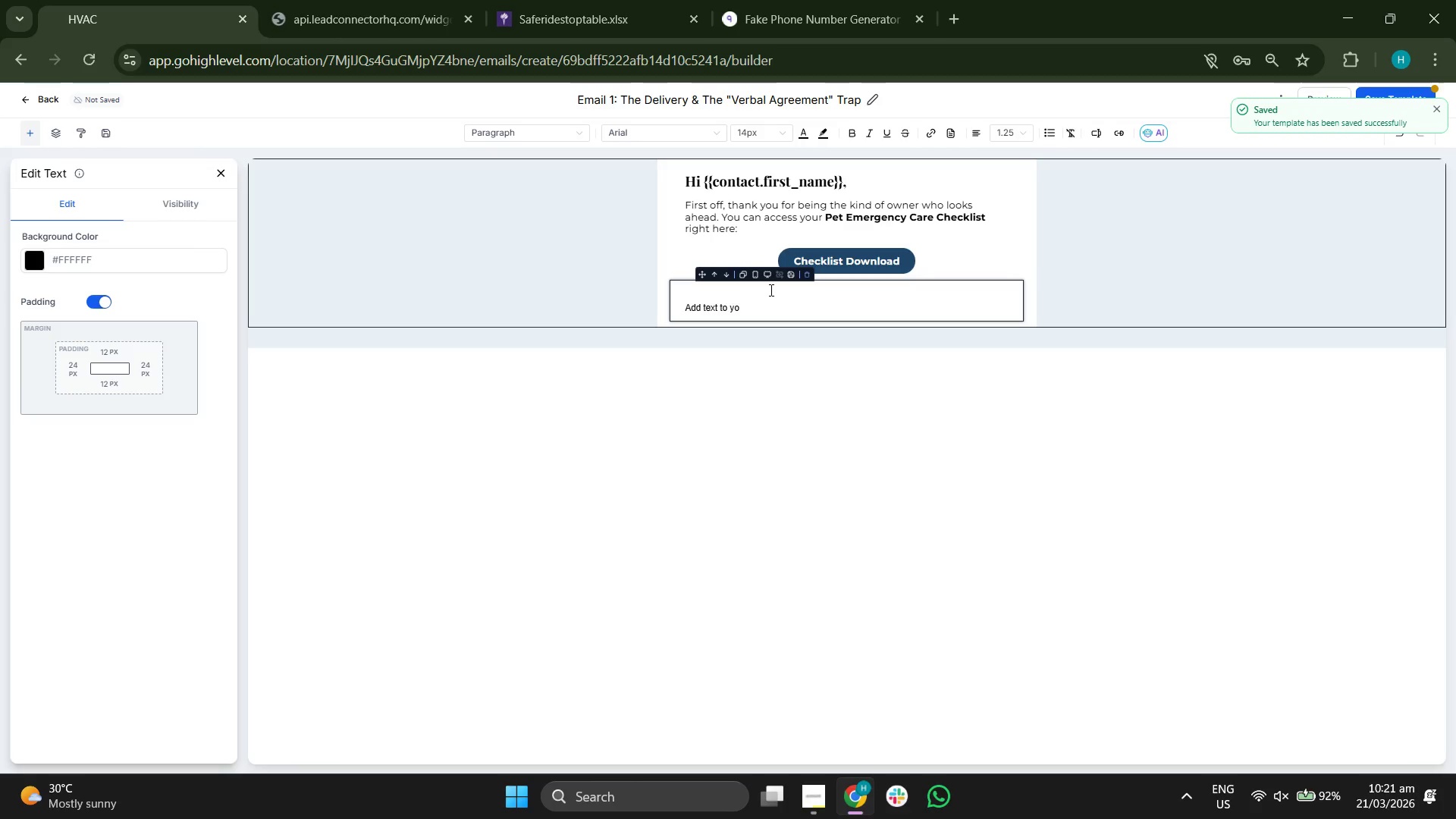 
key(Backspace)
 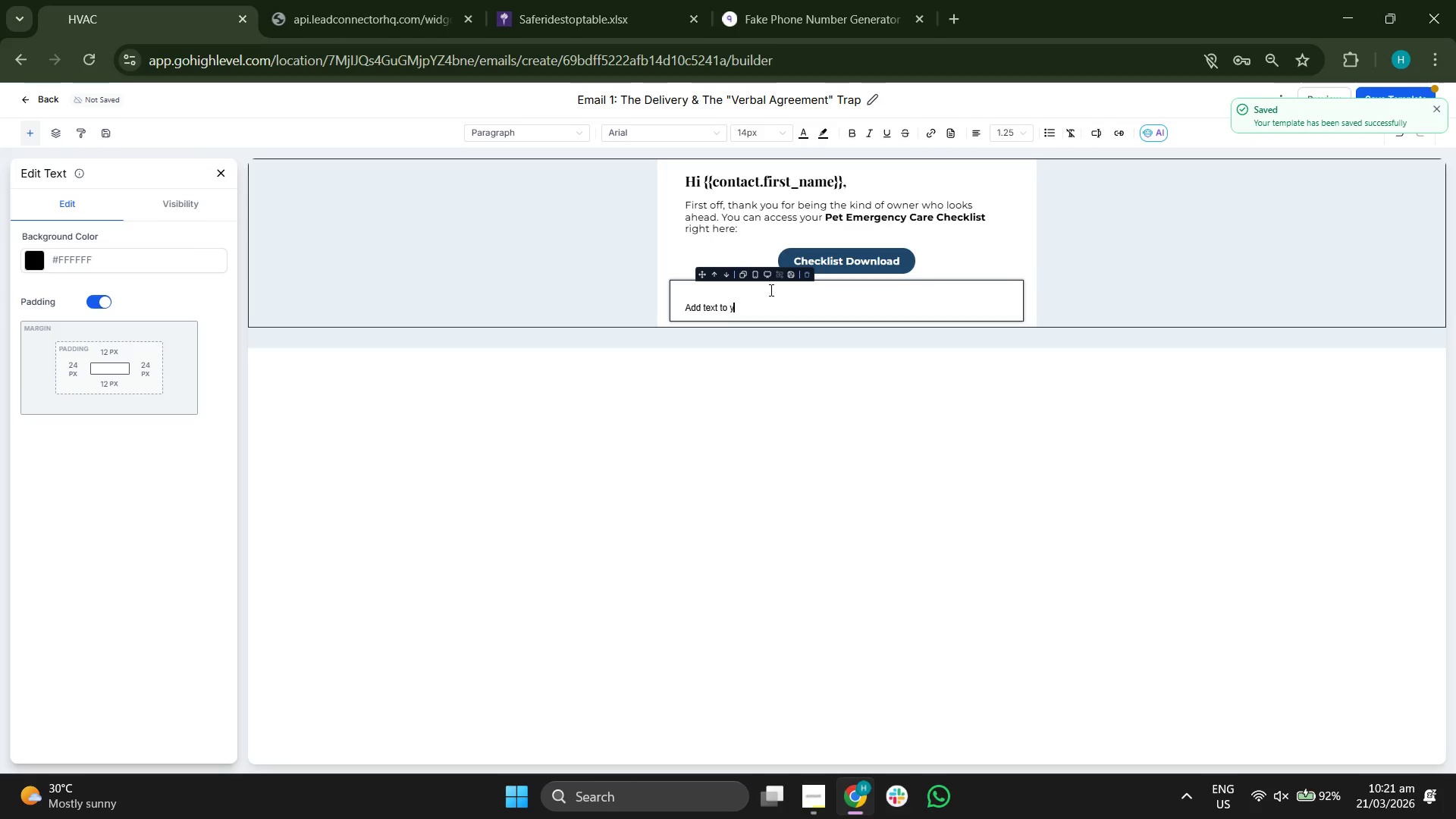 
key(Backspace)
 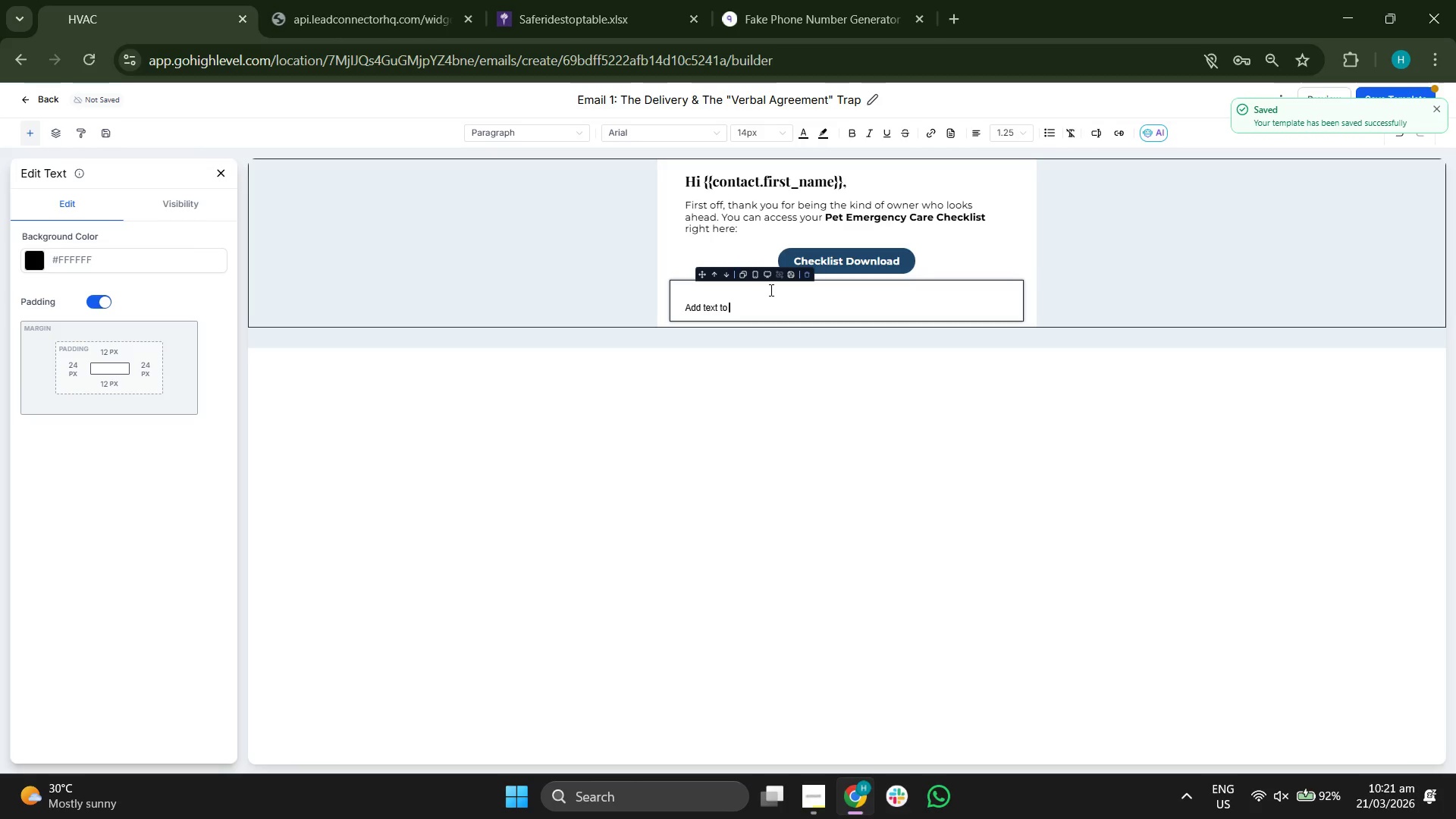 
key(Backspace)
 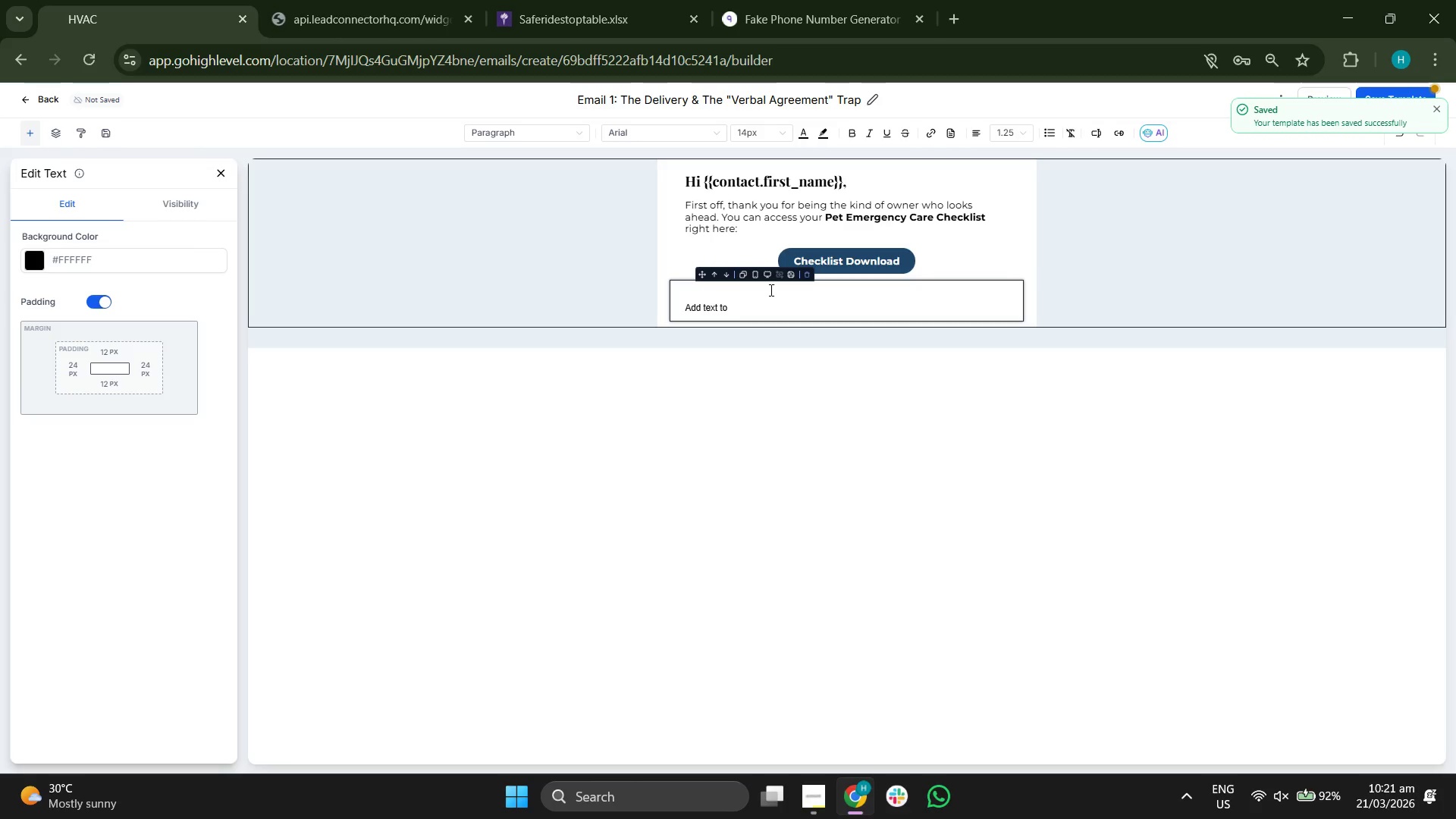 
key(Backspace)
 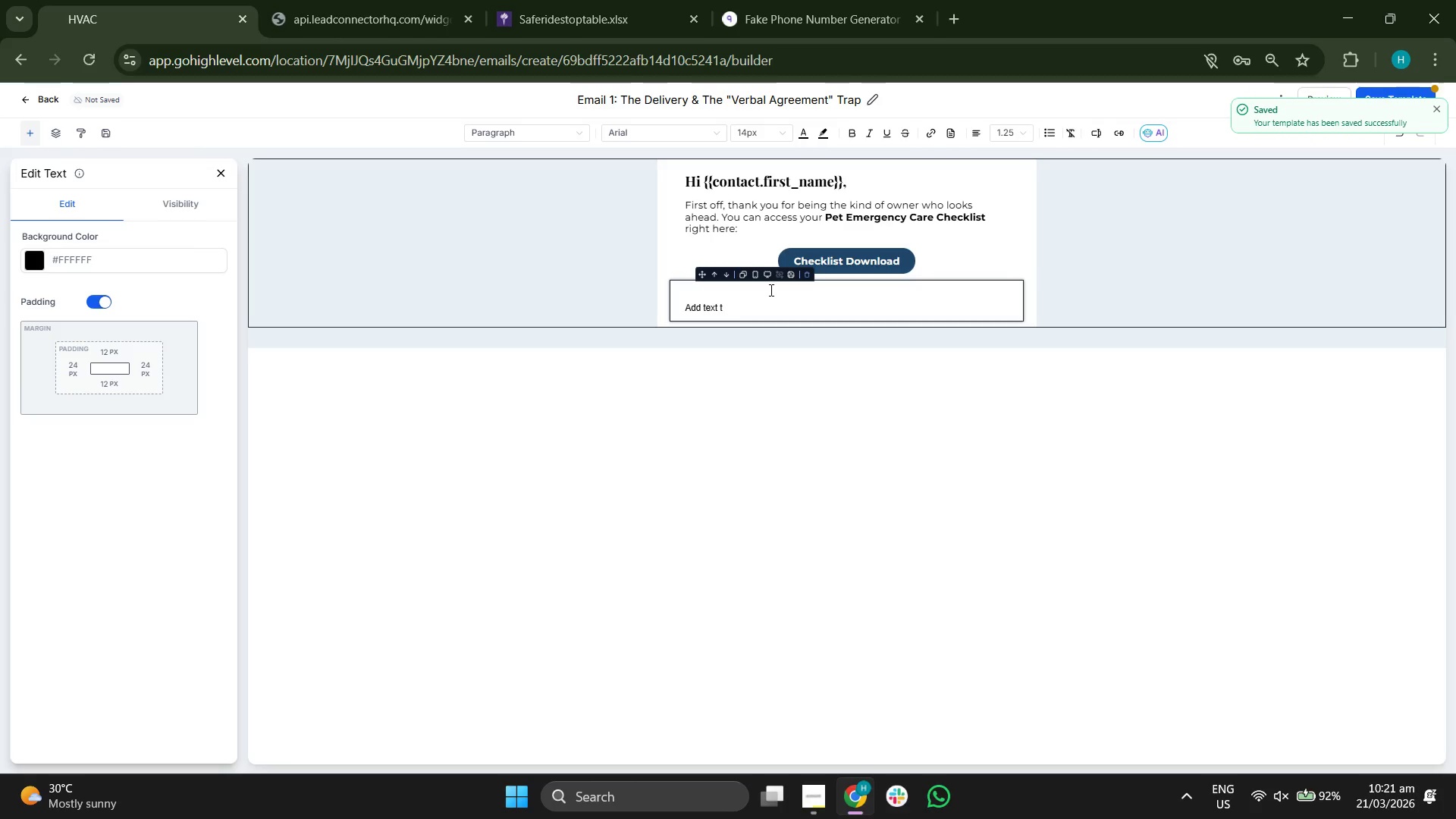 
key(Backspace)
 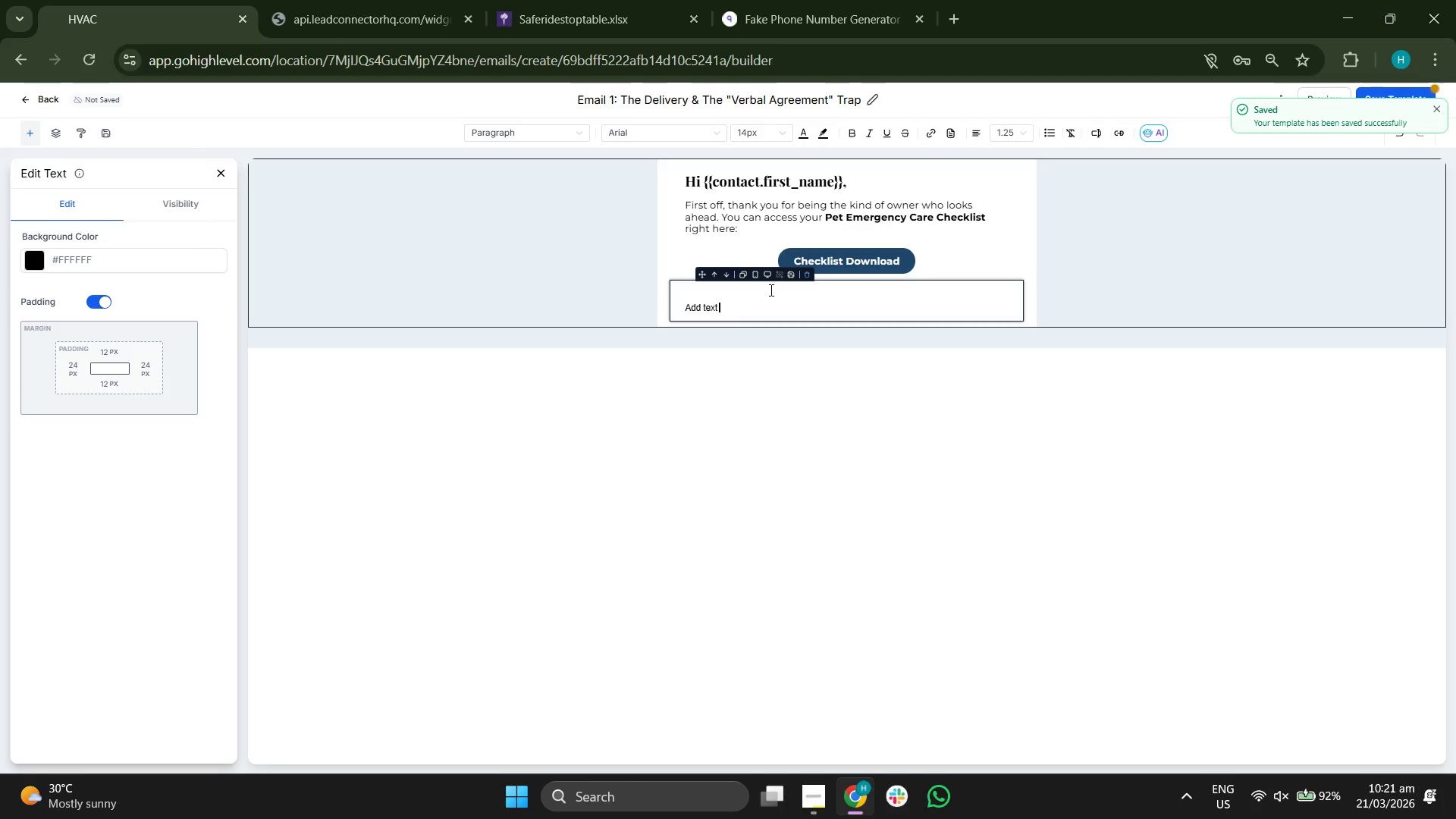 
key(Backspace)
 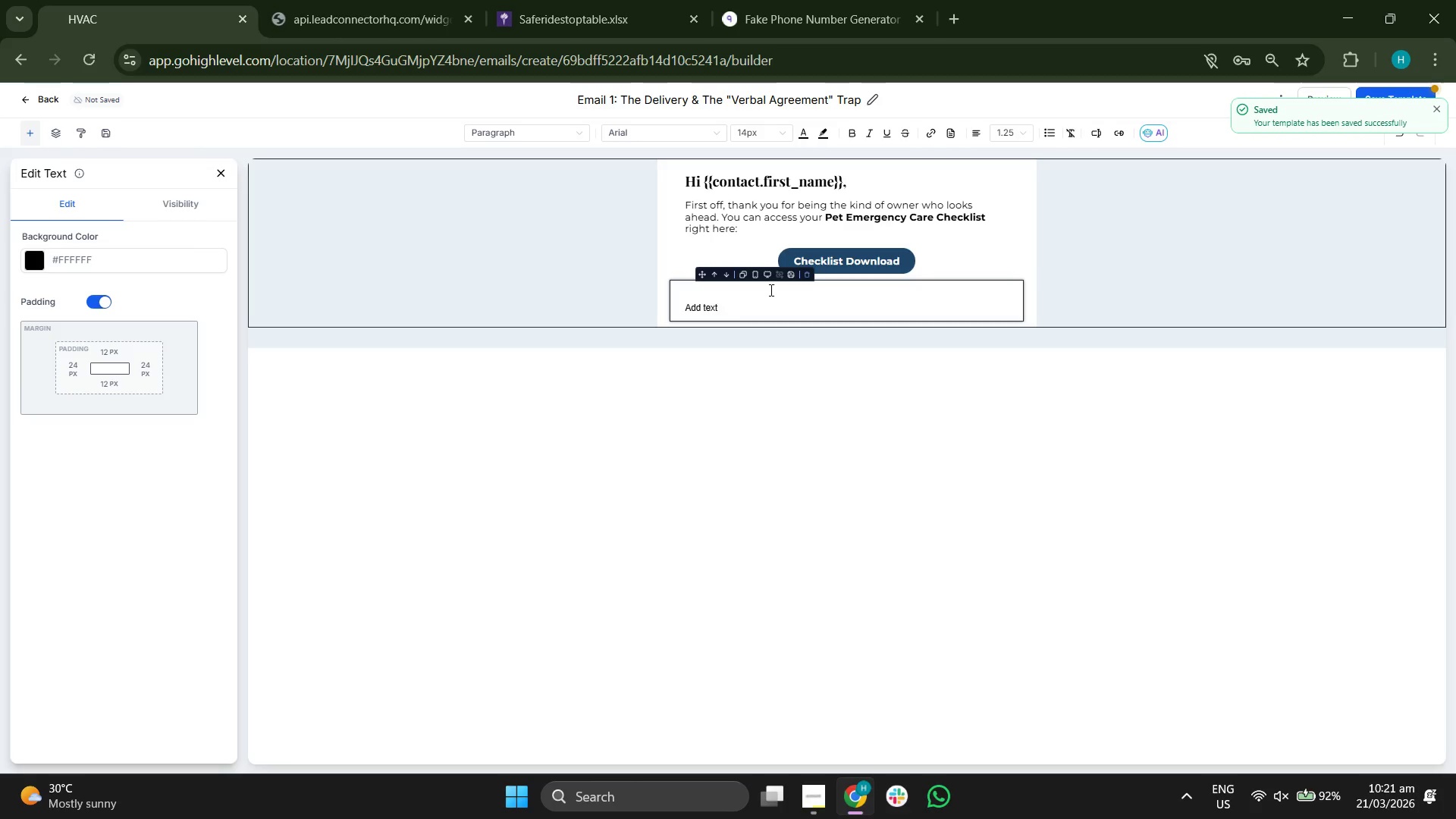 
key(Backspace)
 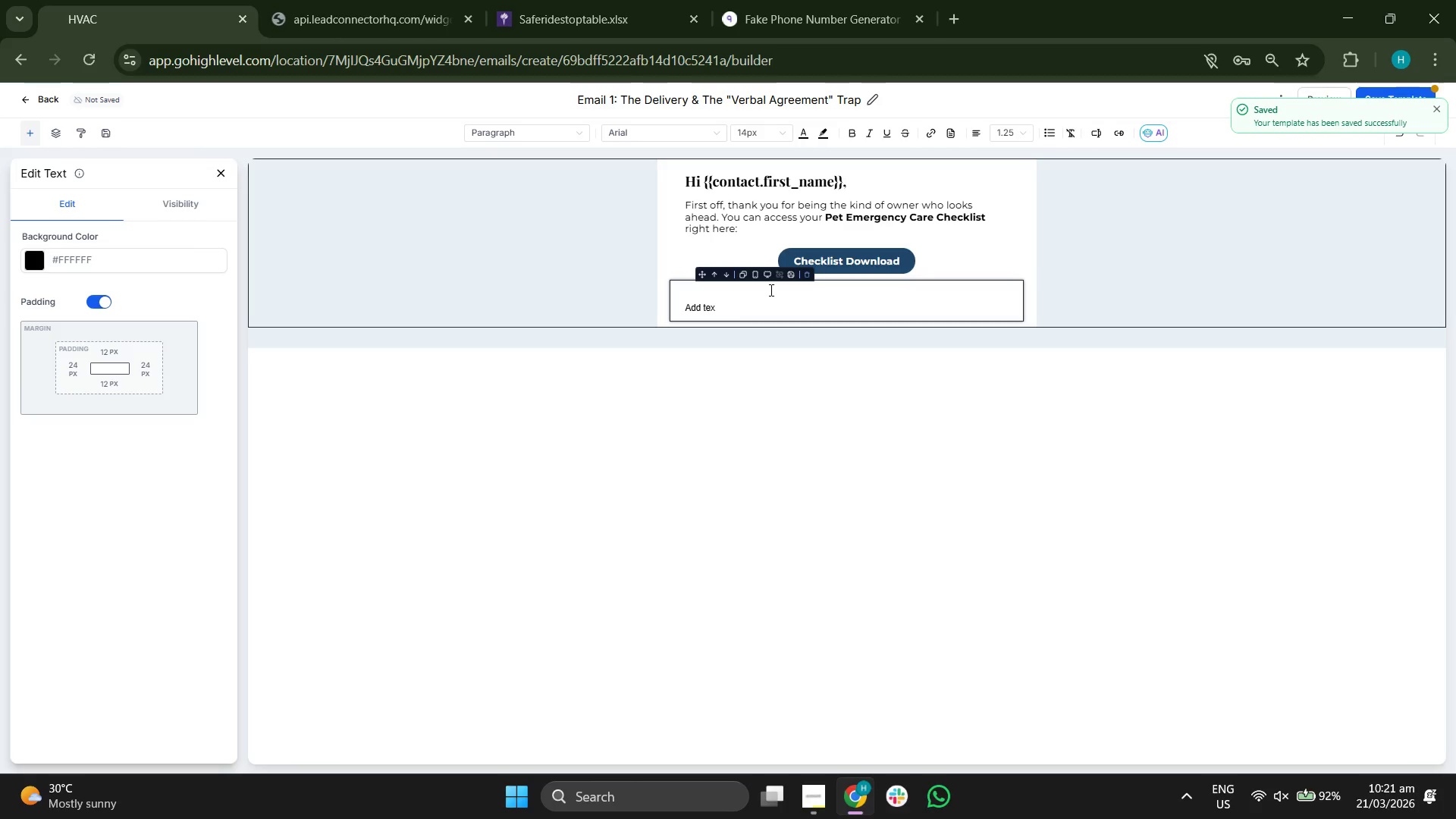 
key(Backspace)
 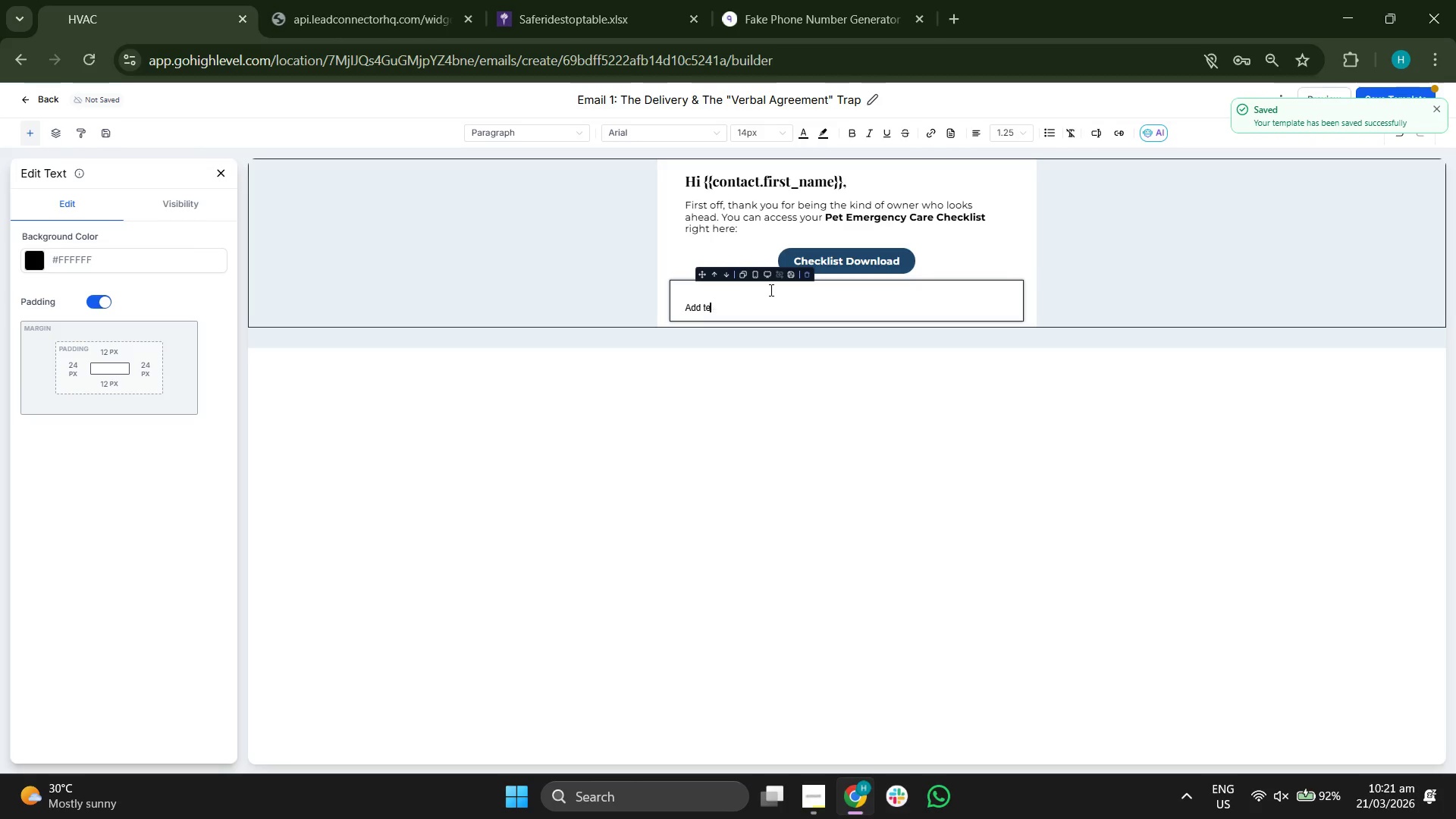 
key(Backspace)
 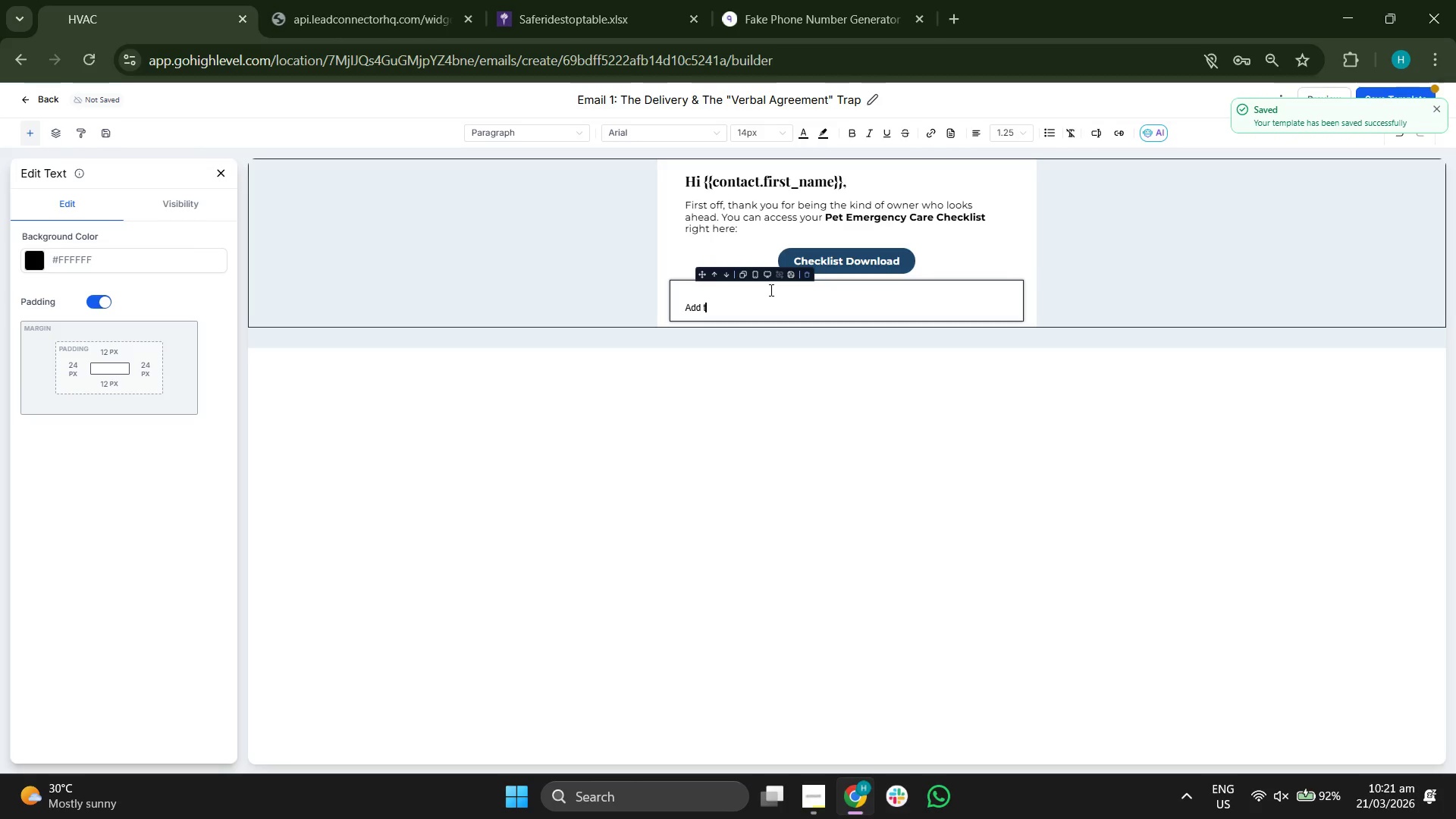 
key(Backspace)
 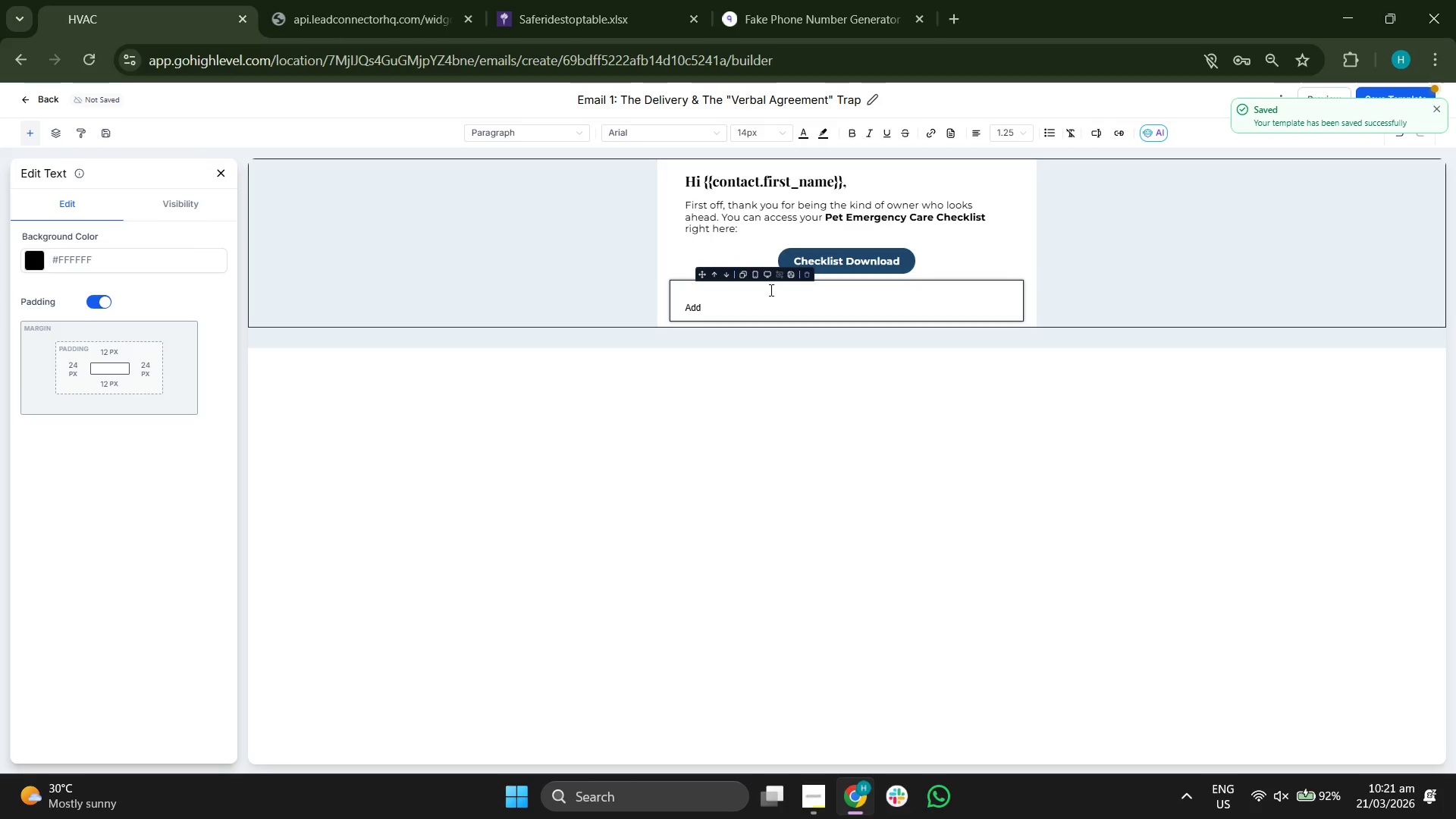 
hold_key(key=Backspace, duration=0.31)
 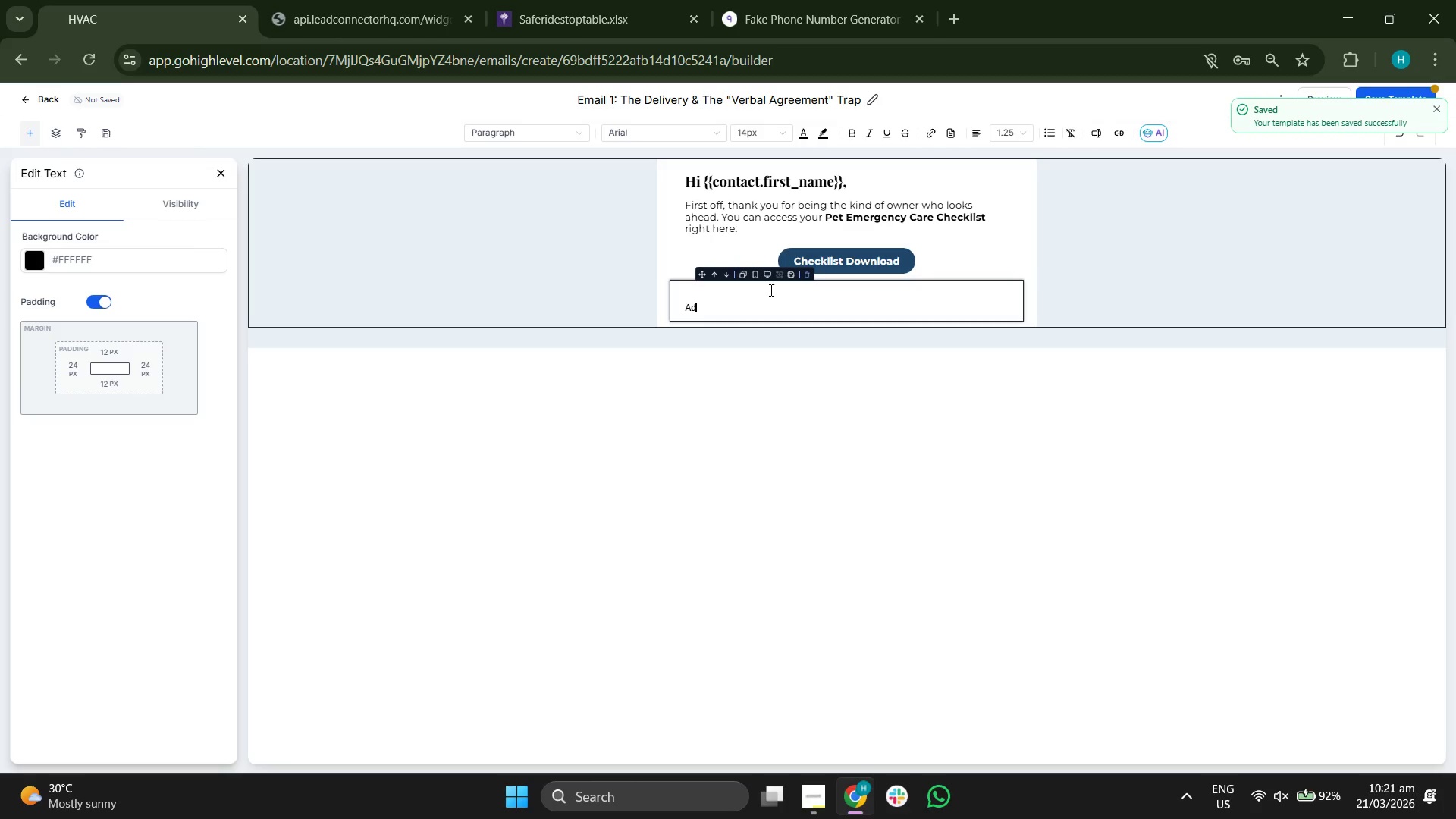 
key(Backspace)
 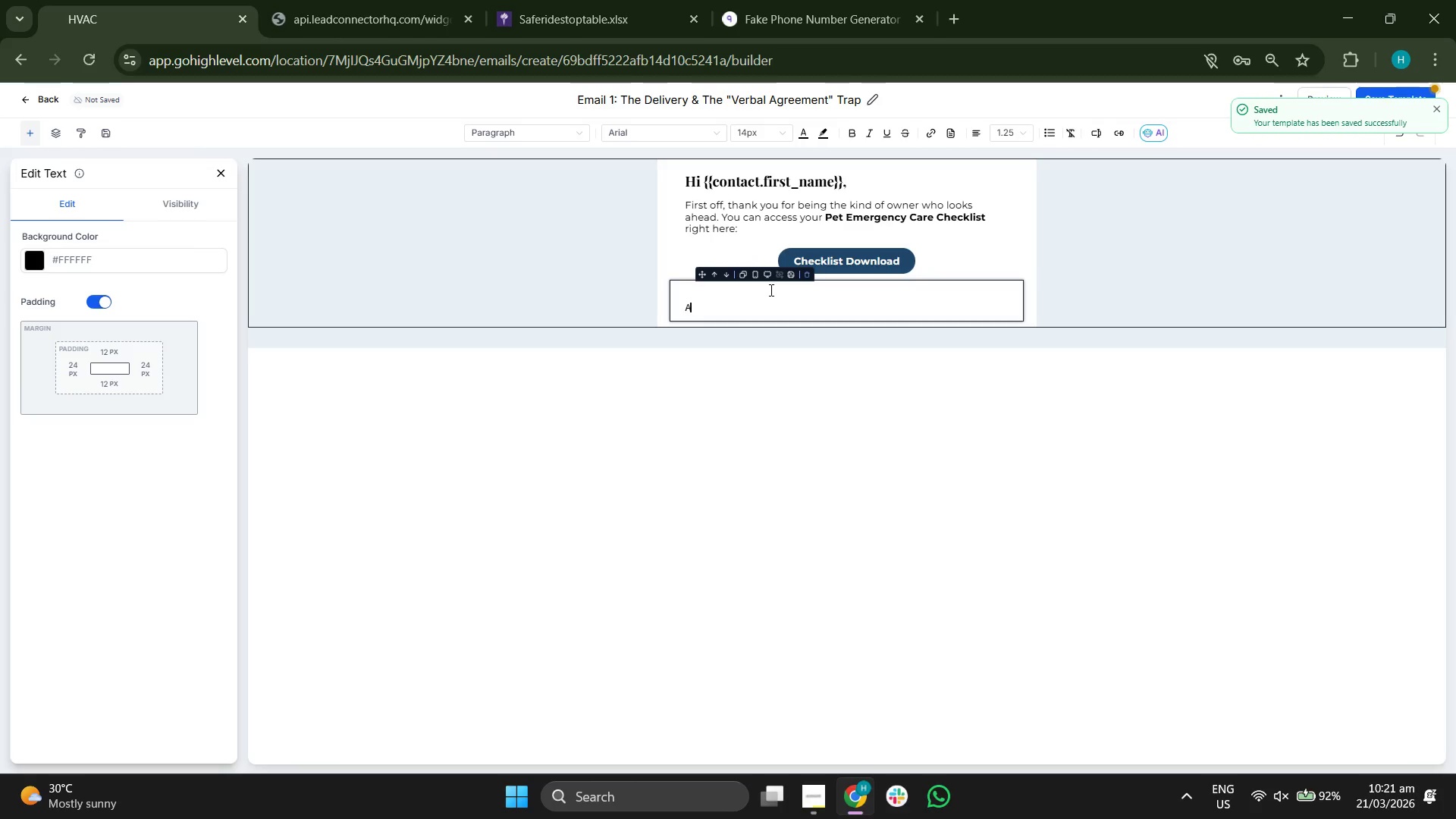 
key(Backspace)
 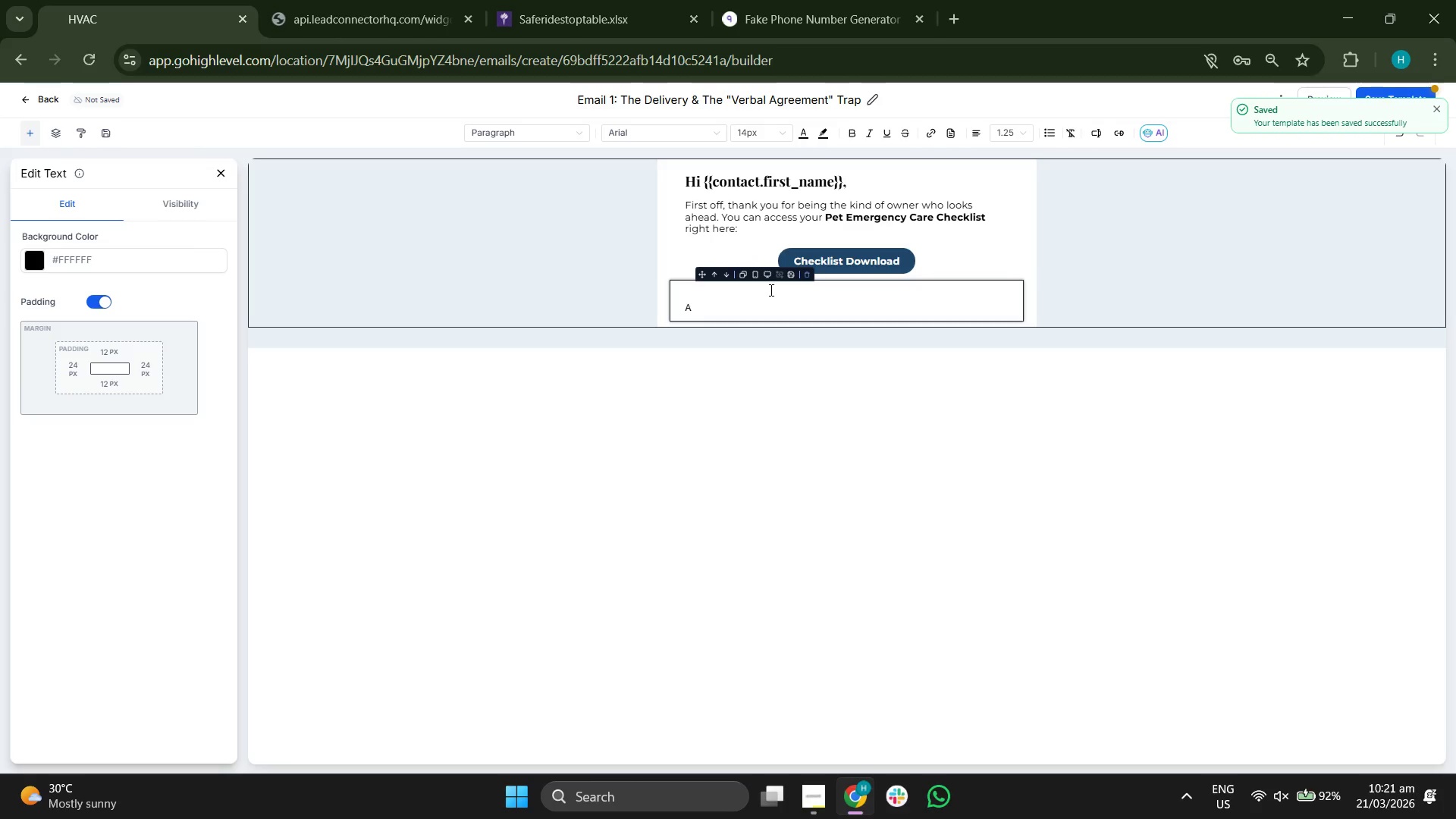 
key(Backspace)
 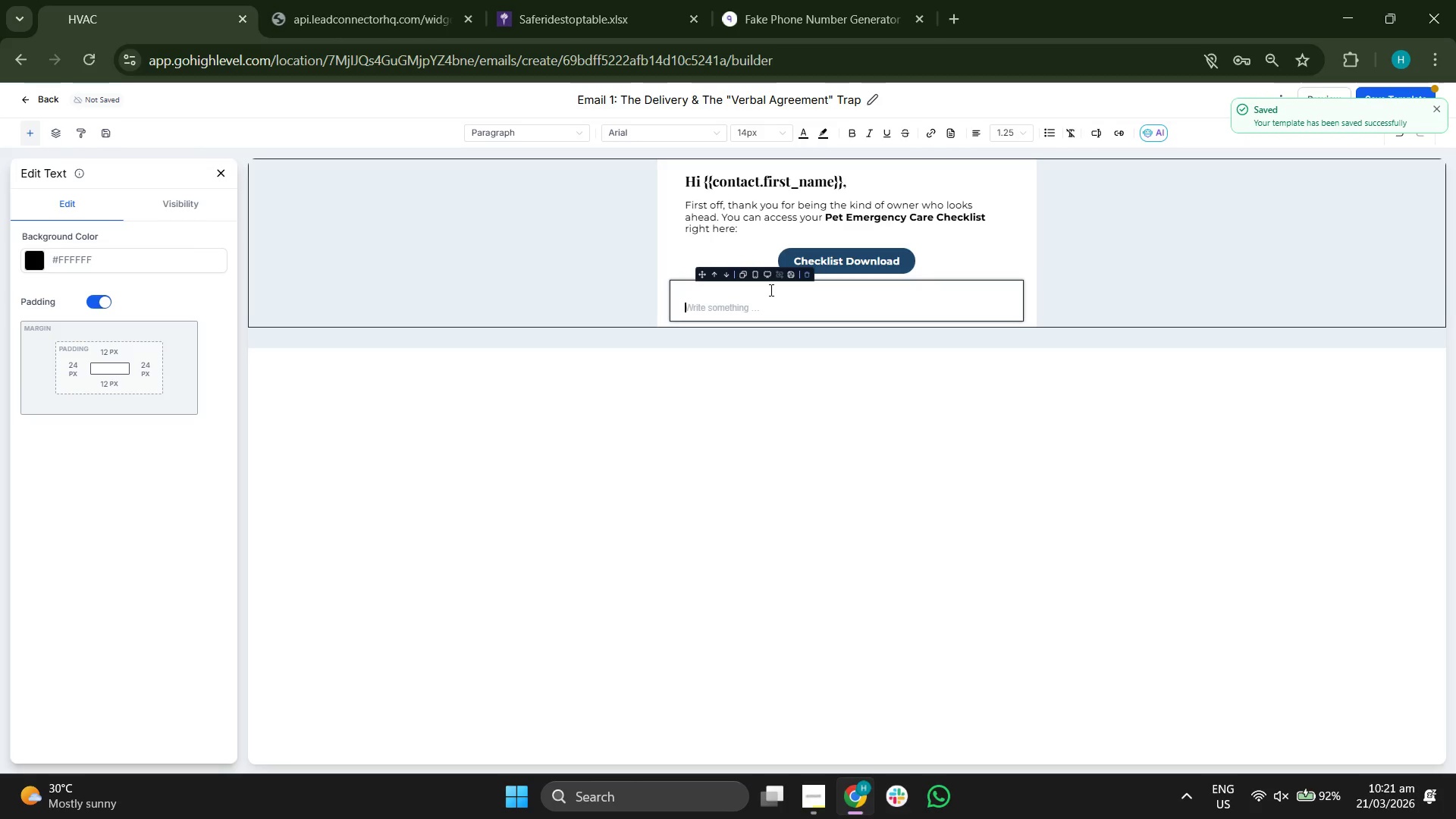 
key(Backspace)
 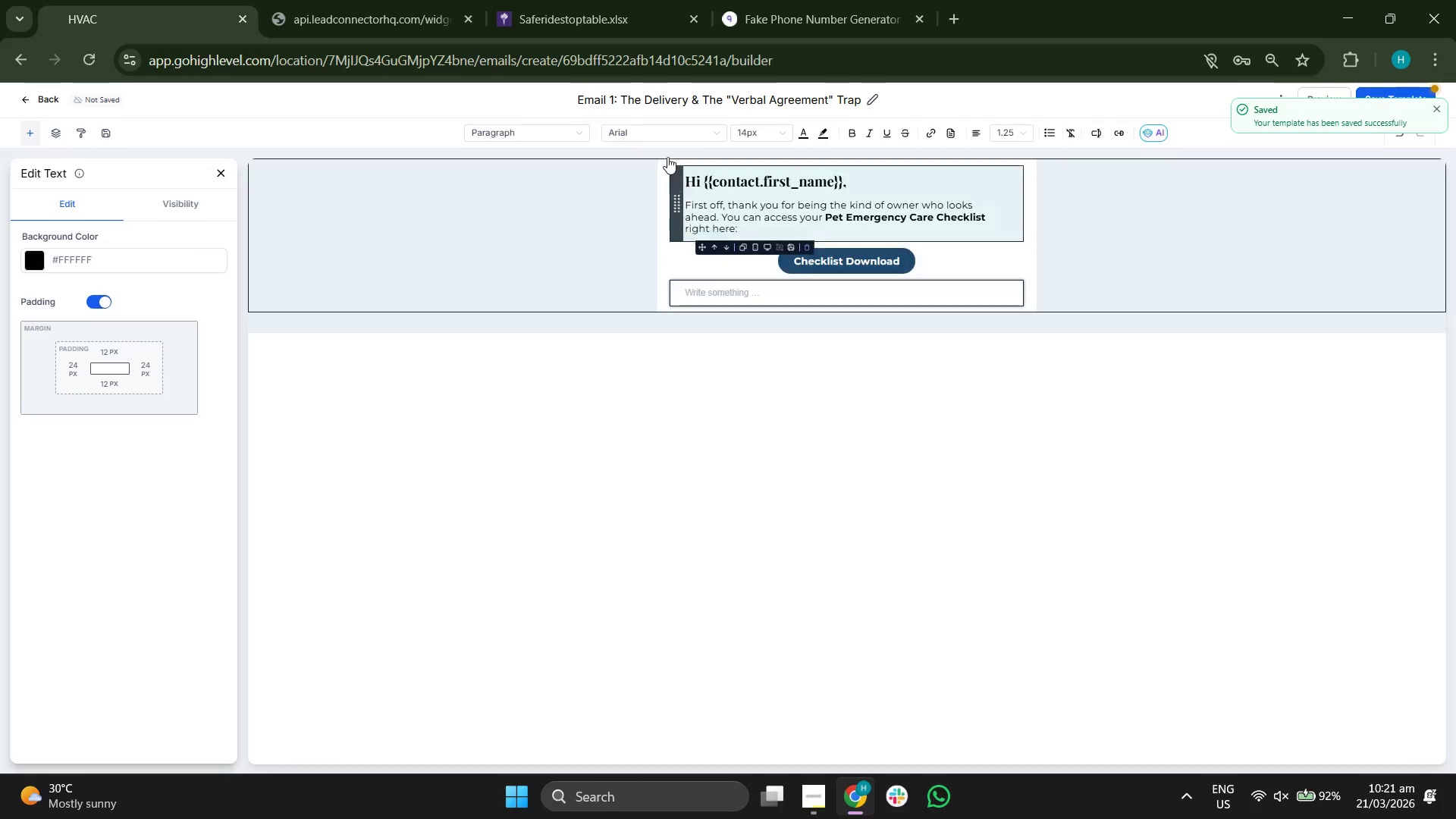 
left_click([646, 130])
 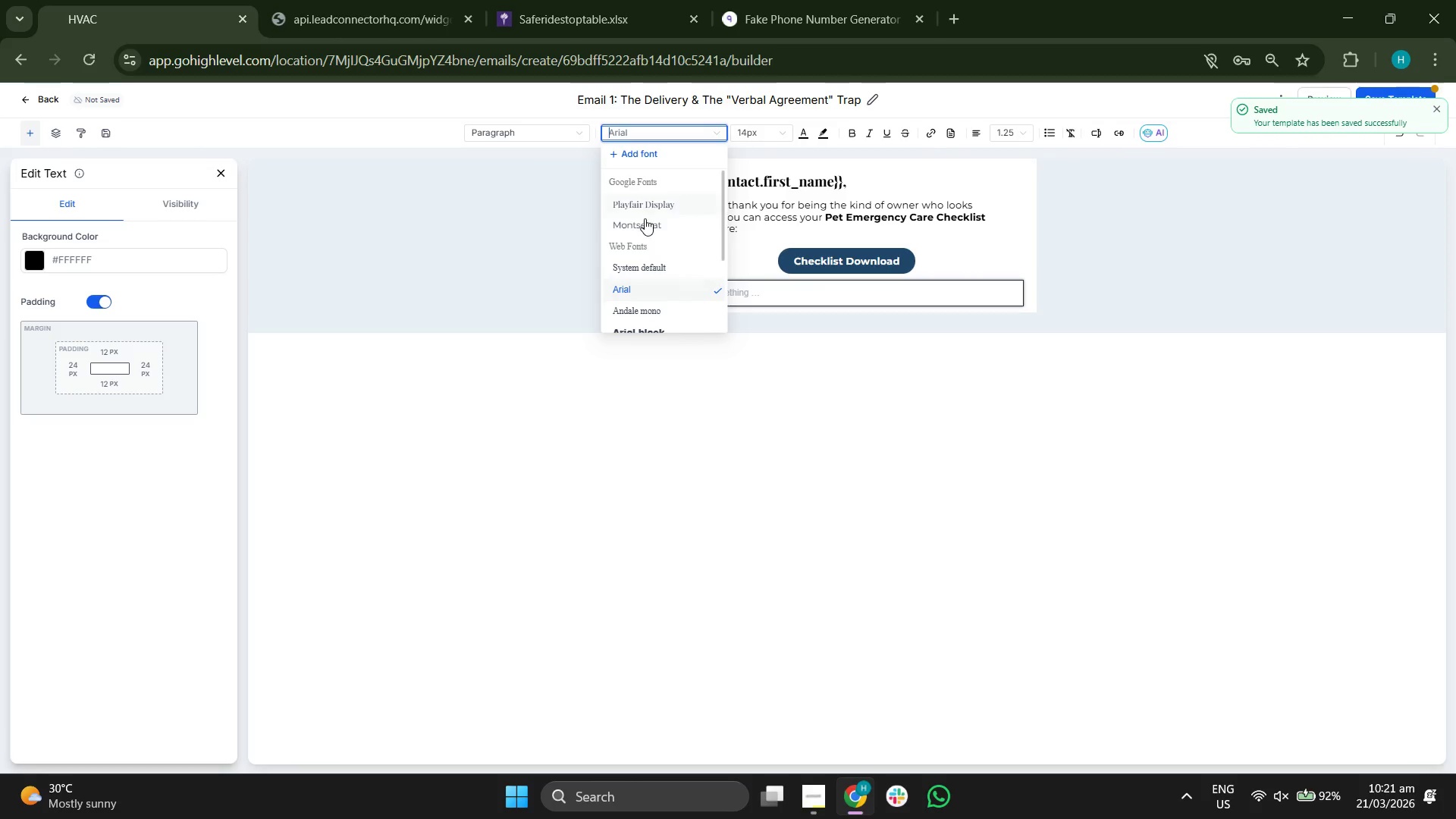 
left_click([646, 219])
 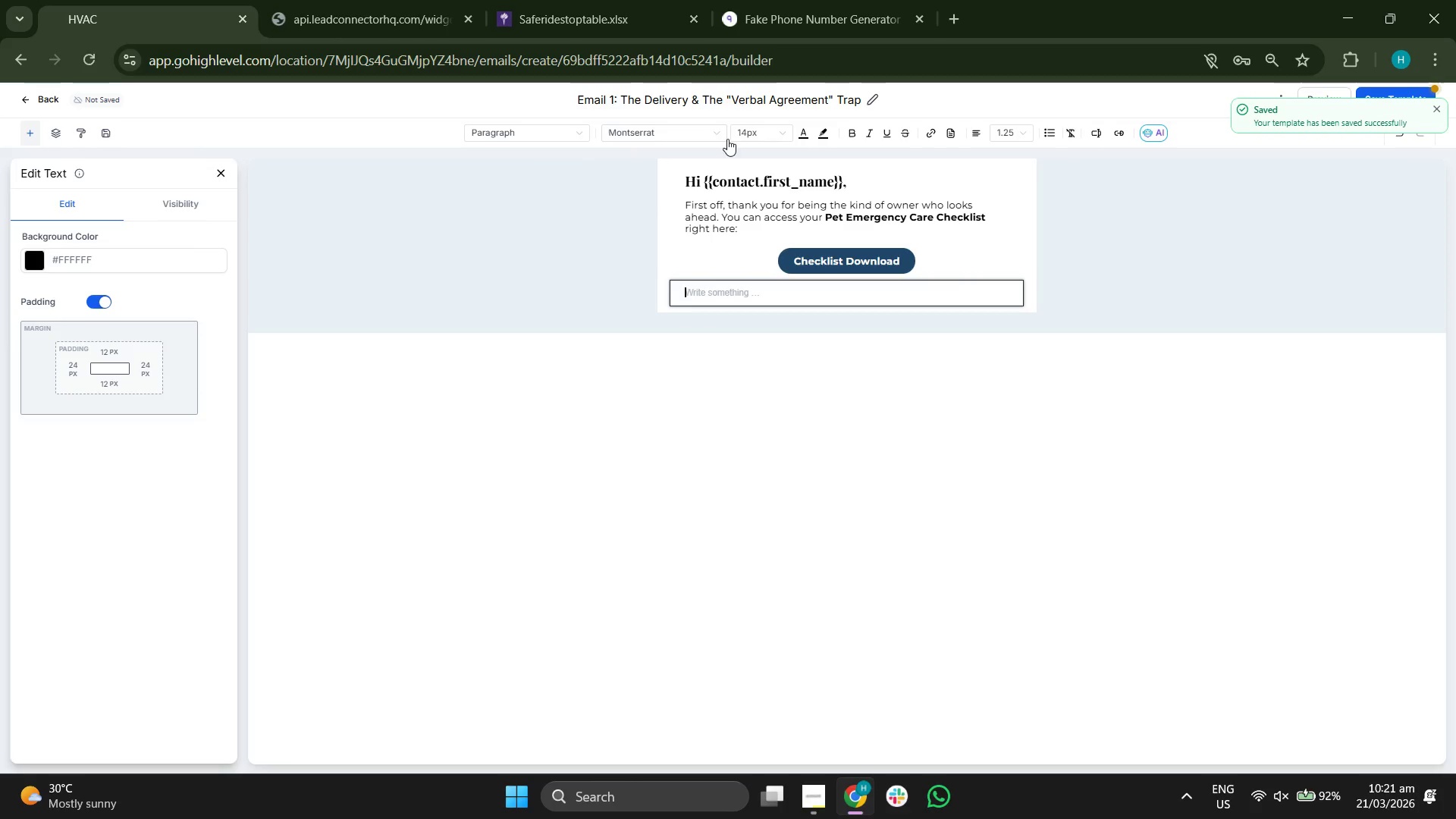 
left_click([748, 128])
 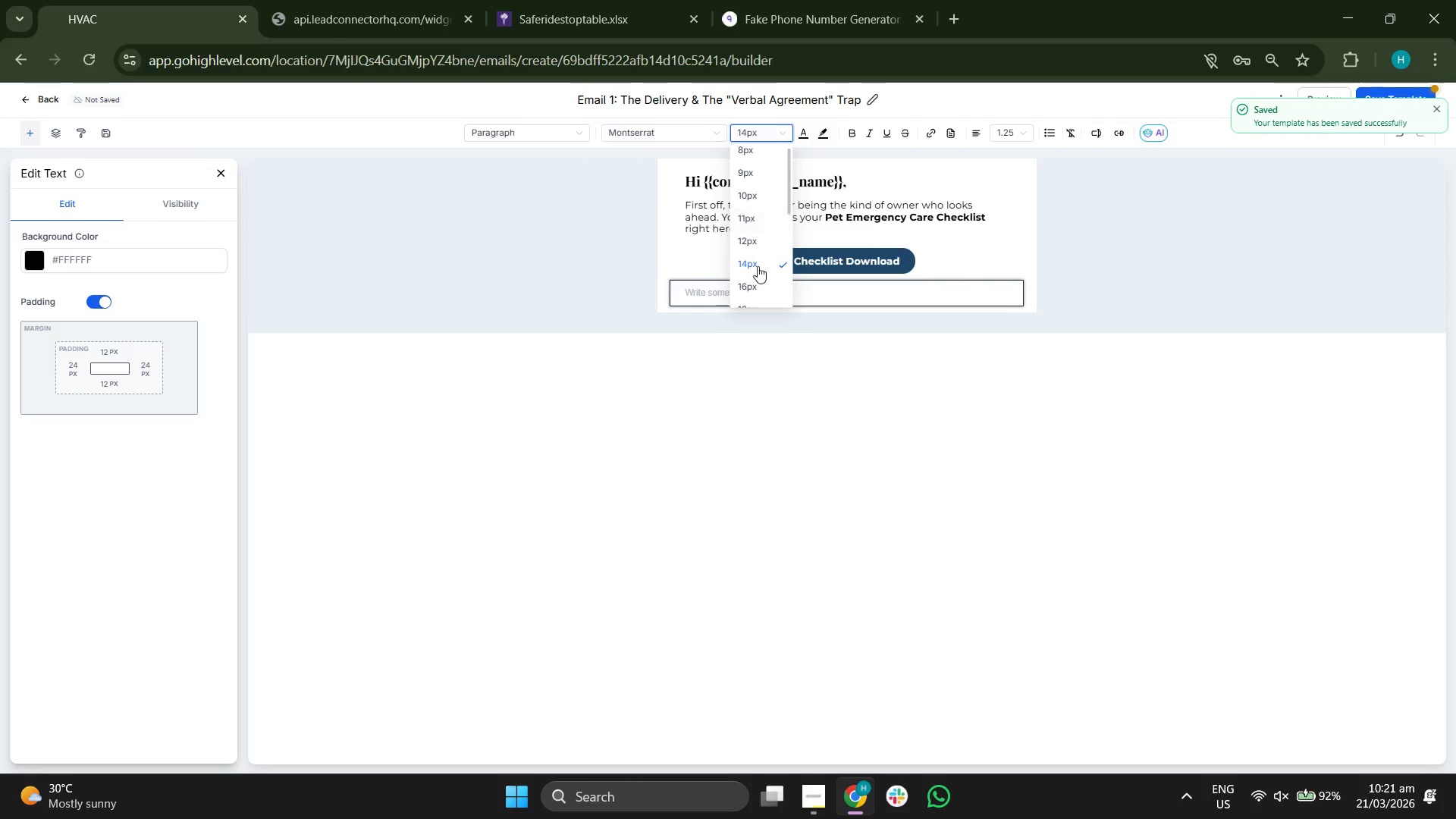 
left_click([759, 279])
 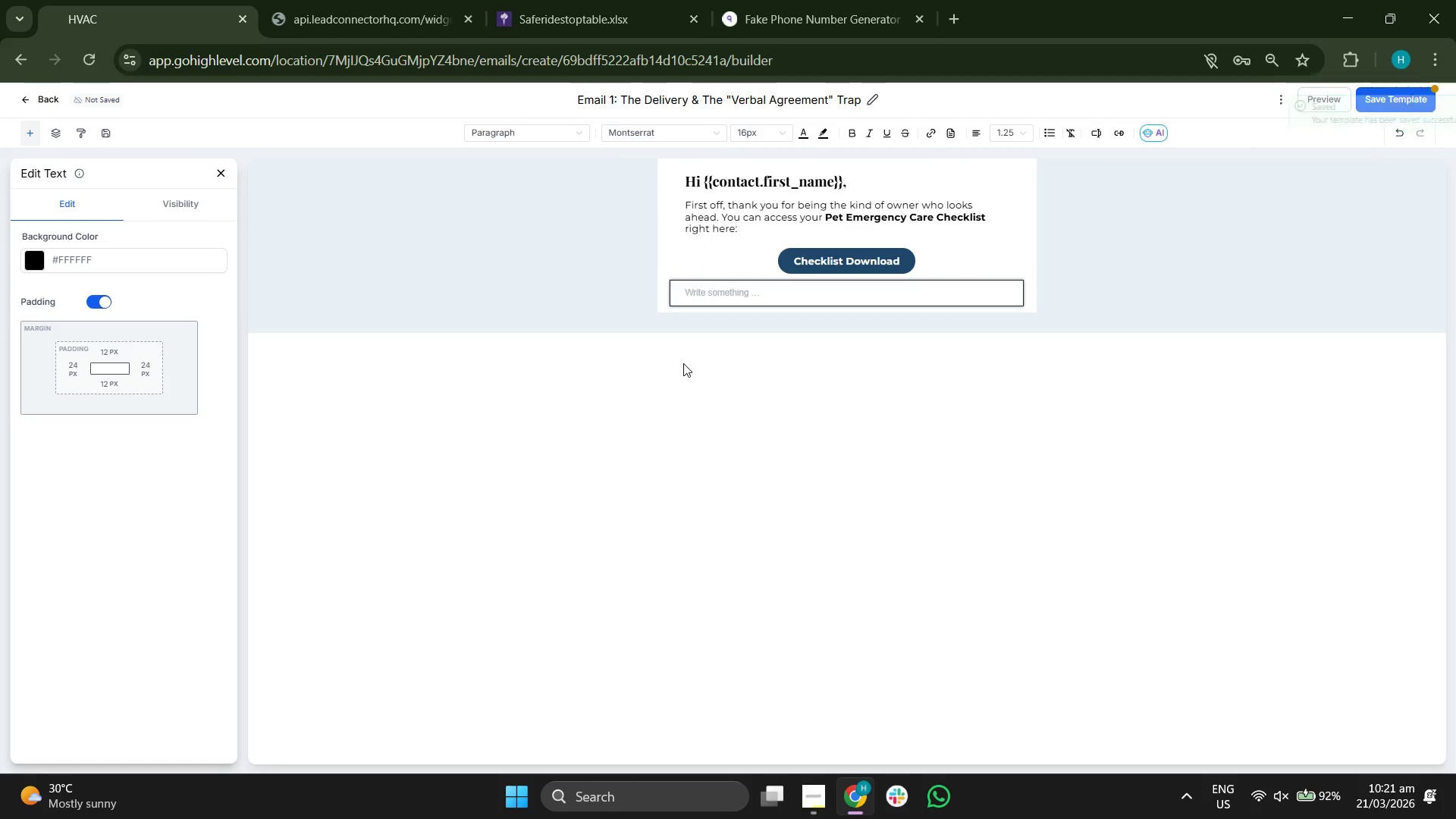 
type(mOT)
key(Backspace)
key(Backspace)
type(S)
key(Backspace)
type(OST)
key(Backspace)
key(Backspace)
key(Backspace)
type(ost peopl )
key(Backspace)
type(e think a " vera)
key(Backspace)
type(bal )
key(Backspace)
key(Backspace)
key(Backspace)
key(Backspace)
key(Backspace)
key(Backspace)
key(Backspace)
key(Backspace)
type(be)
key(Backspace)
key(Backspace)
type(verbal agreement" with a sibling or firne)
key(Backspace)
key(Backspace)
key(Backspace)
key(Backspace)
type(riend is enoigh)
key(Backspace)
key(Backspace)
key(Backspace)
type(ugh to protect their {{contact.pet_type}}. But in the eyes of the law, pets are considered property. Without a forma )
key(Backspace)
type(l trus)
key(Backspace)
key(Backspace)
type(ust)
 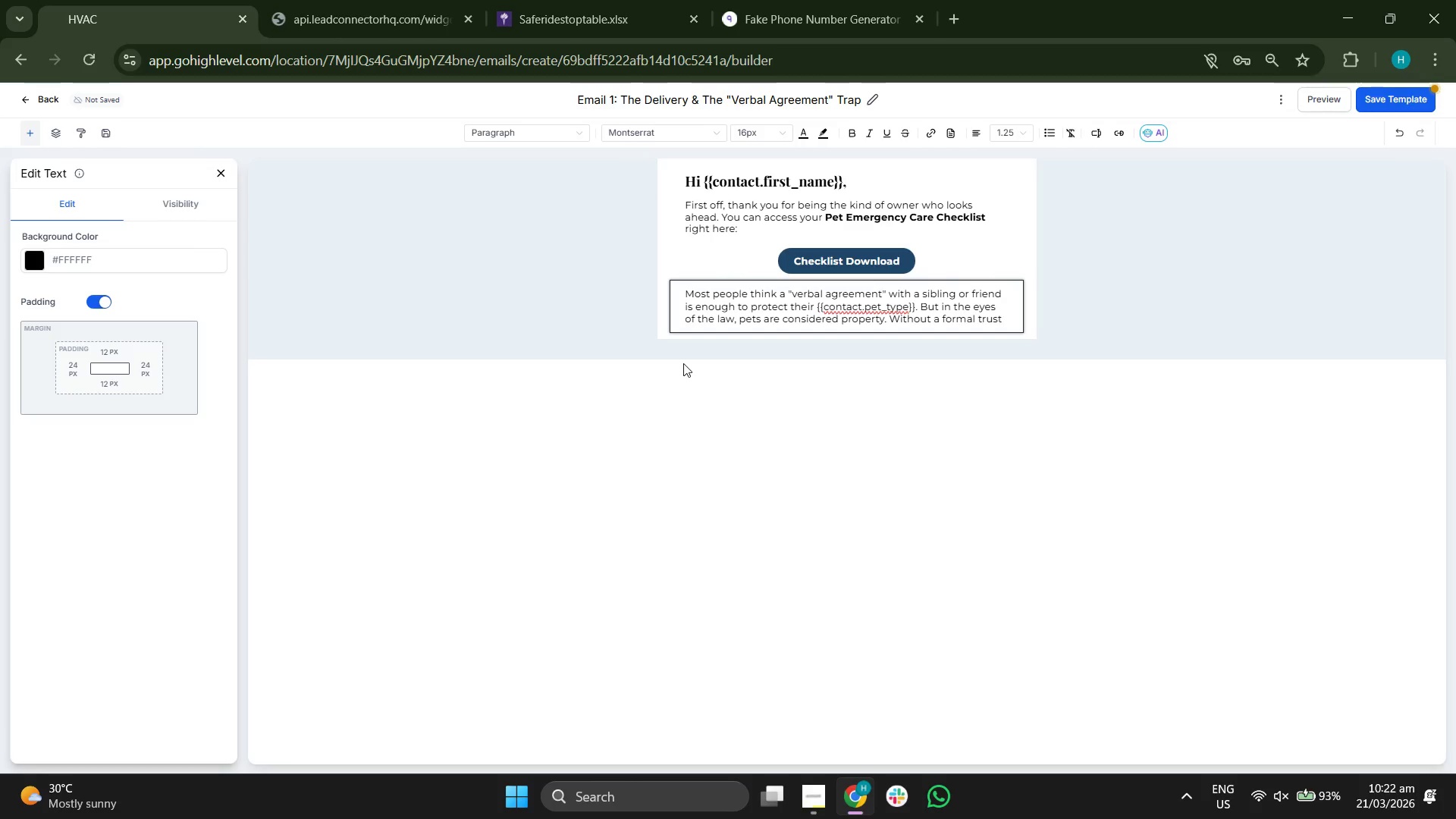 
key(Backspace)
key(Backspace)
key(Backspace)
key(Backspace)
type(T)
key(Backspace)
key(Backspace)
type(Trust, your wishes for {{contact.pet_name}} are technically just "suge)
key(Backspace)
type(gestions," nt)
key(Backspace)
type(ot requirements.)
 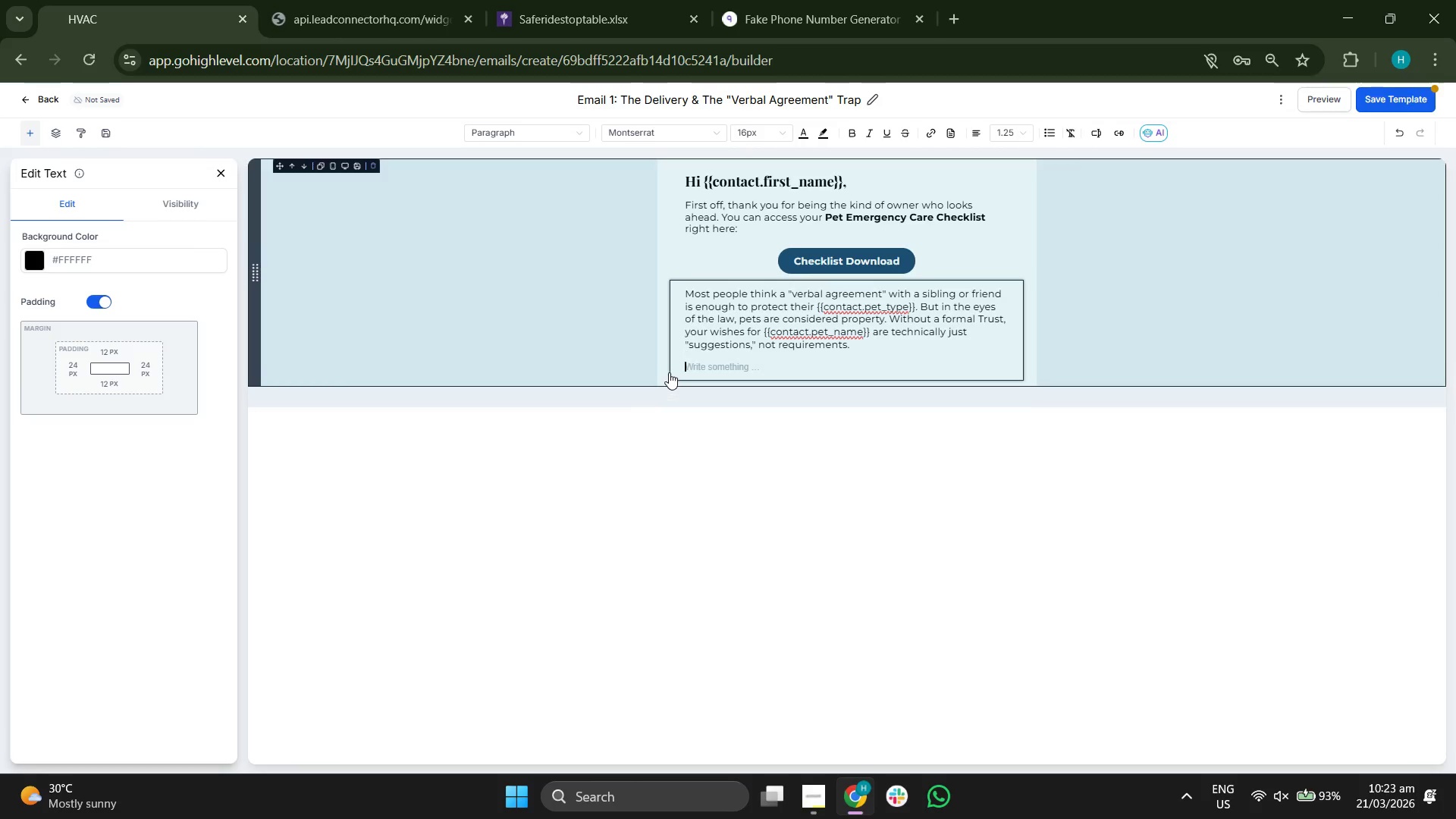 
 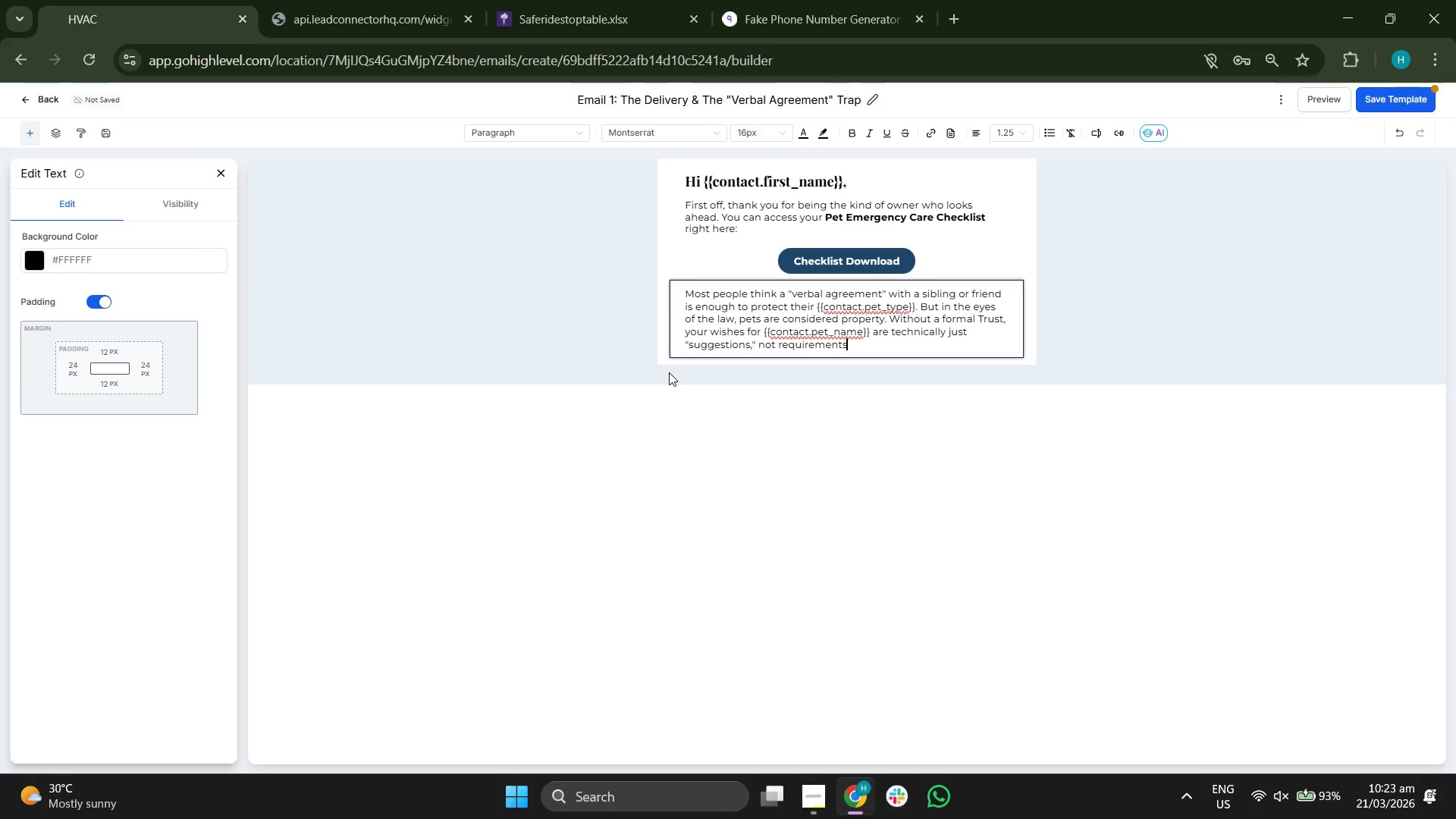 
key(Enter)
 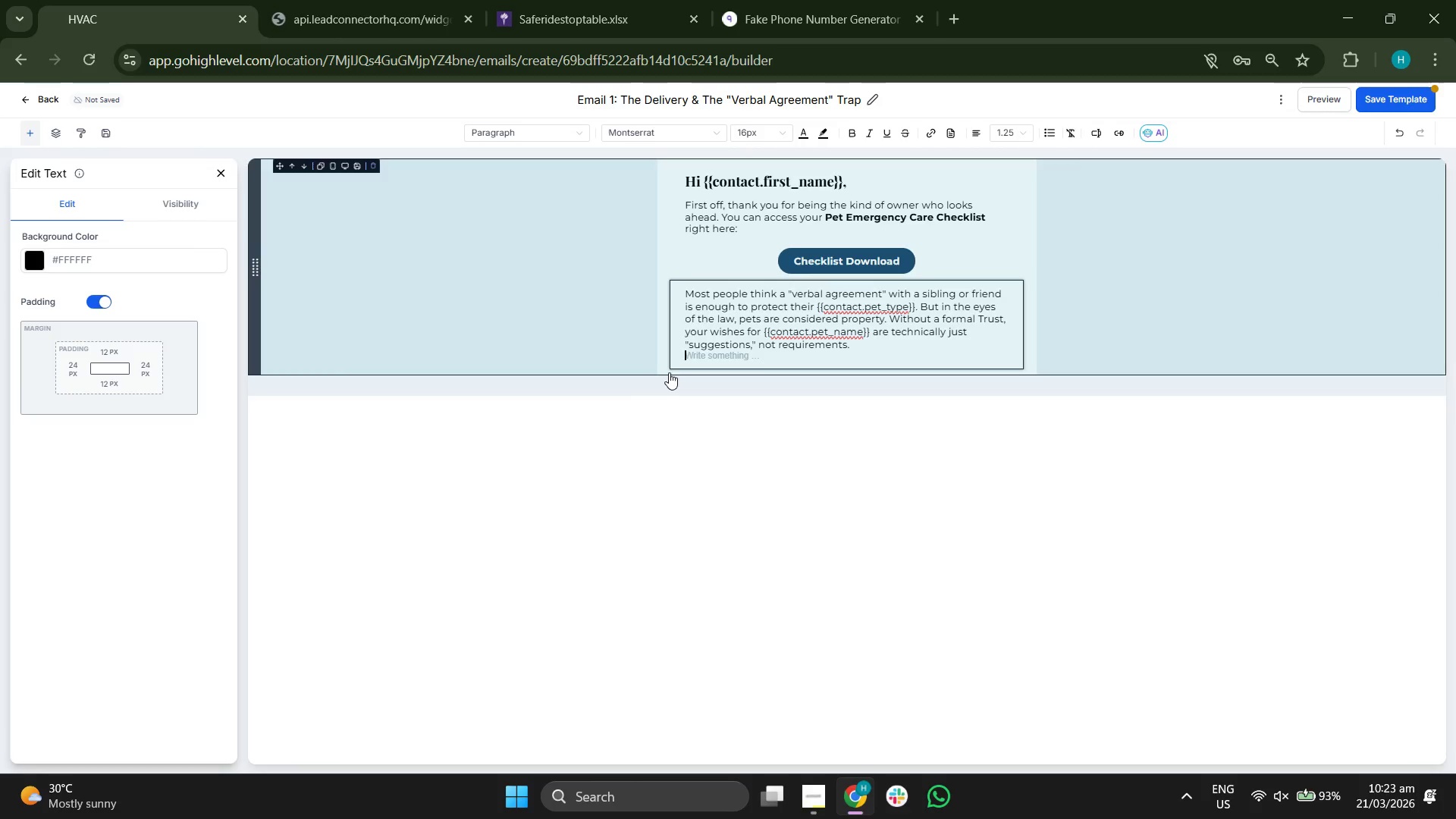 
key(Enter)
 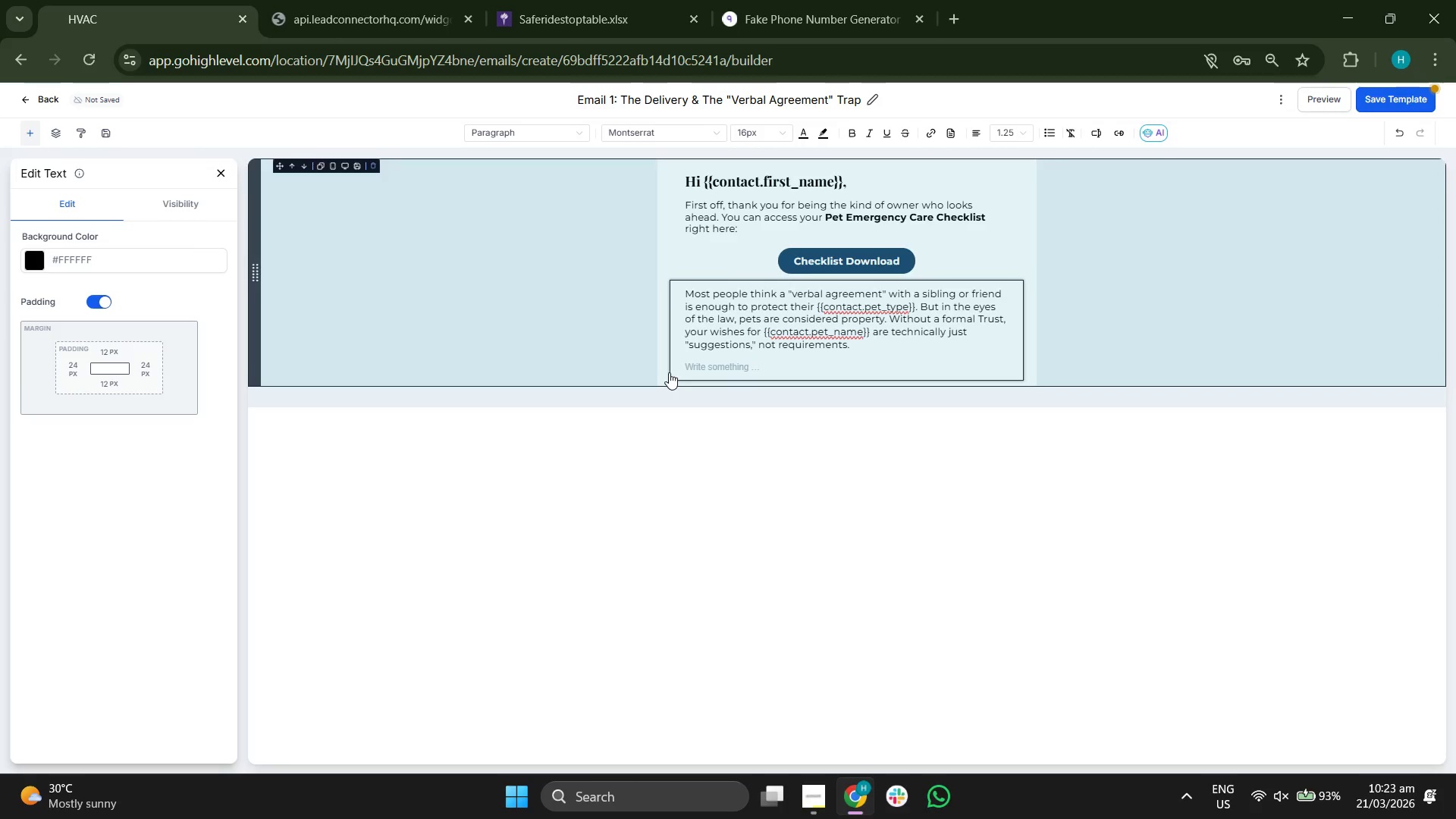 
type(If something happens to yo, )
key(Backspace)
key(Backspace)
type(u, )
 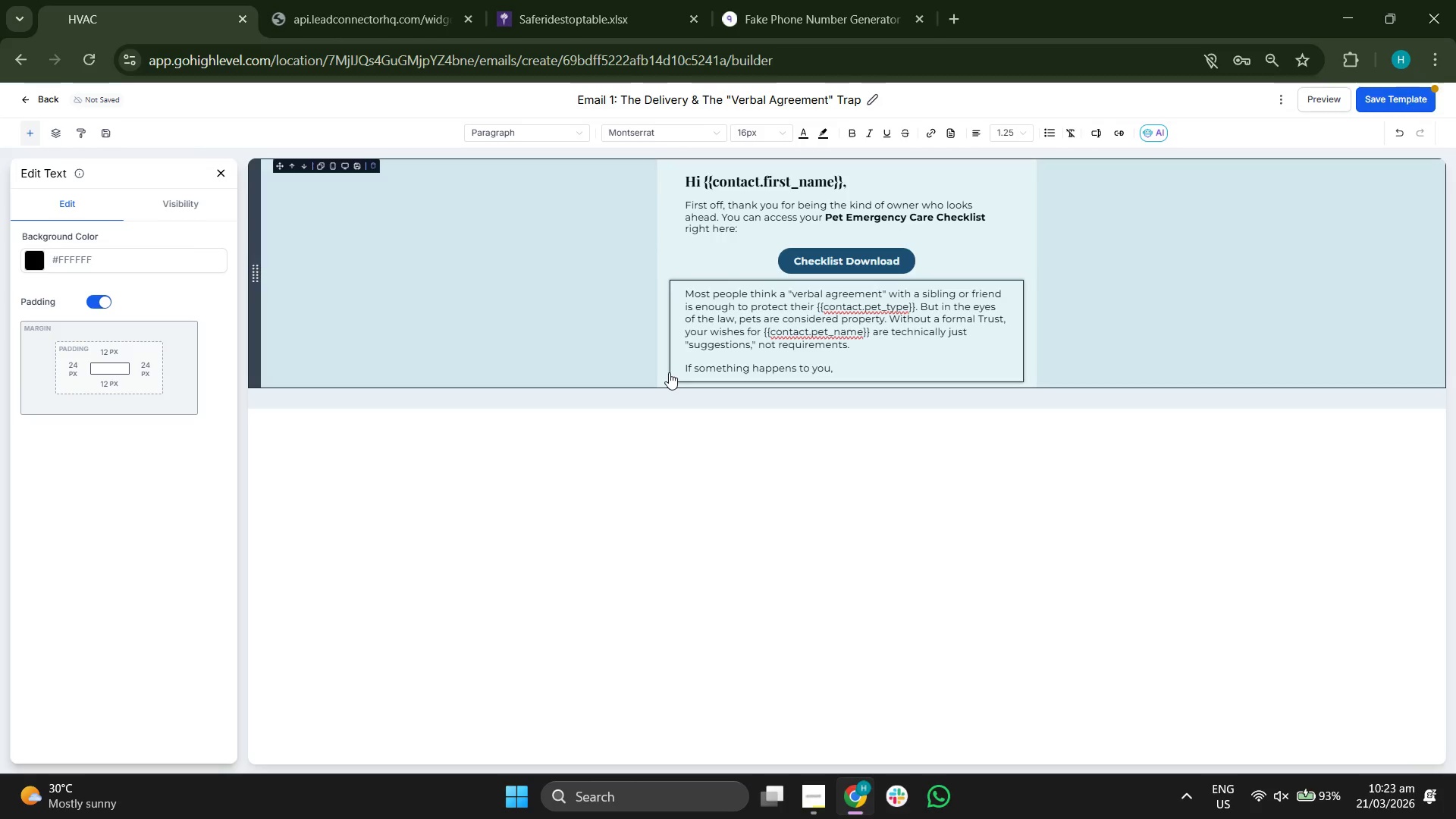 
type(your pet shouldn't hav )
key(Backspace)
type(e to wait for acour)
key(Backspace)
key(Backspace)
key(Backspace)
key(Backspace)
type( ocur)
key(Backspace)
key(Backspace)
key(Backspace)
key(Backspace)
type(court t )
key(Backspace)
type(od)
key(Backspace)
type( decie)
key(Backspace)
type(de their fai)
key(Backspace)
type(te.)
 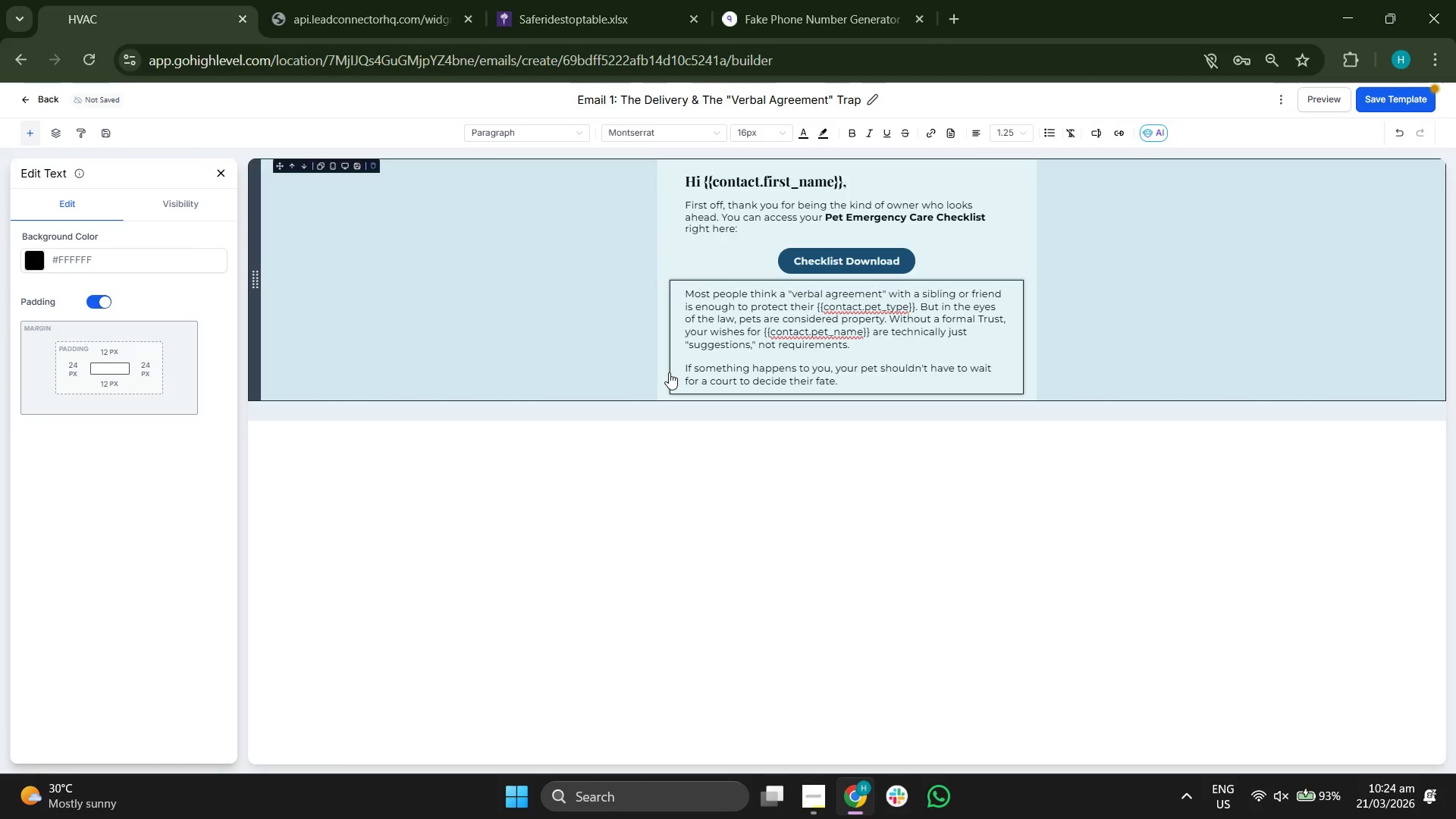 
key(Enter)
 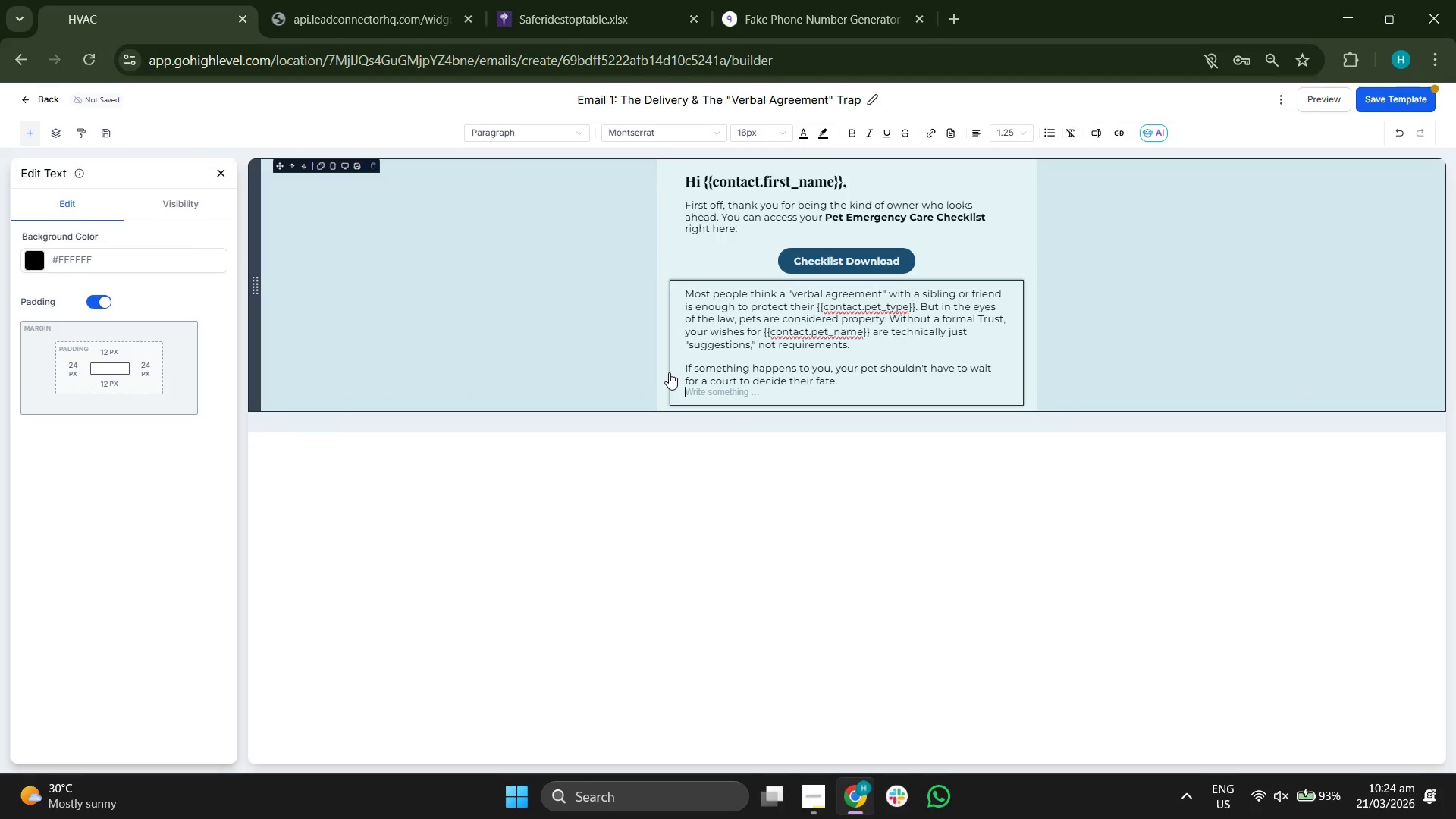 
key(Enter)
 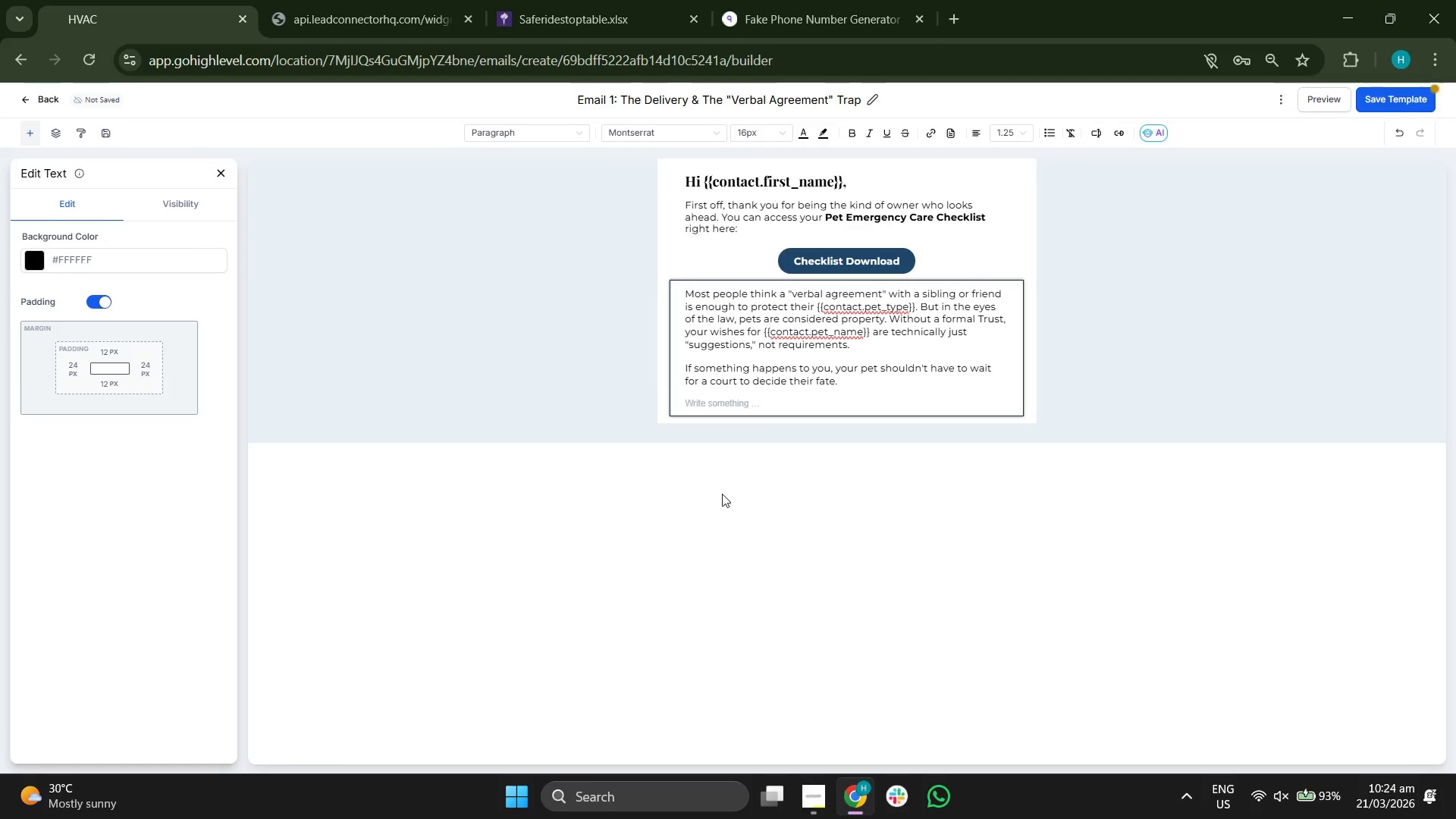 
type(Is {{contact.pet_name}}'')
key(Backspace)
type(s Pet)
key(Backspace)
key(Backspace)
key(Backspace)
type(F)
key(Backspace)
type(future tryl)
key(Backspace)
key(Backspace)
type(uly secure?)
 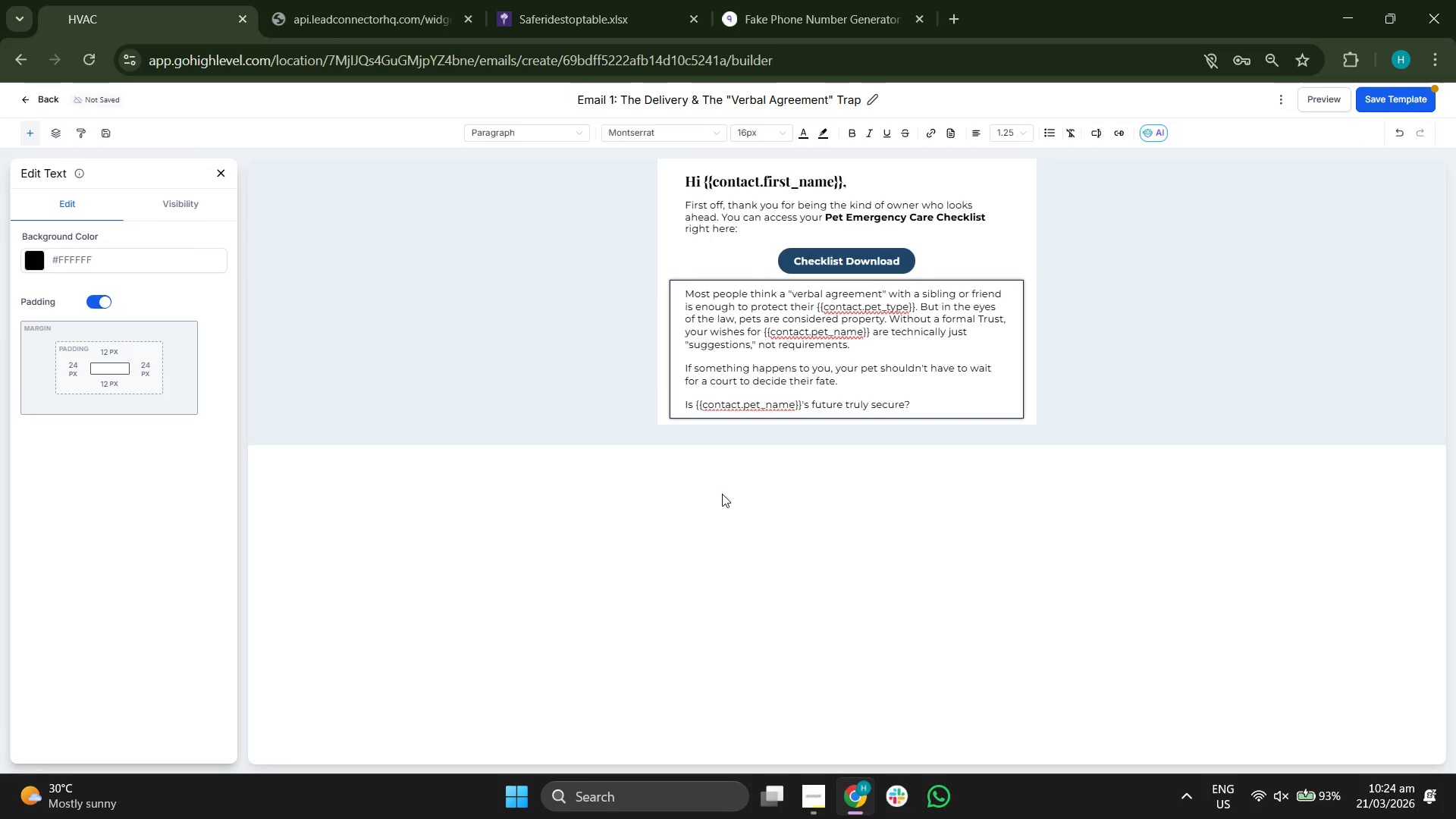 
wait(5.58)
 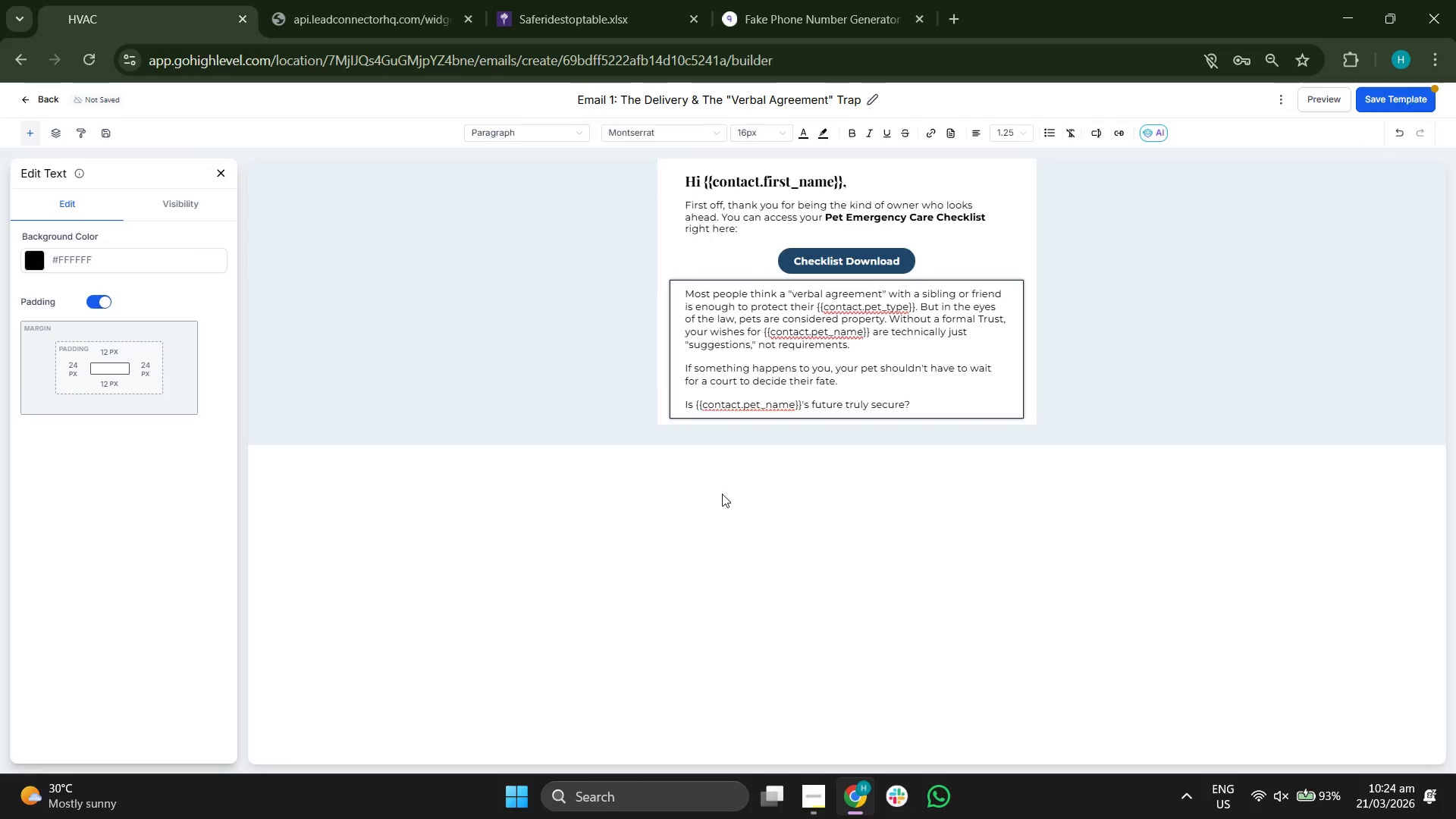 
left_click([222, 170])
 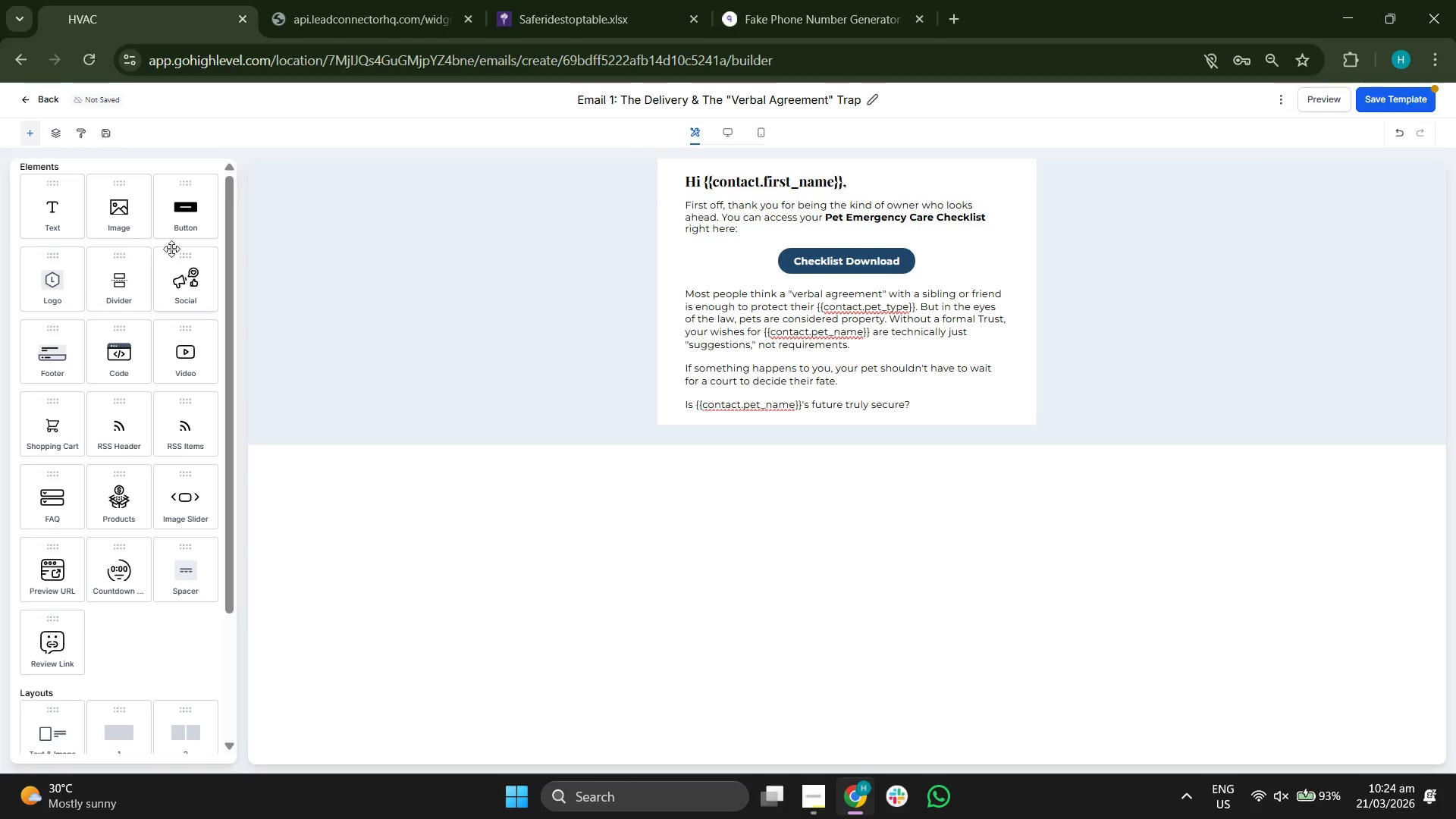 
left_click_drag(start_coordinate=[181, 221], to_coordinate=[799, 410])
 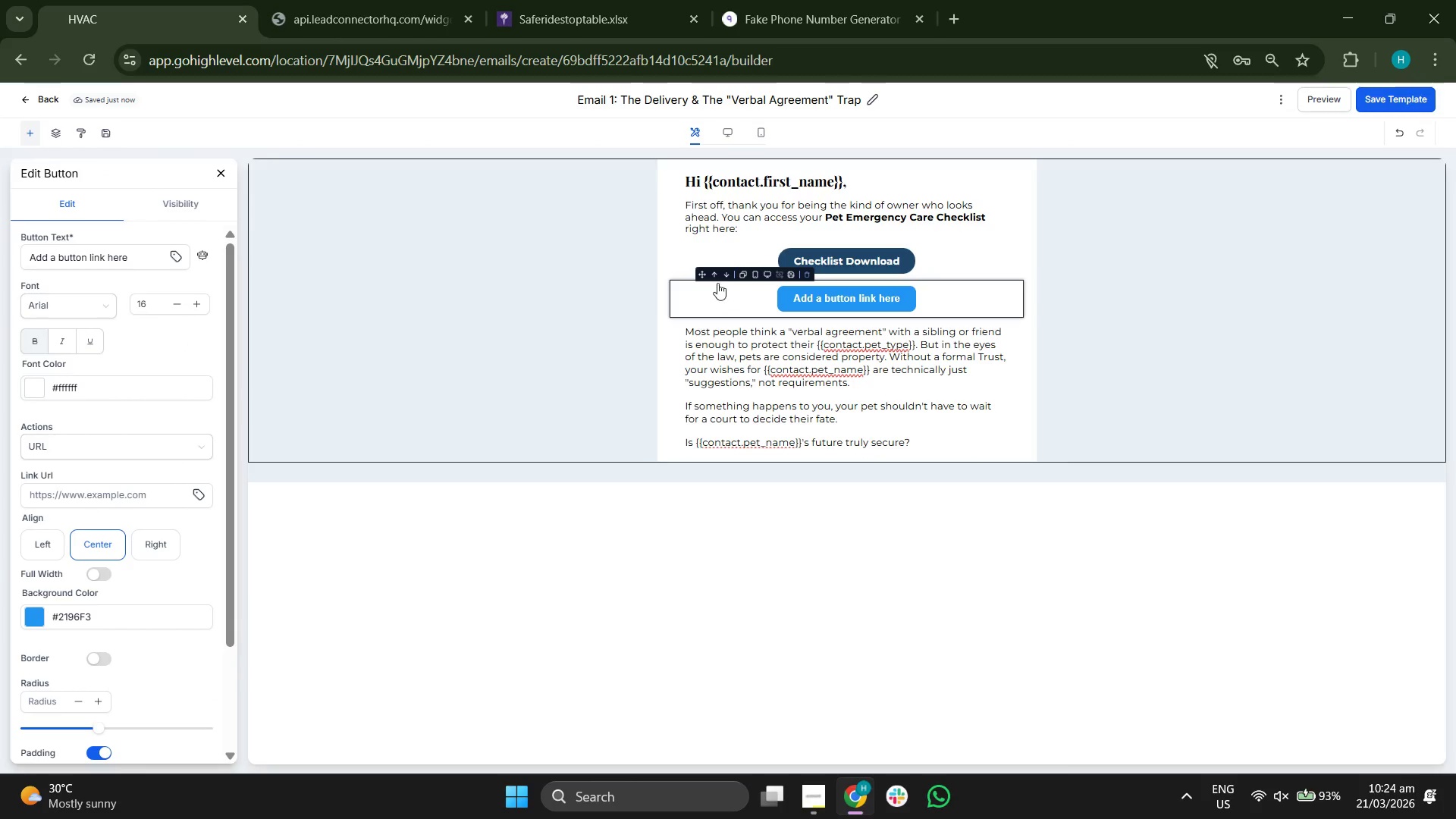 
left_click([725, 275])
 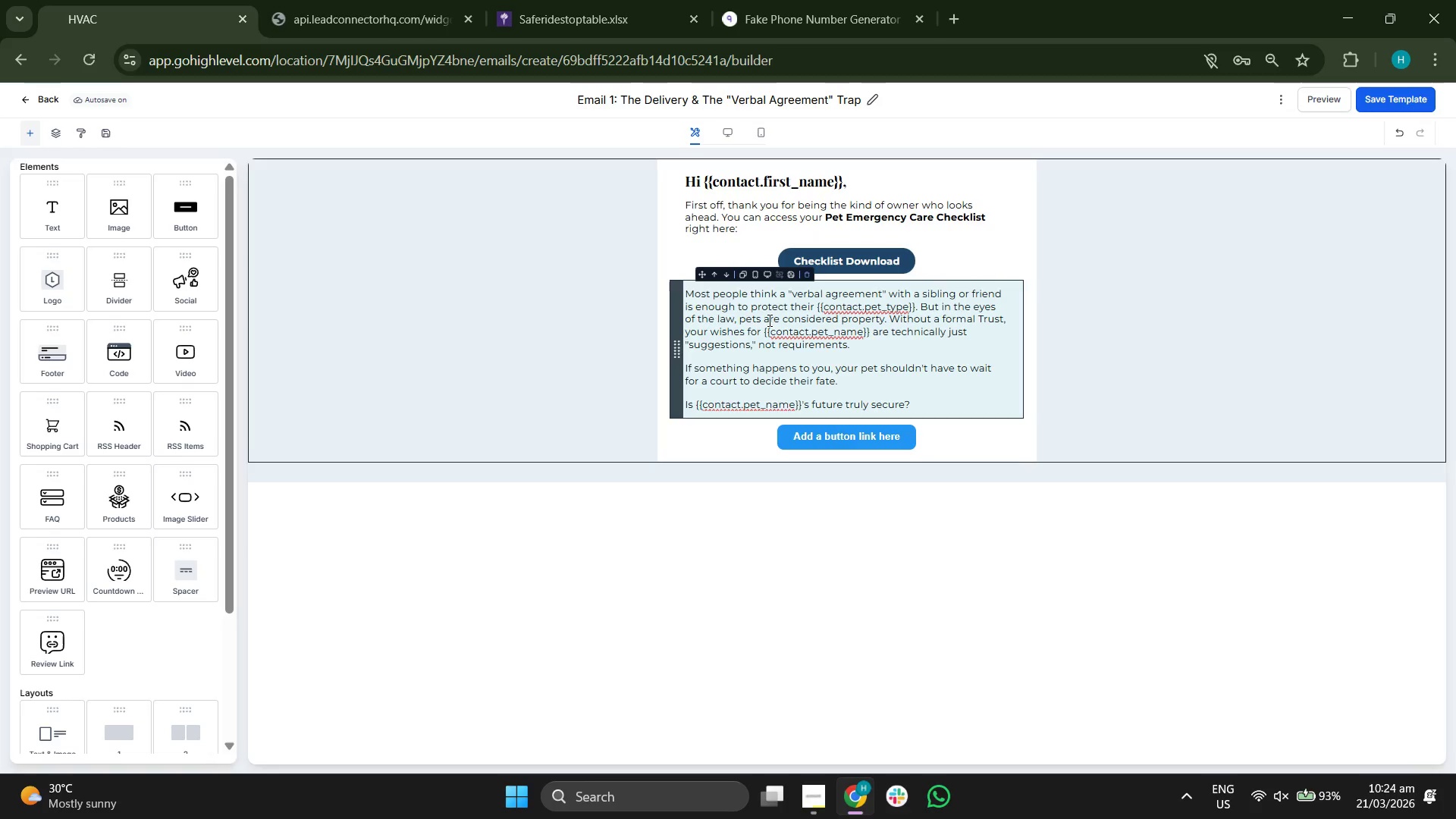 
wait(13.45)
 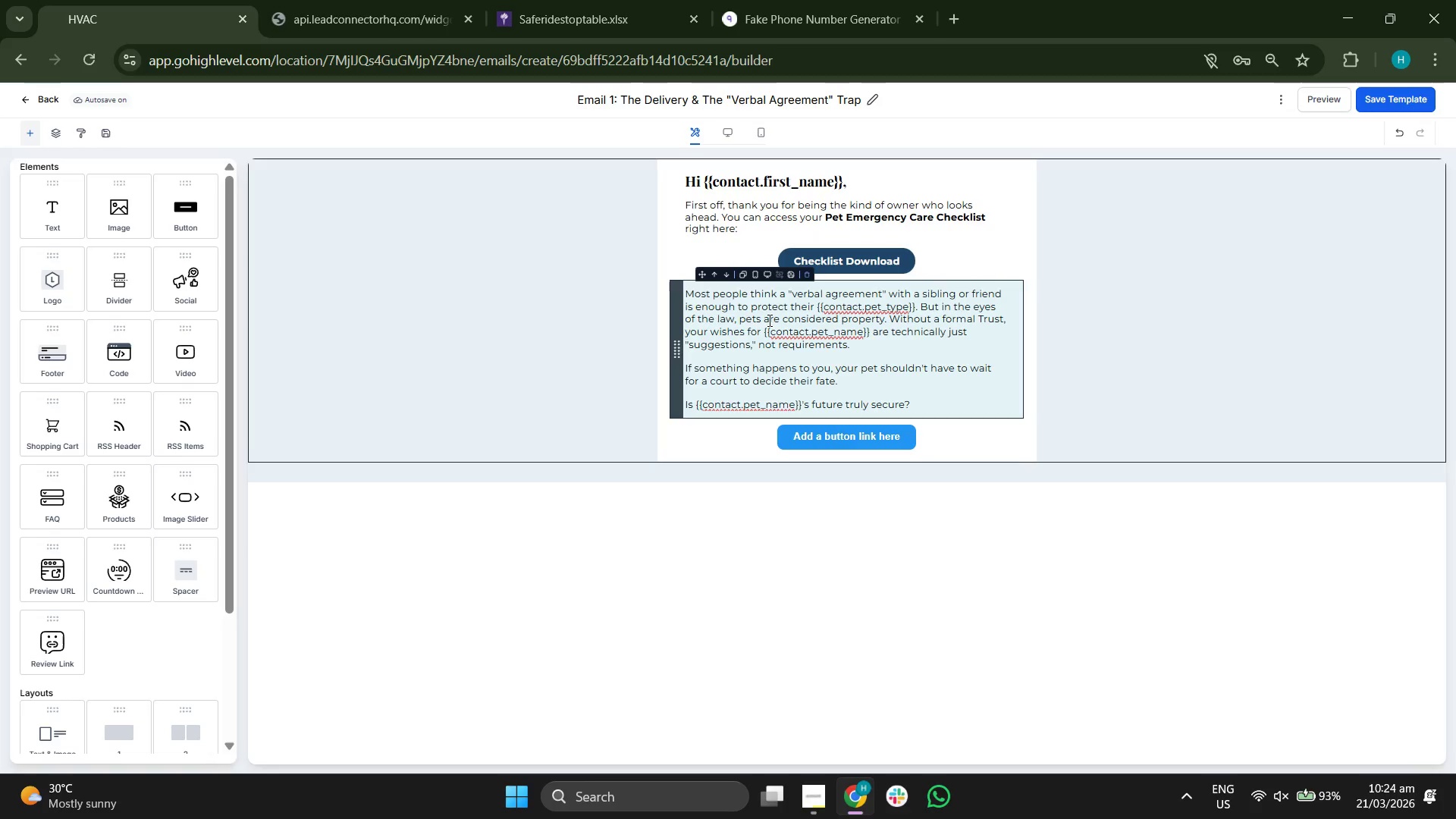 
left_click([805, 234])
 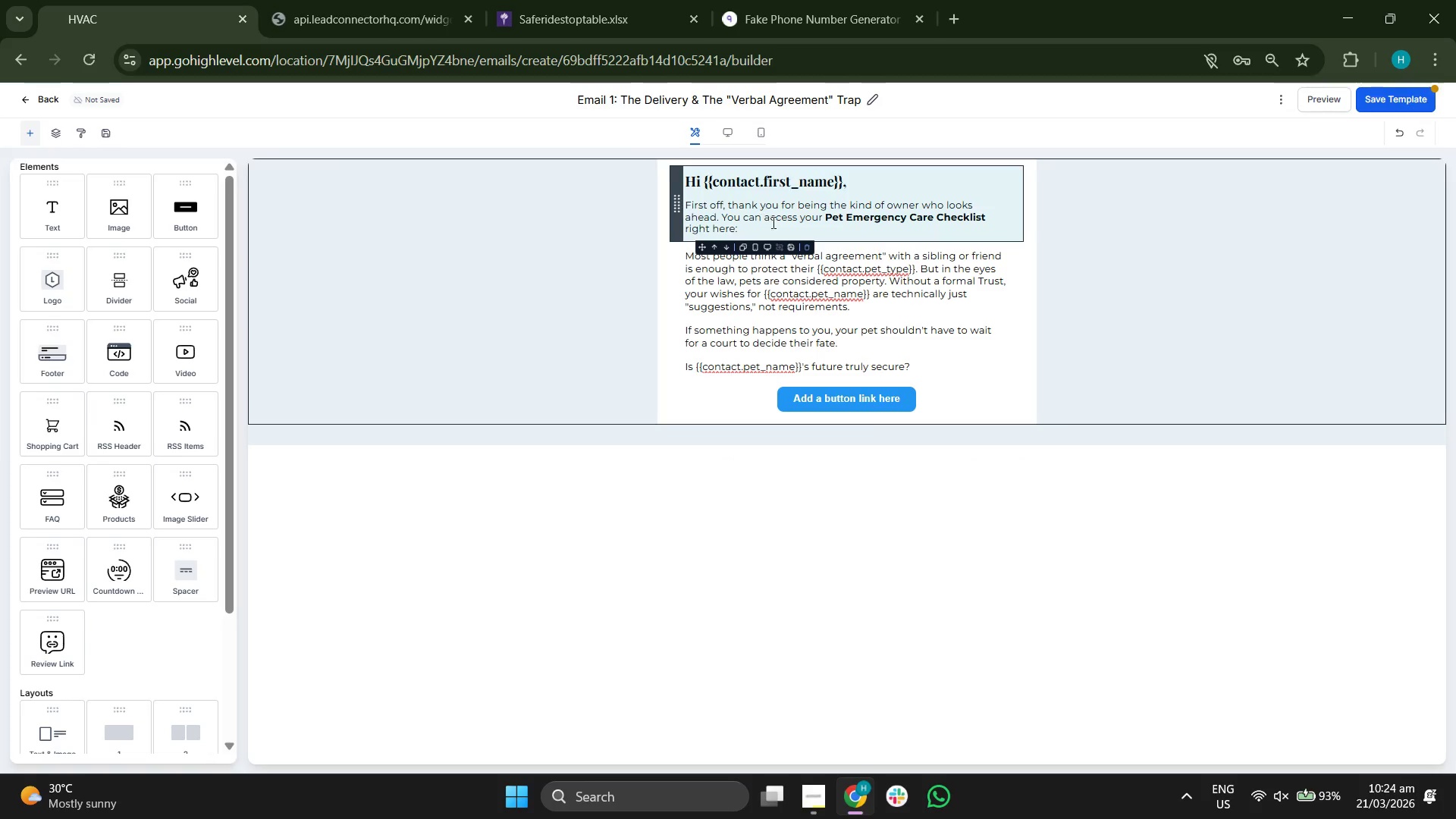 
left_click([782, 231])
 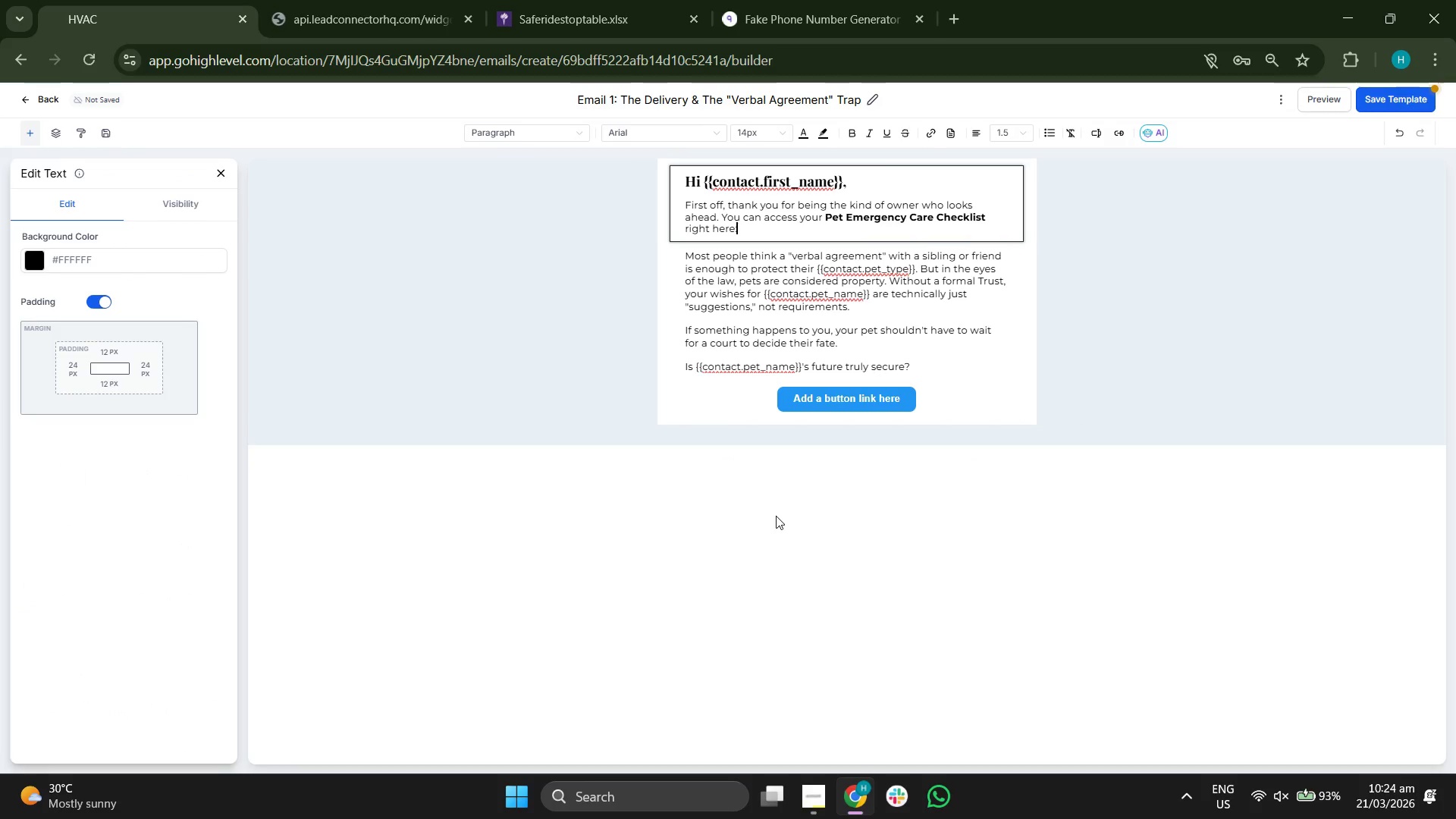 
type( [Trigger Link: Checklist)
key(Backspace)
key(Backspace)
key(Backspace)
key(Backspace)
key(Backspace)
key(Backspace)
key(Backspace)
key(Backspace)
 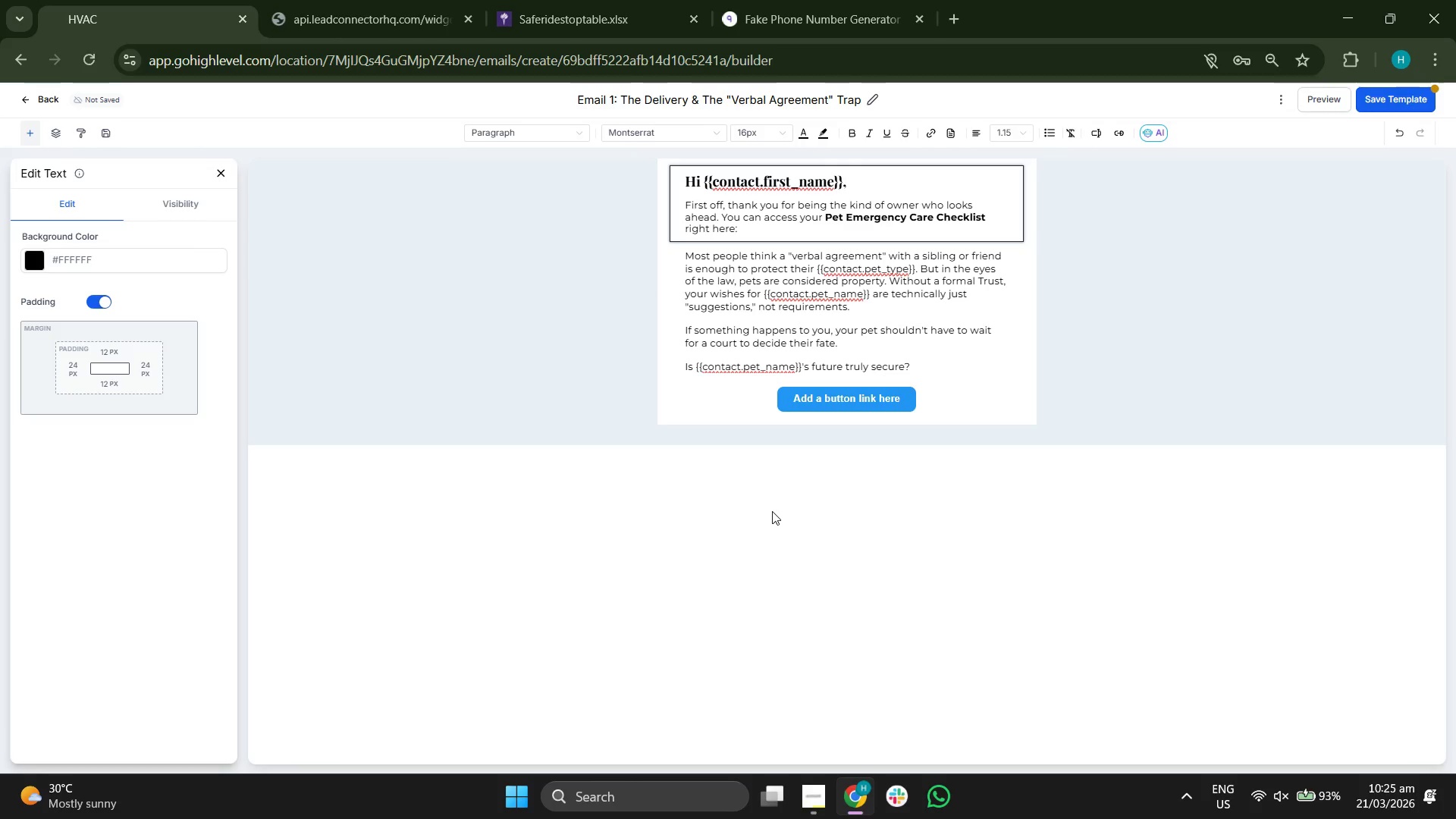 
type( [Trigger Link: CHeck)
key(Backspace)
key(Backspace)
key(Backspace)
key(Backspace)
type(jhec)
key(Backspace)
key(Backspace)
key(Backspace)
type(ecklist Download])
 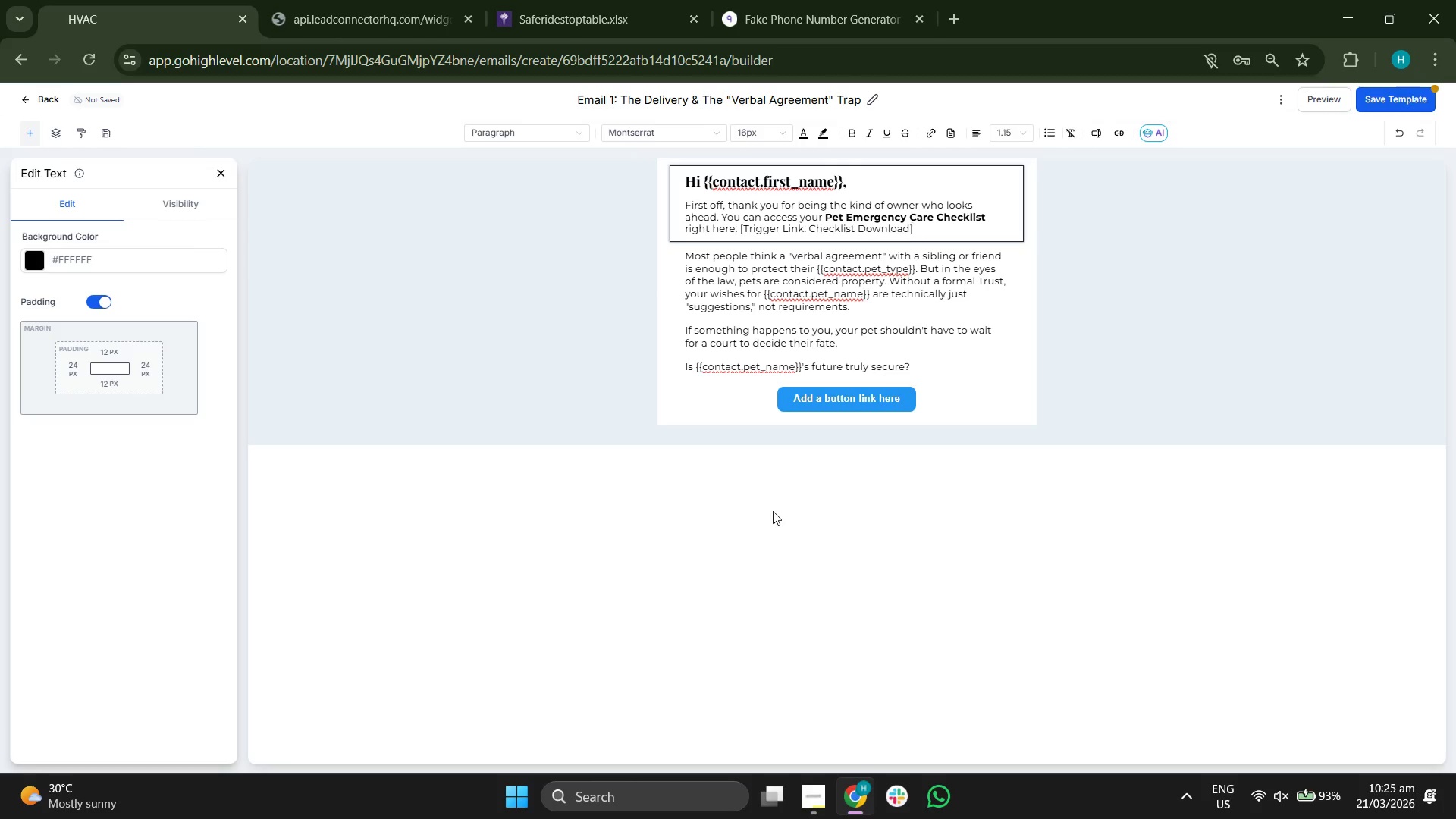 
wait(8.17)
 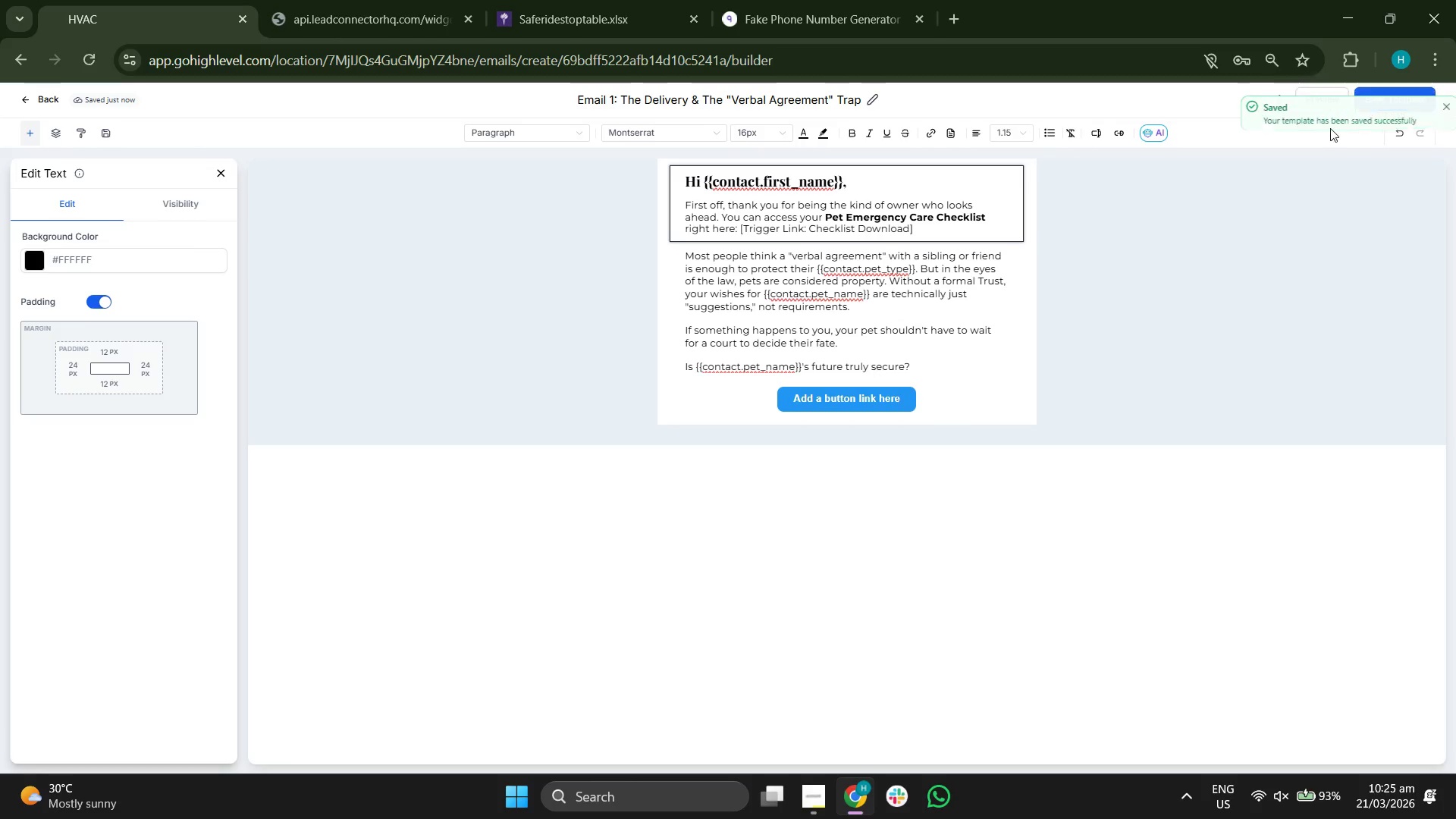 
left_click([889, 228])
 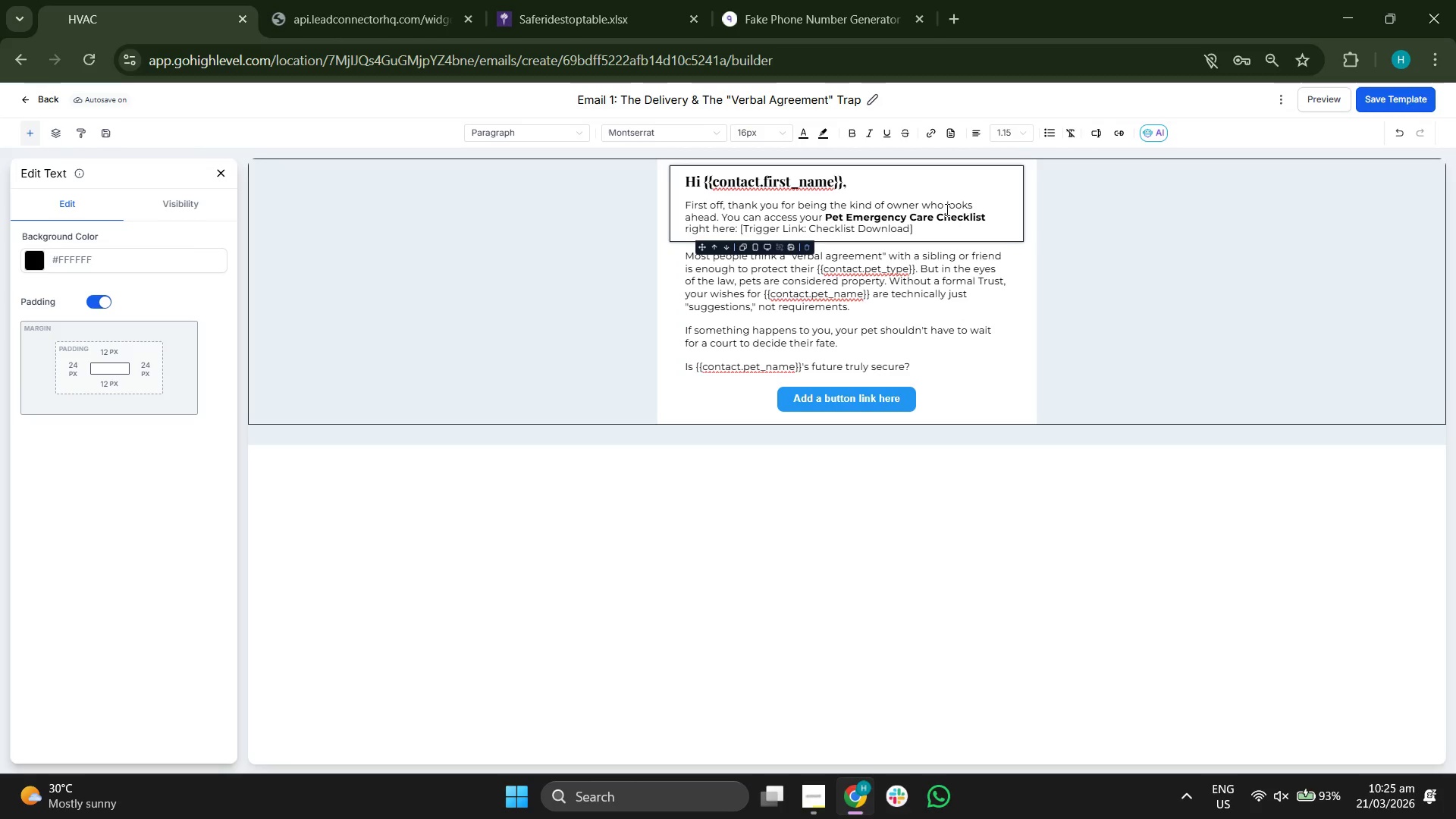 
hold_key(key=ArrowRight, duration=0.64)
 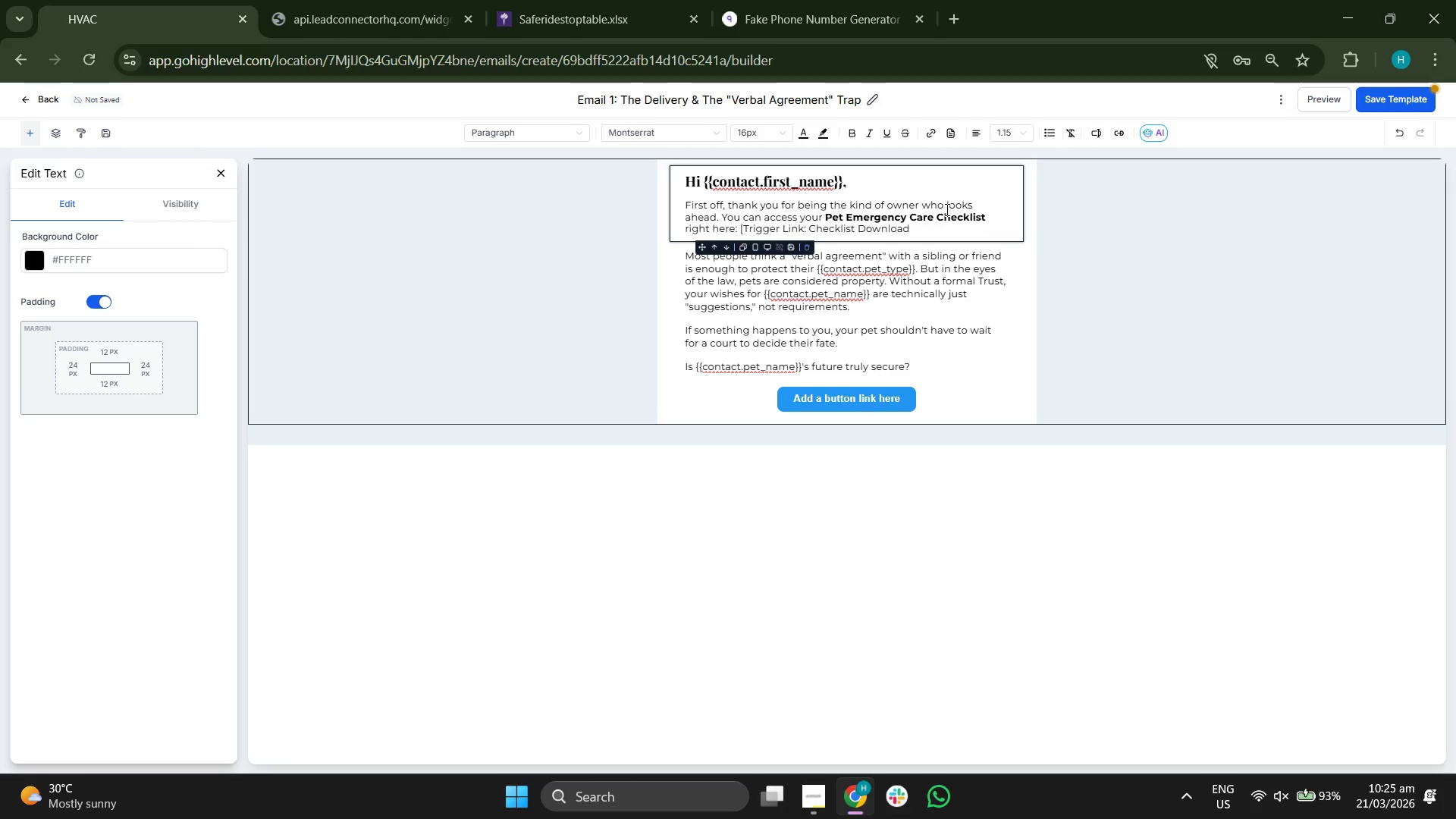 
hold_key(key=Backspace, duration=1.42)
 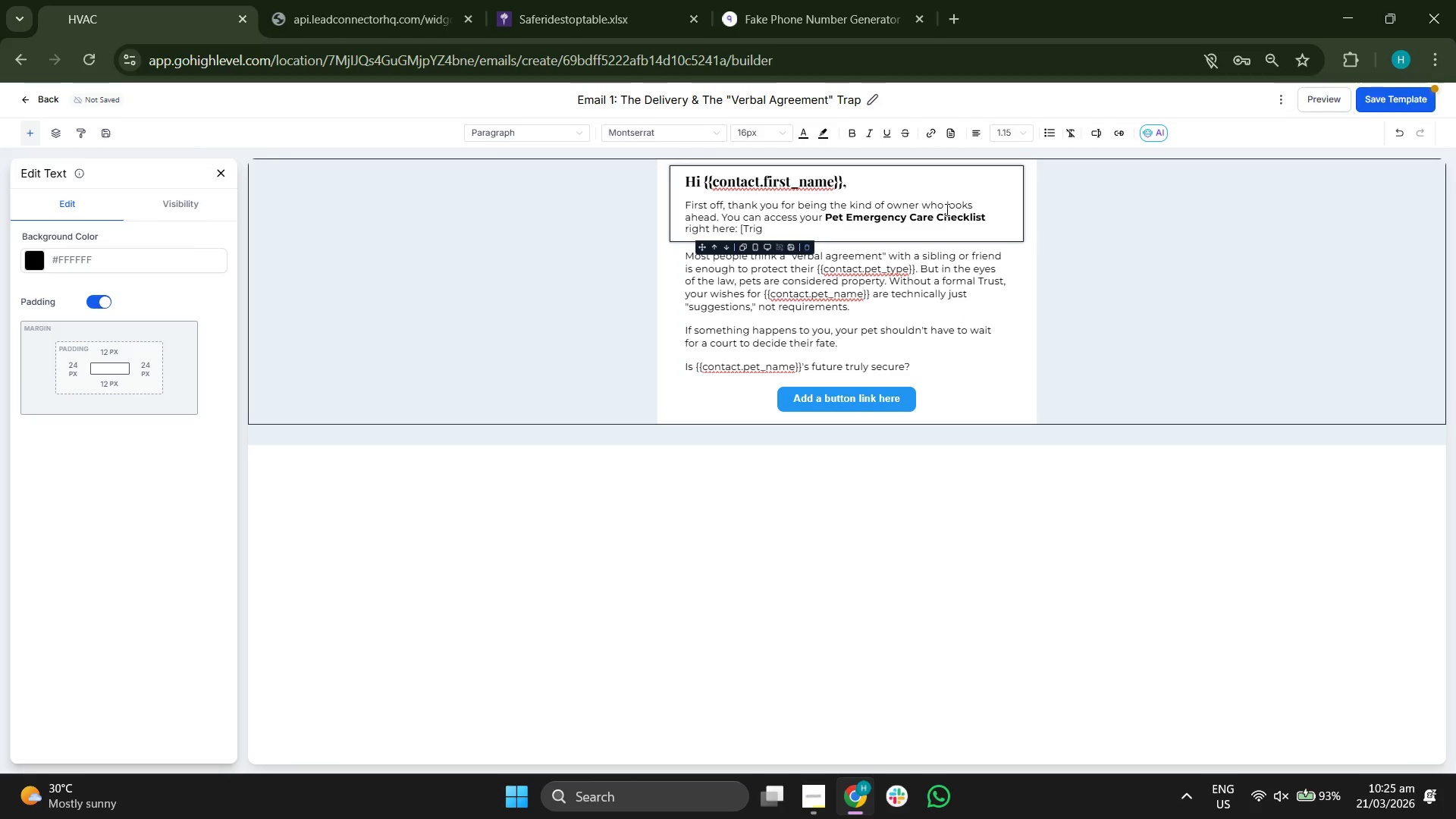 
key(Backspace)
 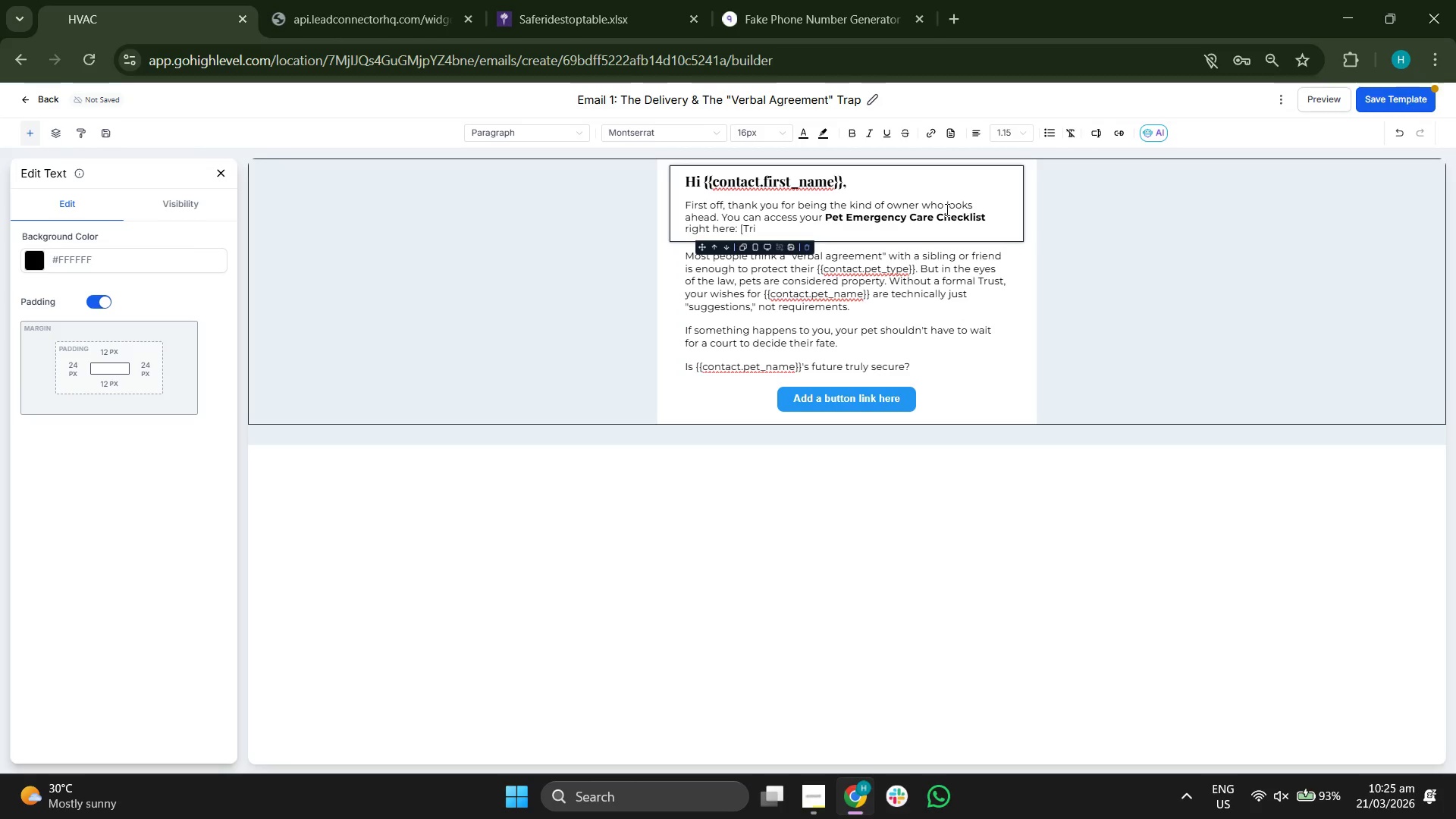 
key(Backspace)
 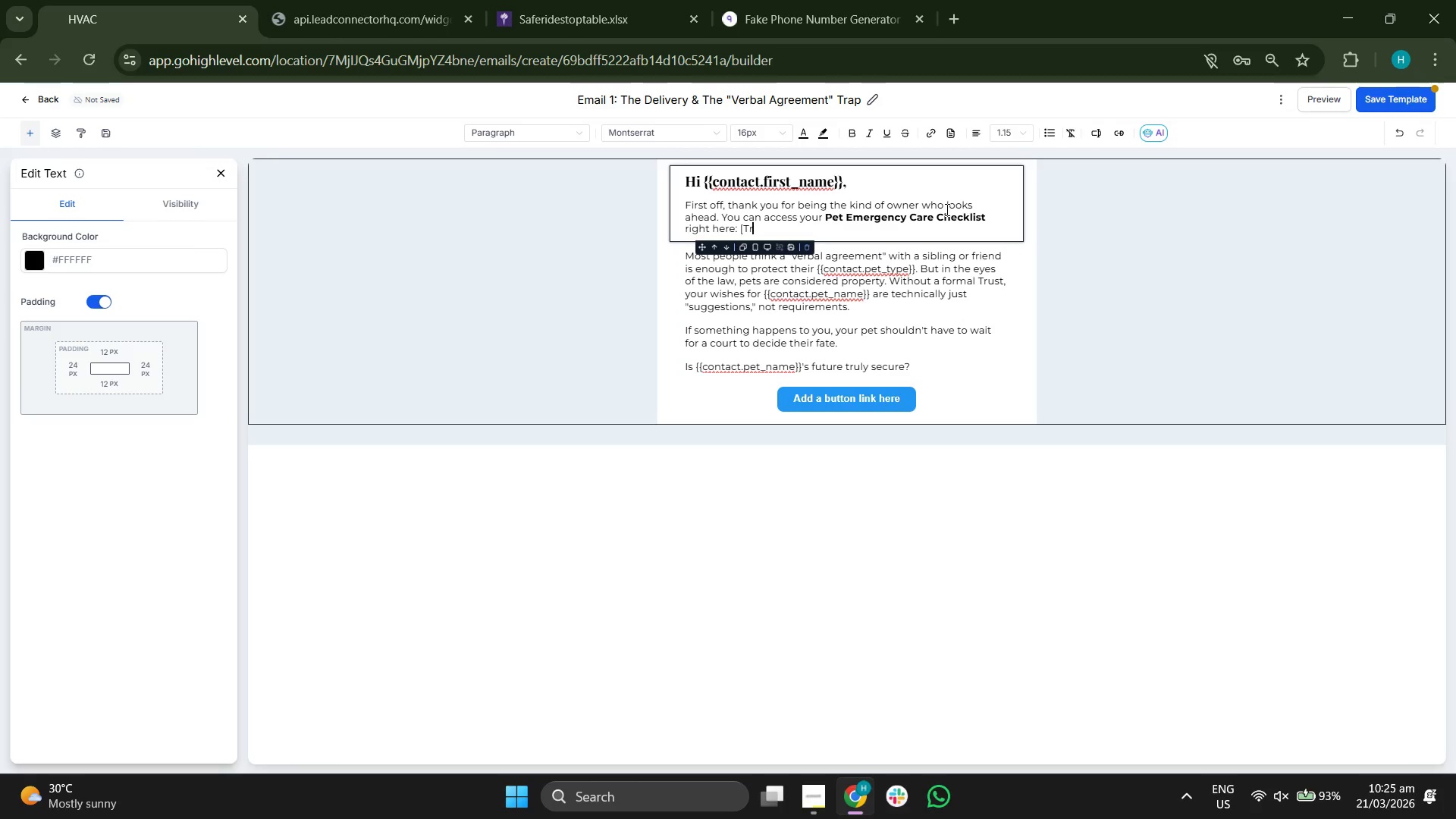 
key(Backspace)
 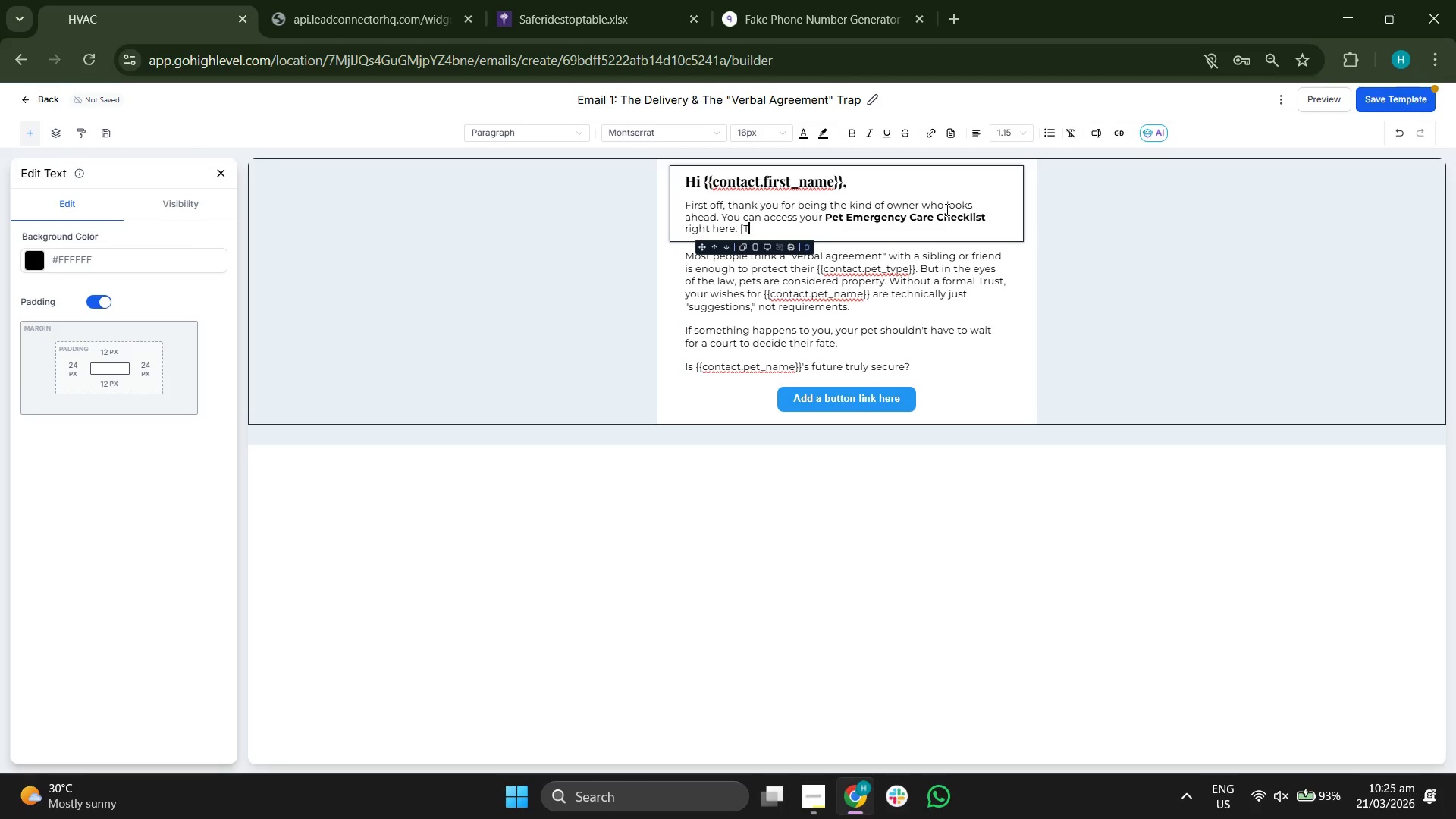 
key(Backspace)
 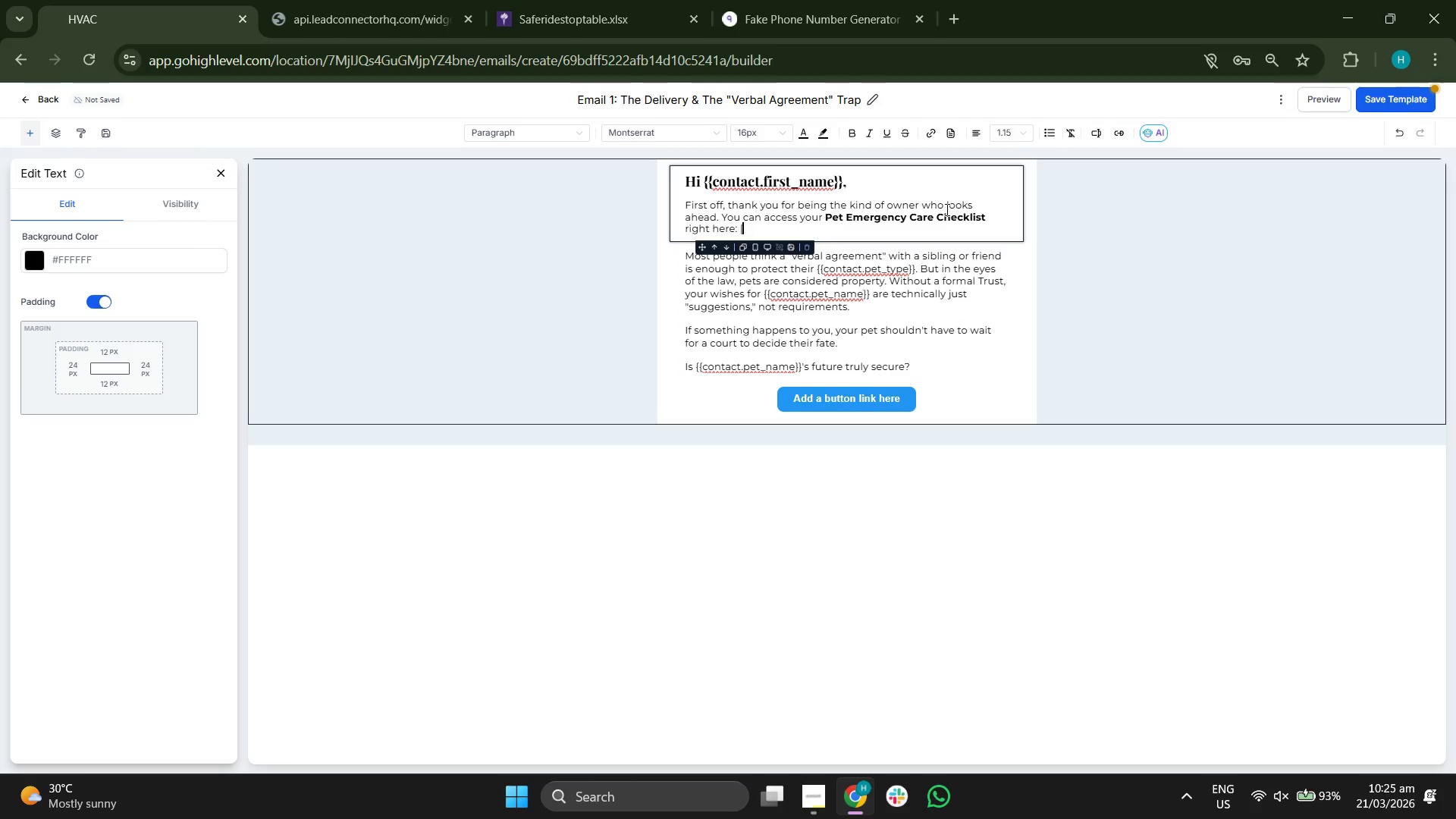 
key(Backspace)
 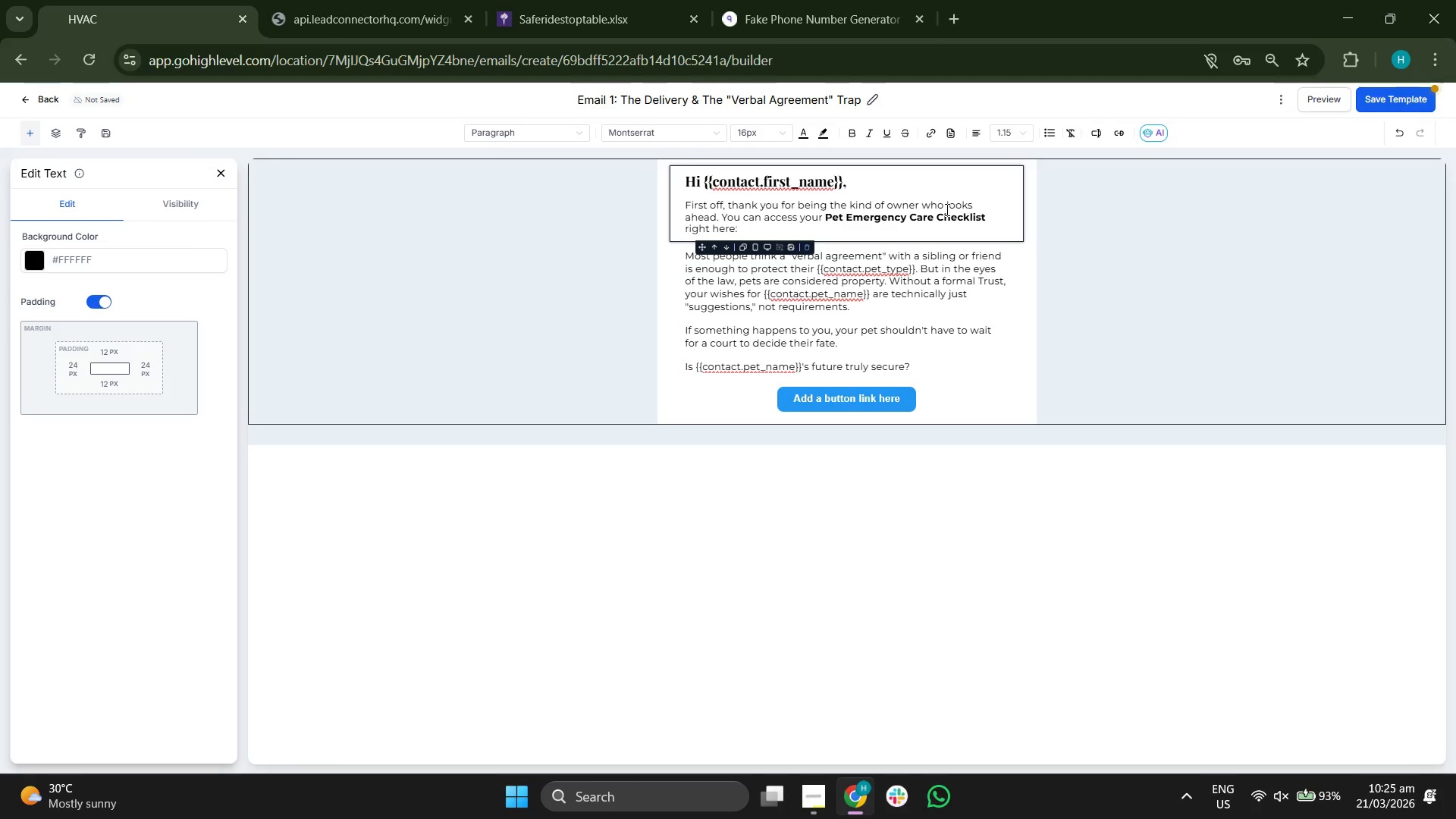 
key(Backspace)
 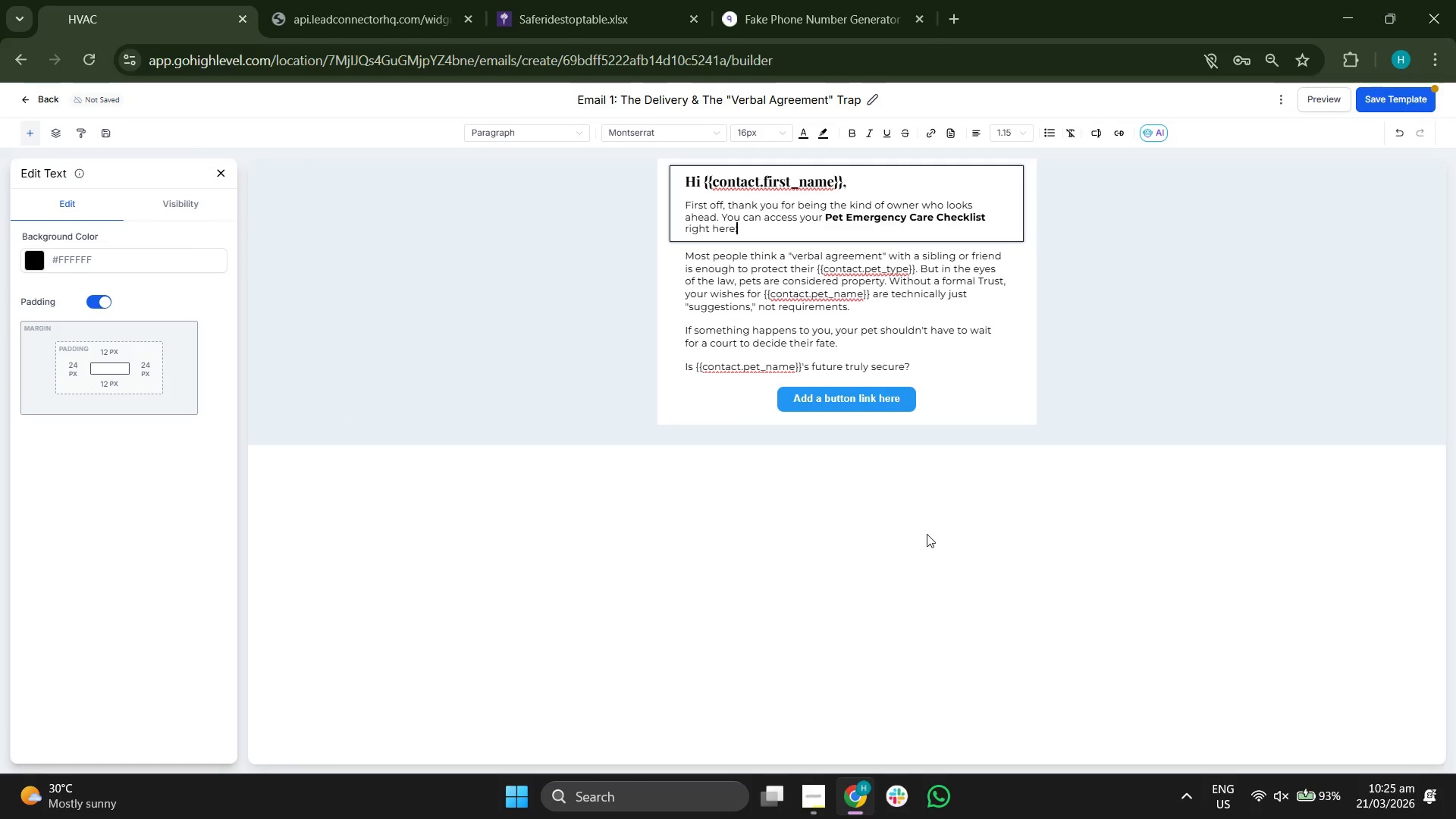 
left_click([927, 527])
 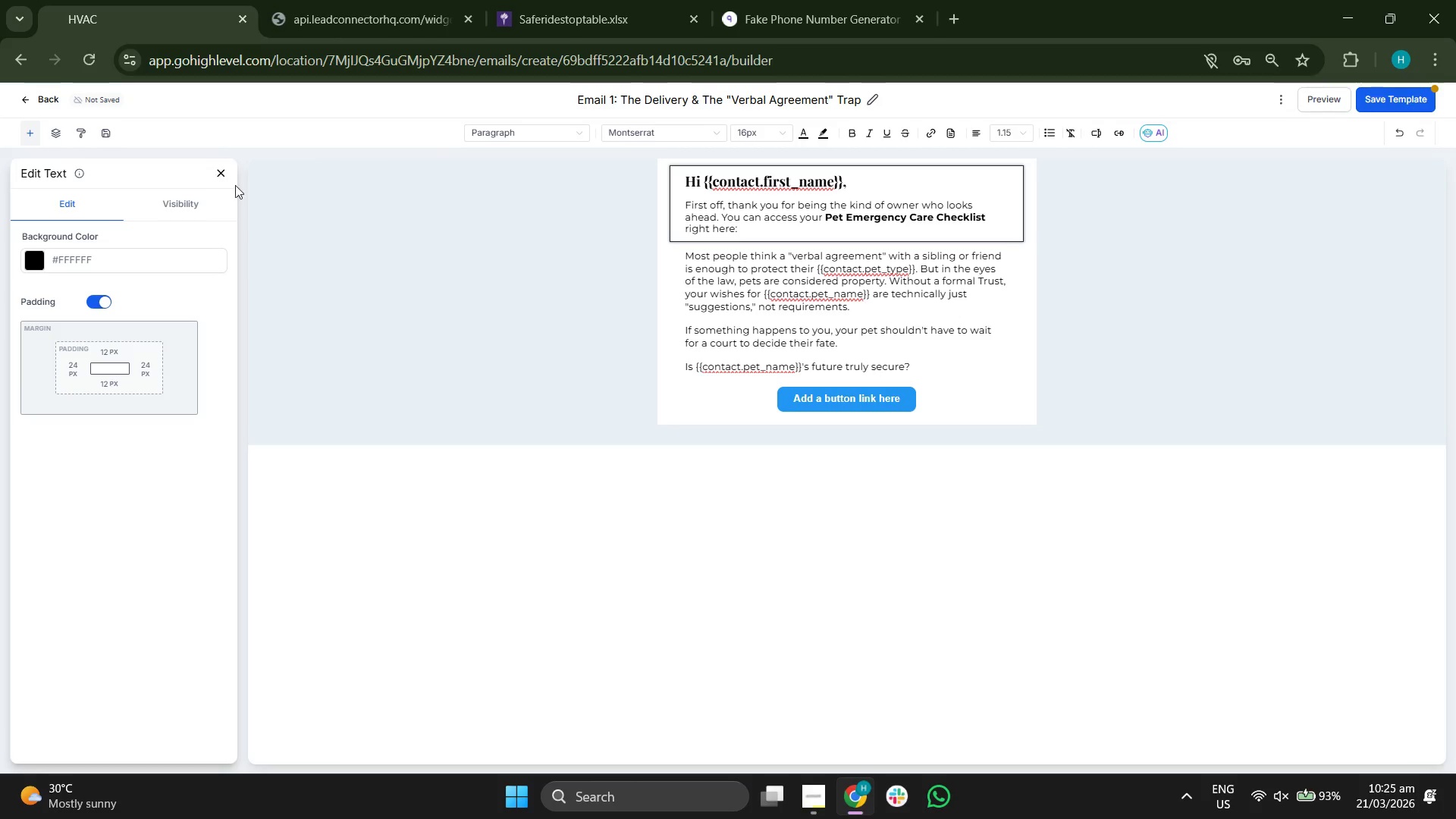 
left_click([215, 171])
 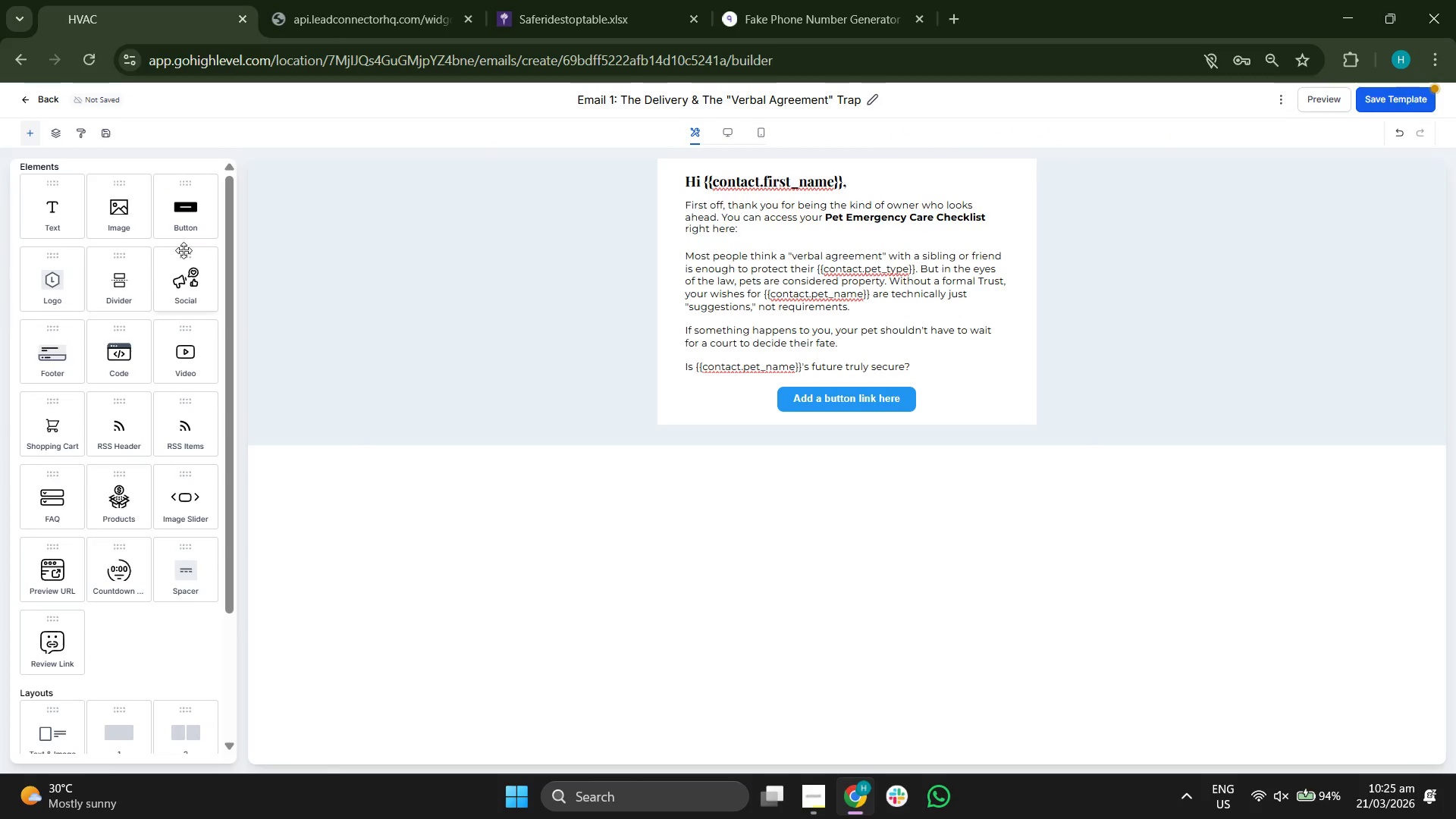 
left_click_drag(start_coordinate=[189, 223], to_coordinate=[782, 231])
 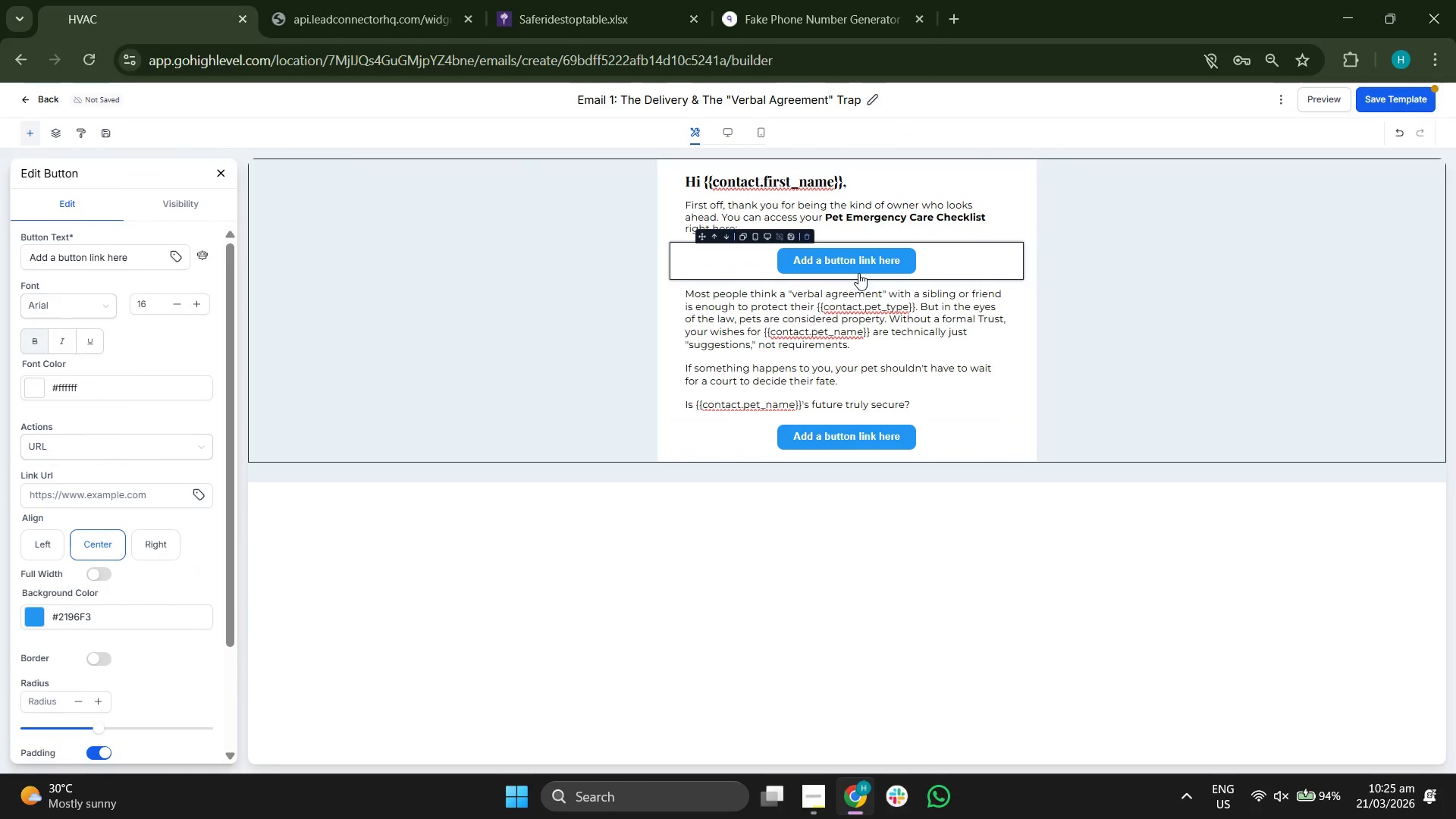 
left_click([858, 268])
 